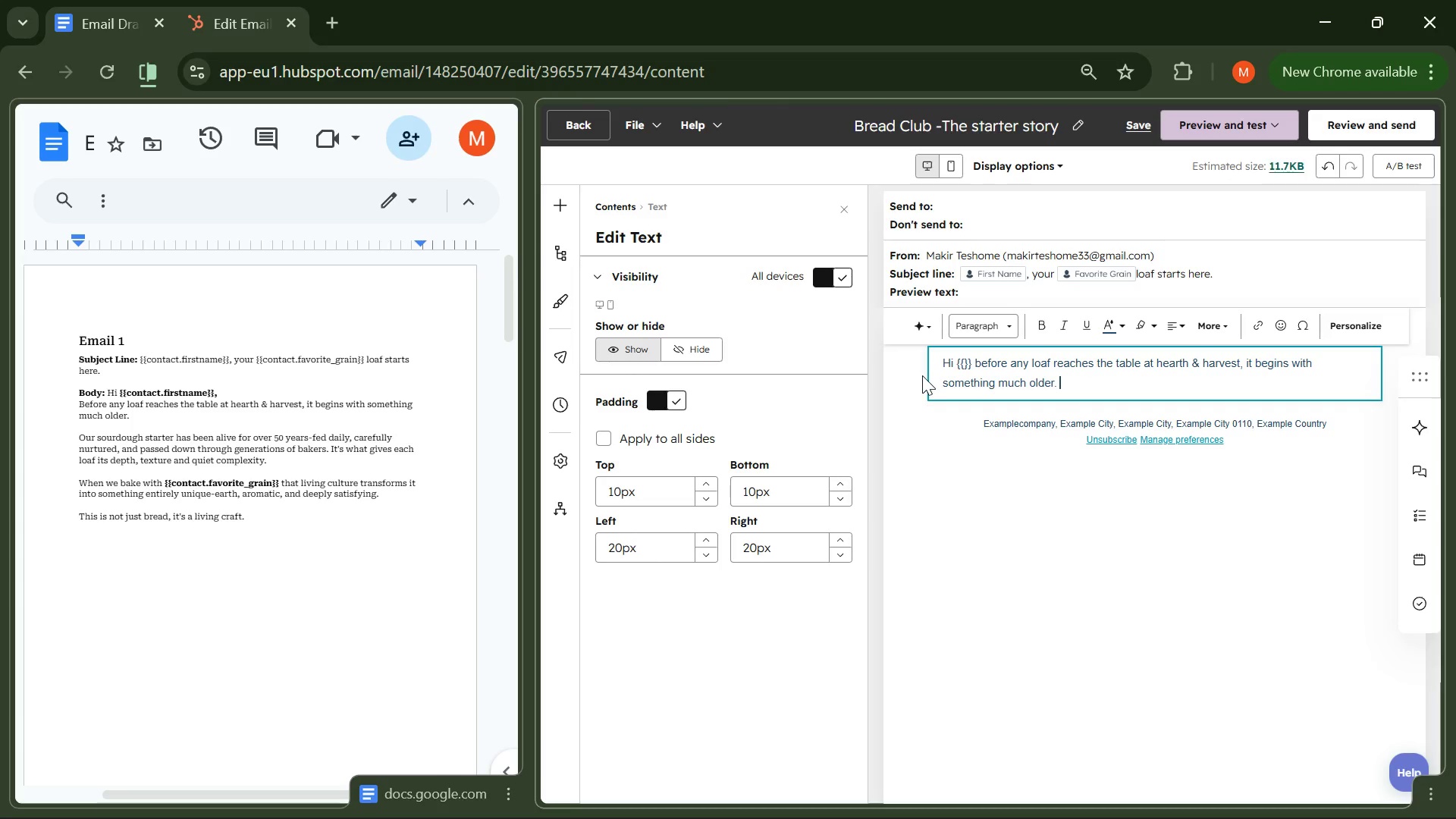 
 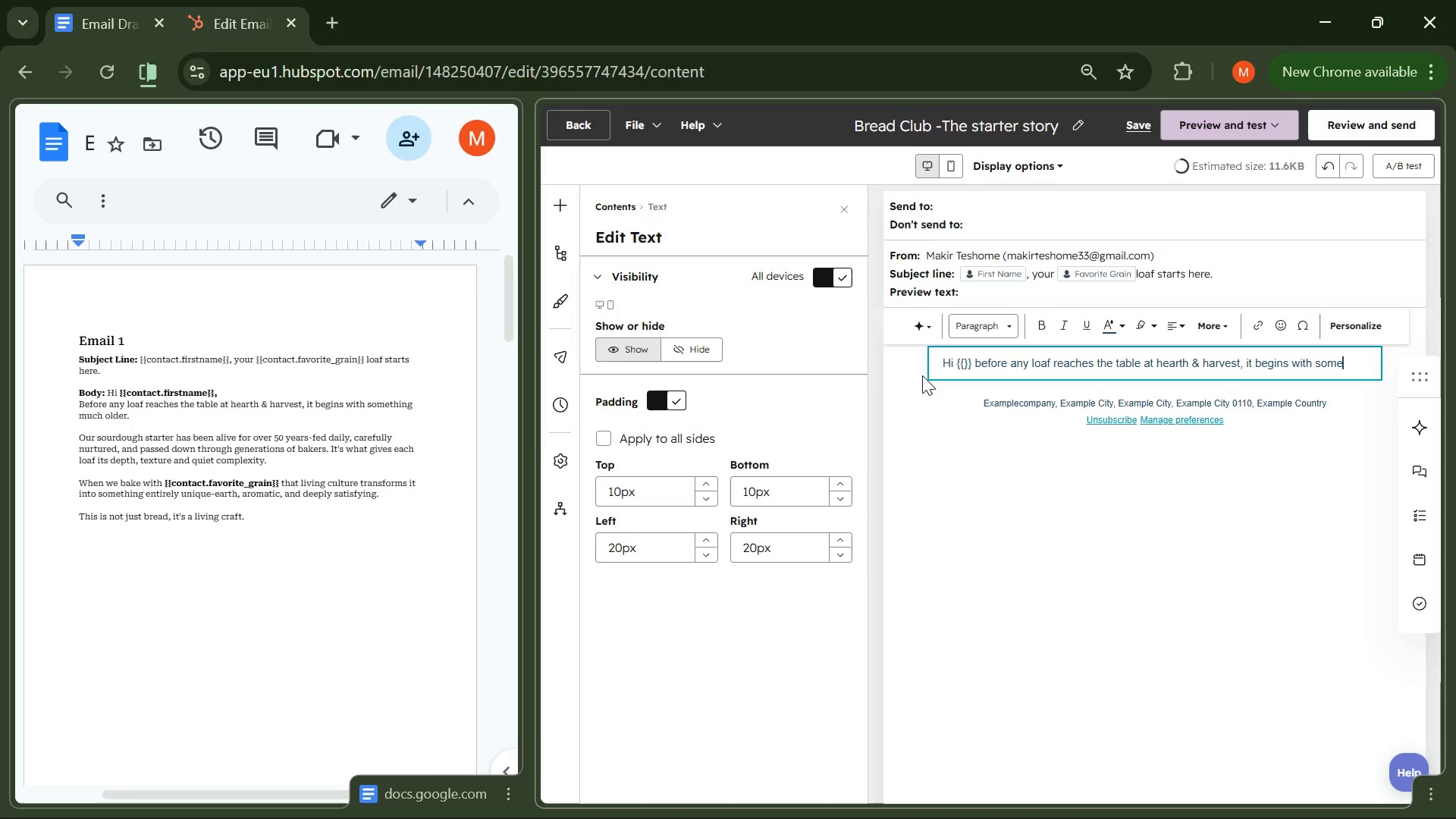 
key(Enter)
 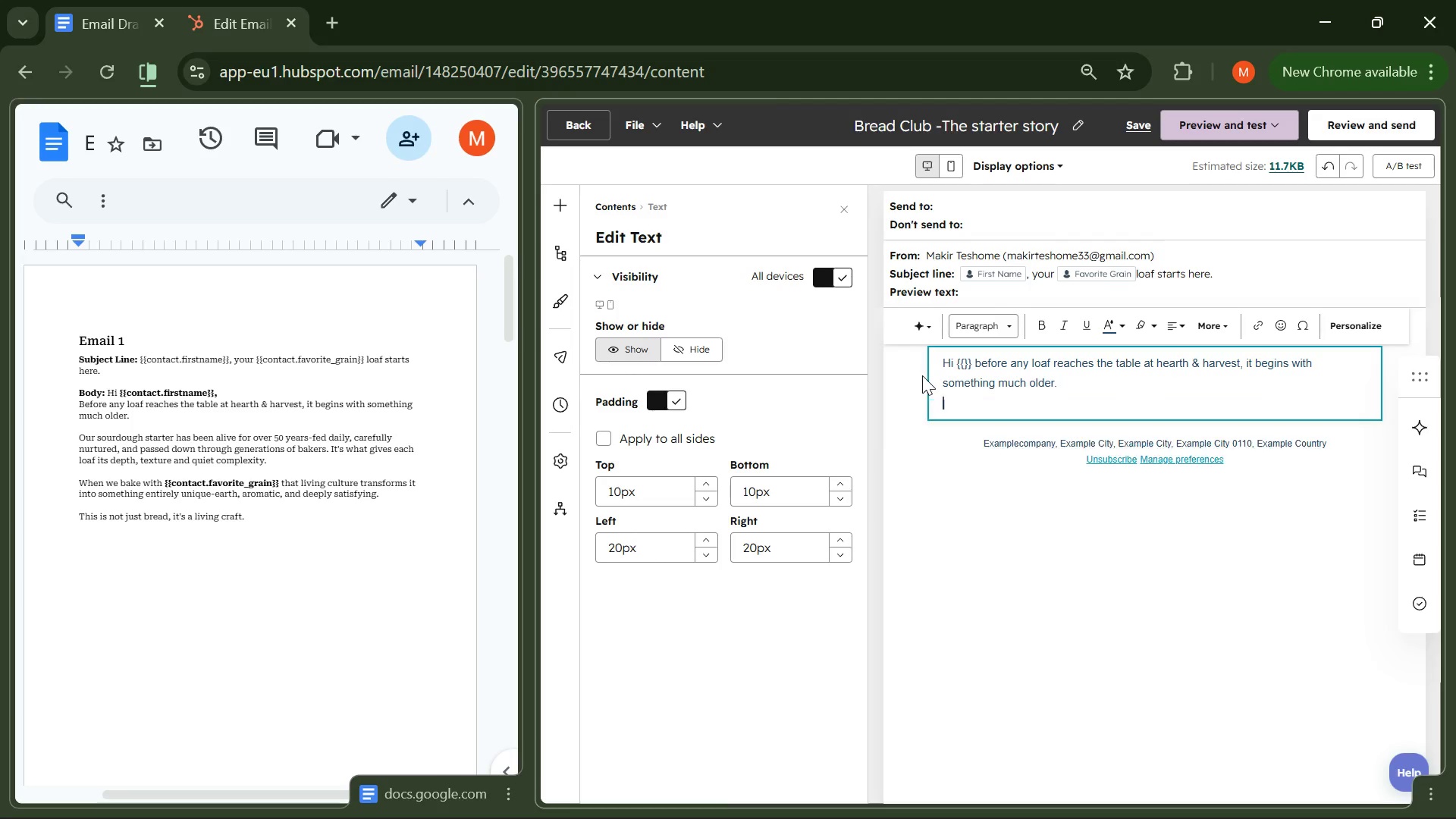 
key(Enter)
 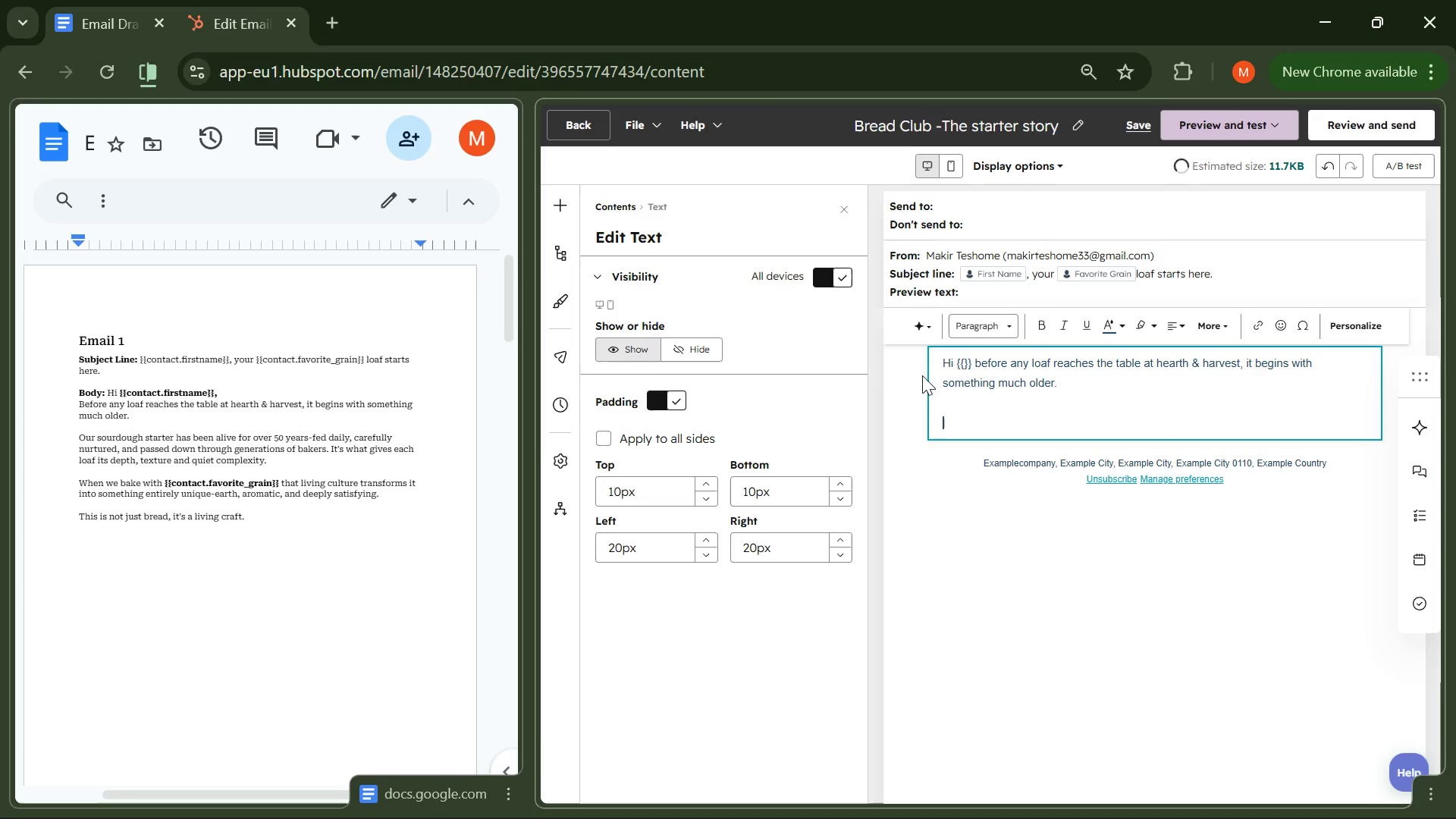 
type(OUR )
key(Backspace)
key(Backspace)
key(Backspace)
type(ur sourdough starter has been alive for over 50 e)
key(Backspace)
type(years )
key(Backspace)
type(-fed dails )
key(Backspace)
key(Backspace)
type(y, carefully na)
key(Backspace)
type(urtured and passed down through generation of bakeer)
key(Backspace)
key(Backspace)
type(rs. It's what gives each loaf its depth, texture and quit)
key(Backspace)
type(et complexity )
 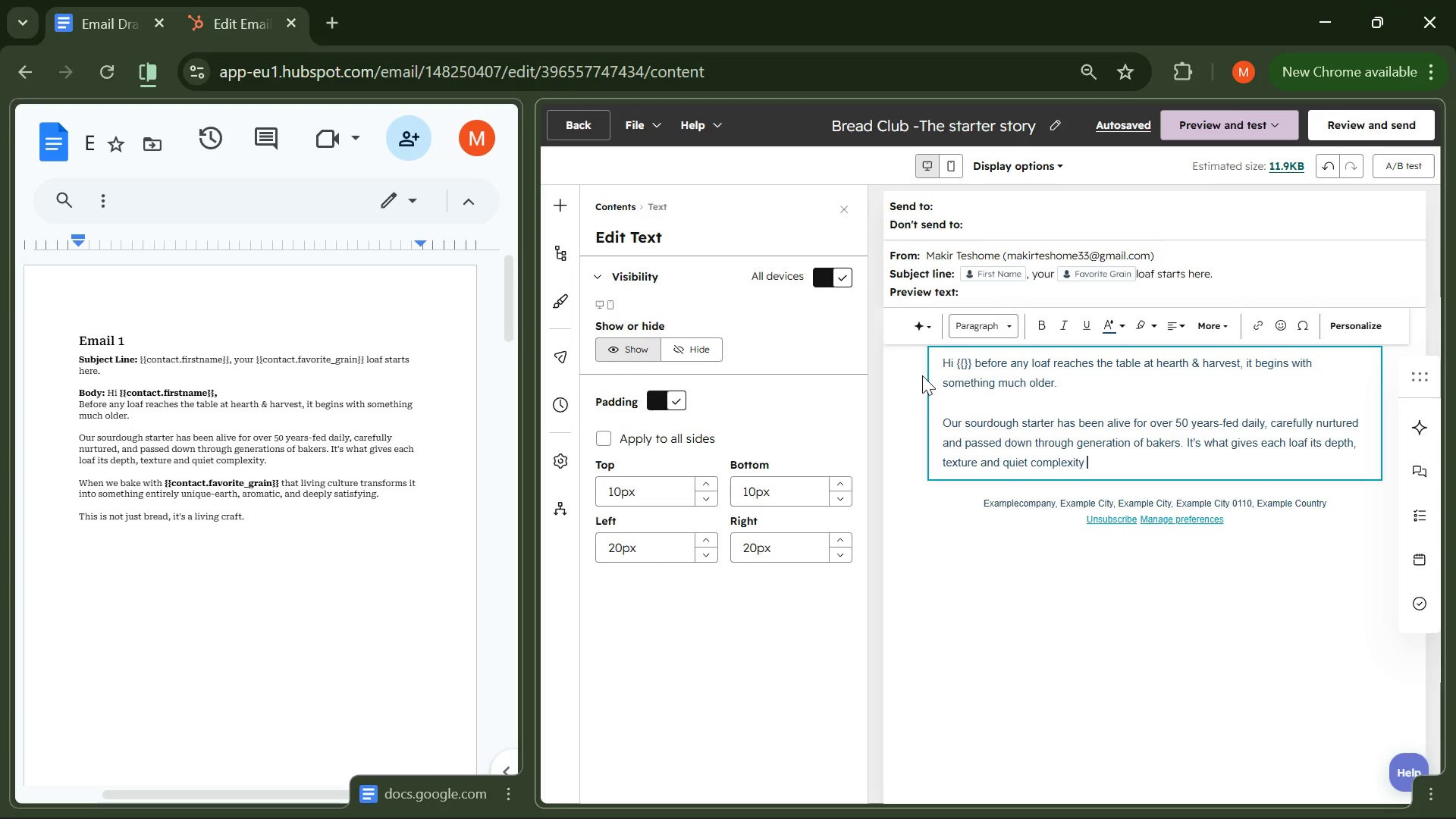 
wait(43.56)
 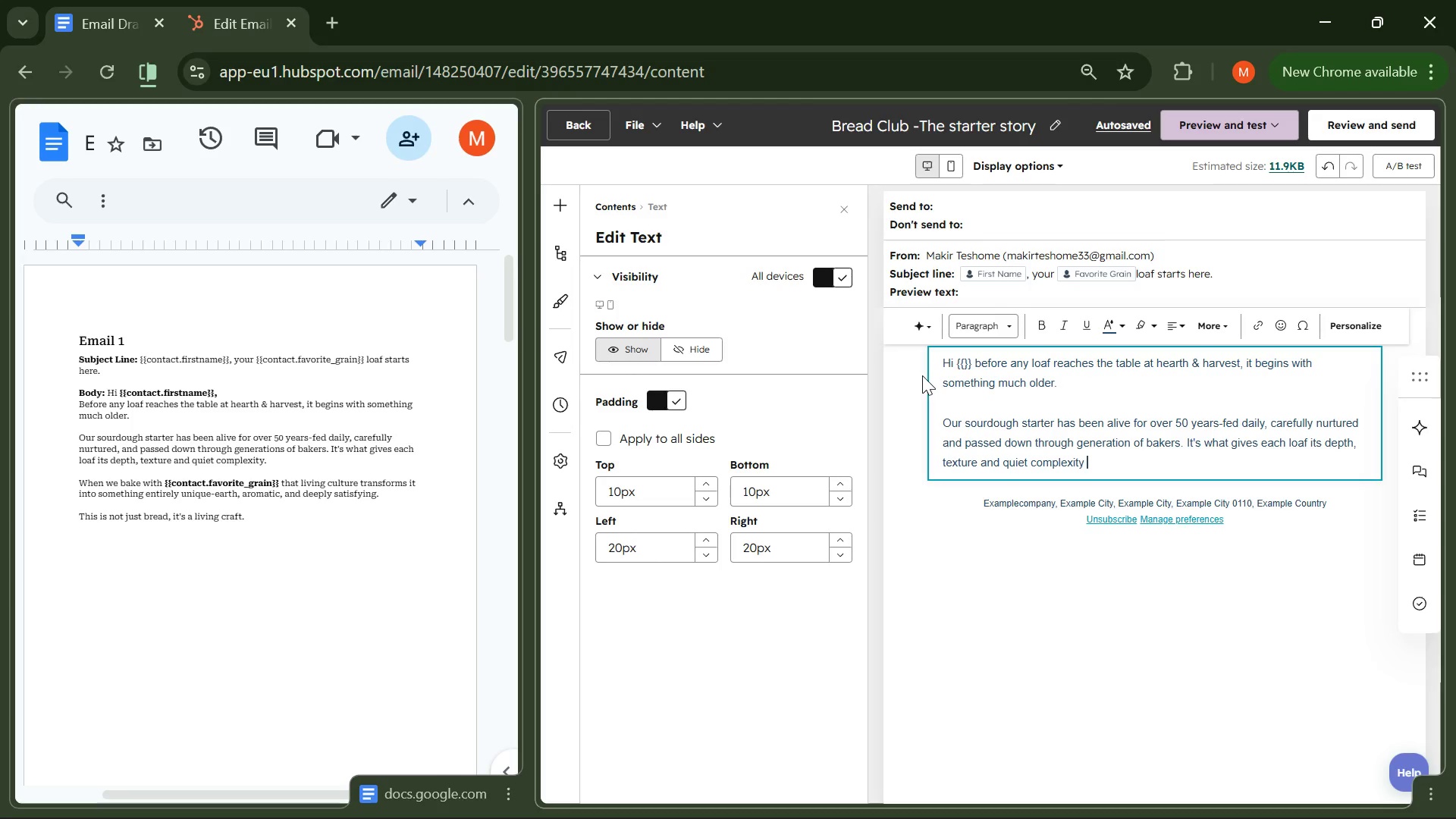 
left_click([974, 366])
 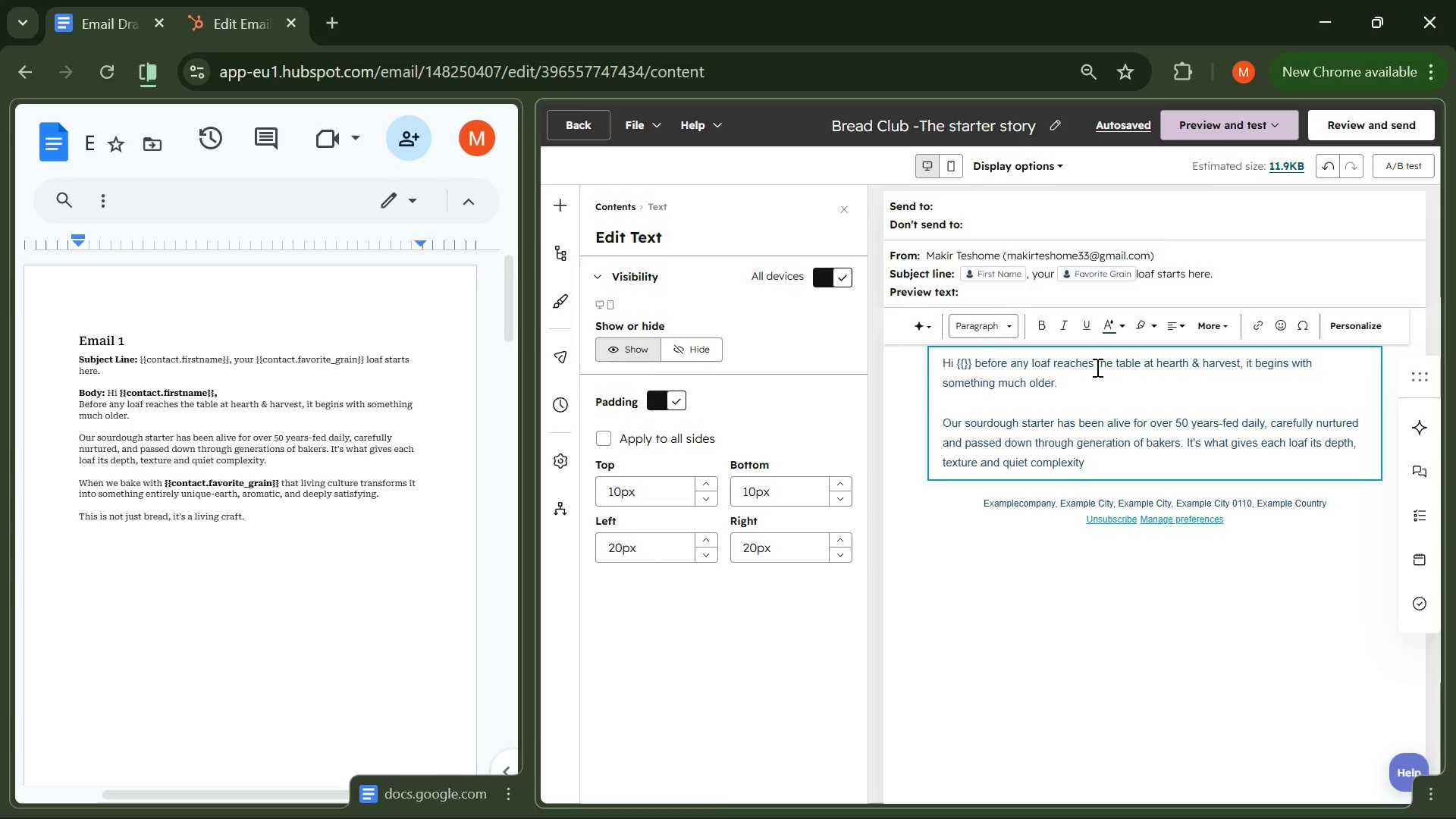 
key(Enter)
 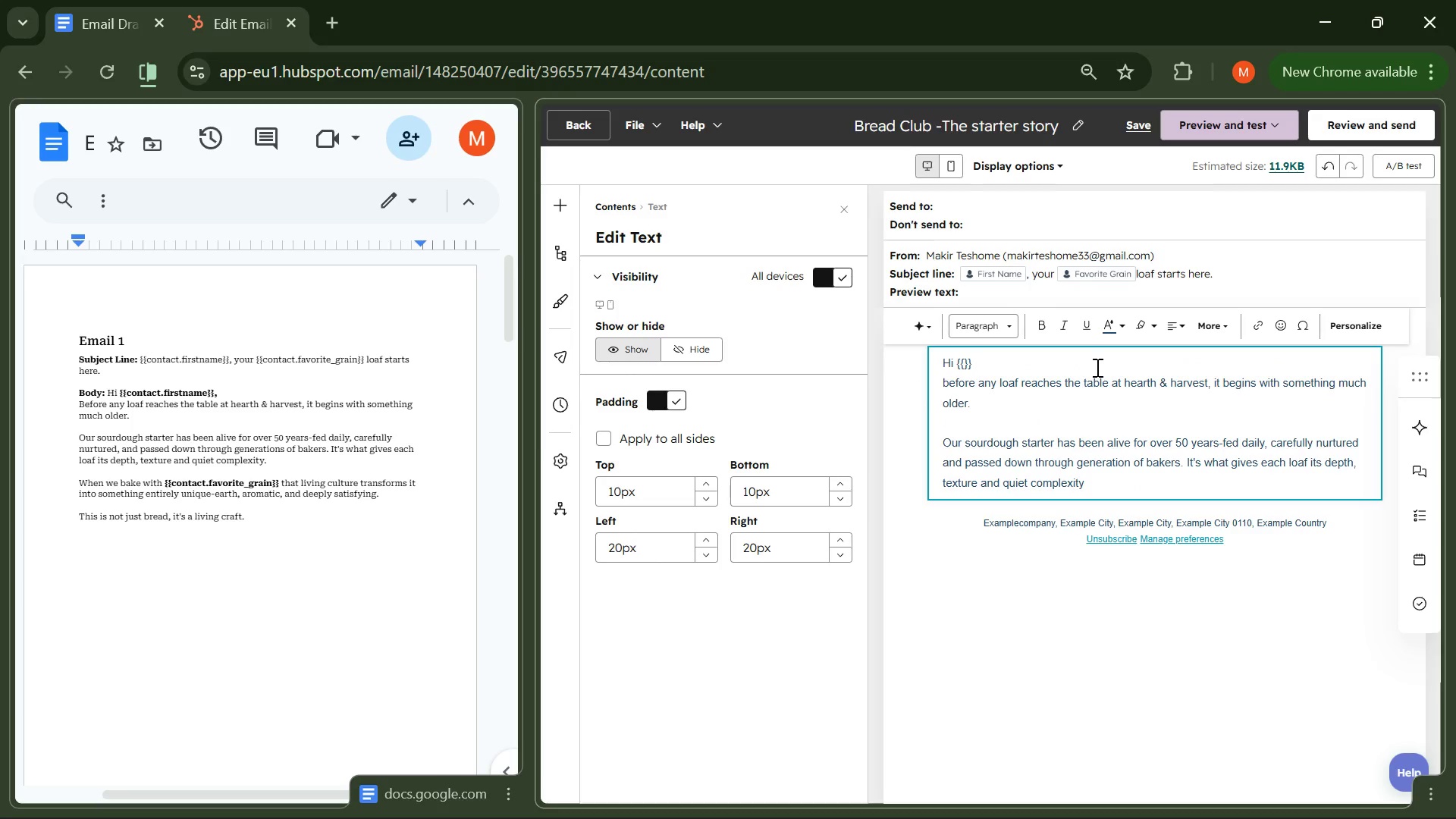 
key(ArrowRight)
 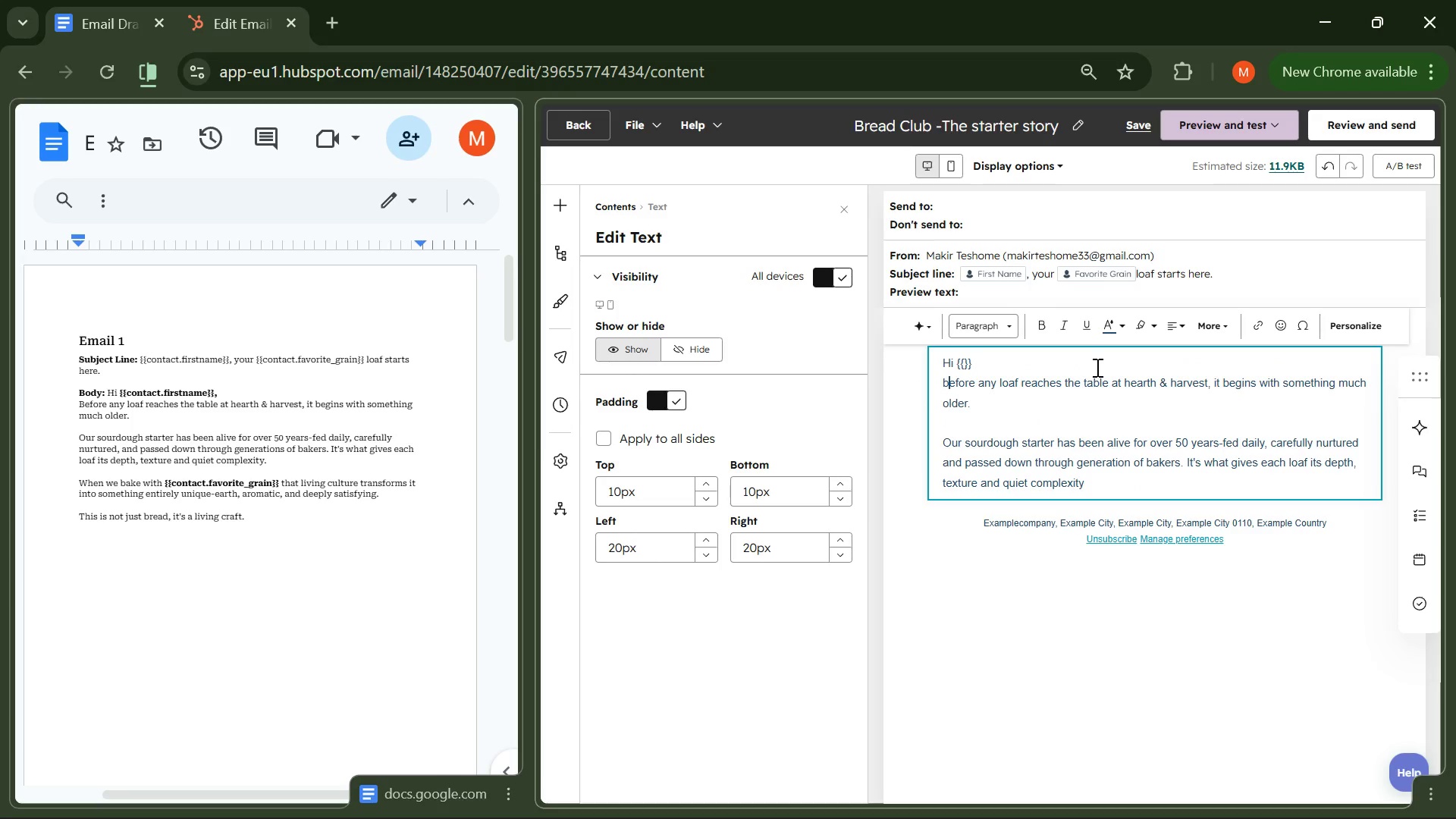 
key(Backspace)
 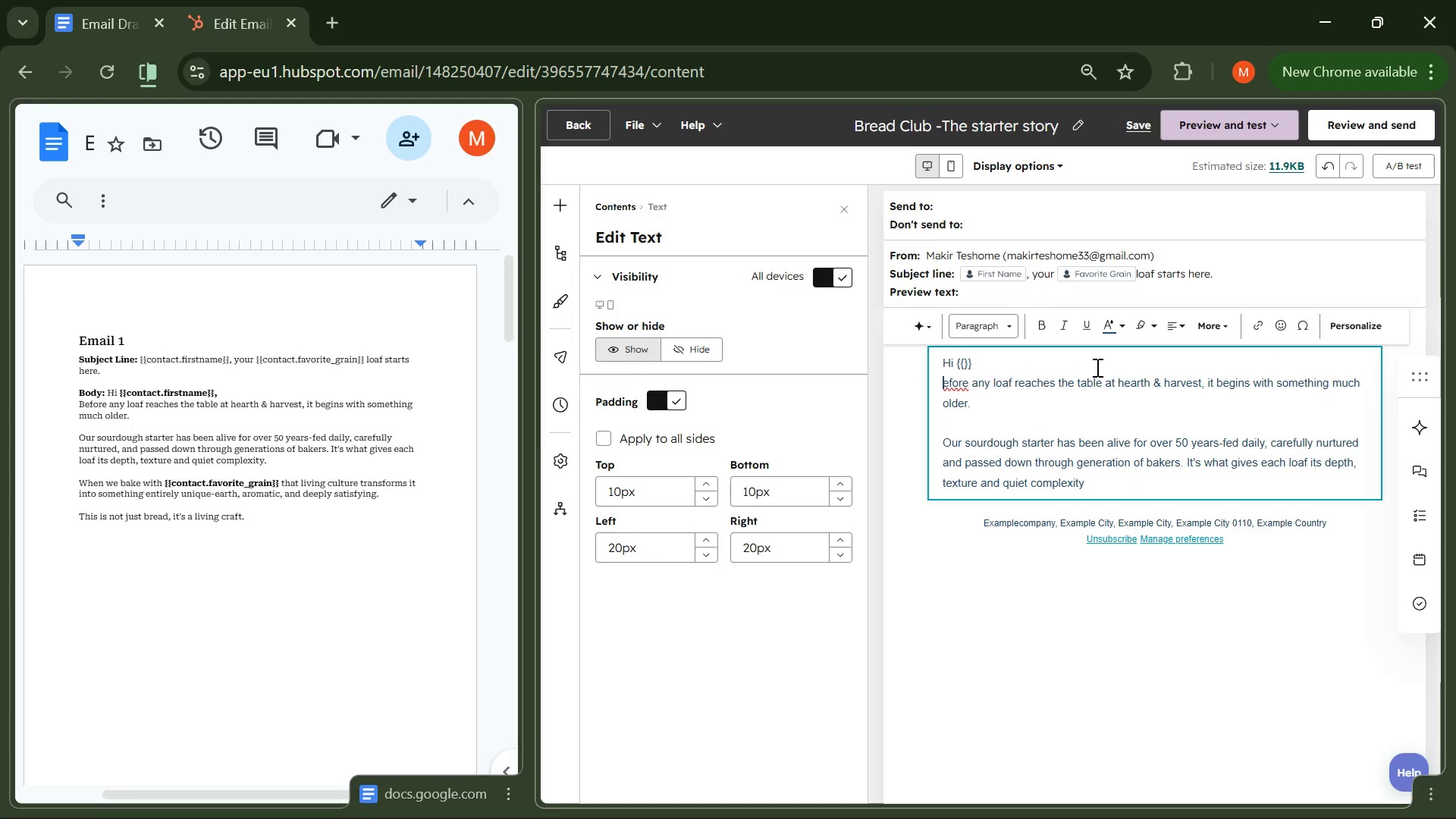 
key(CapsLock)
 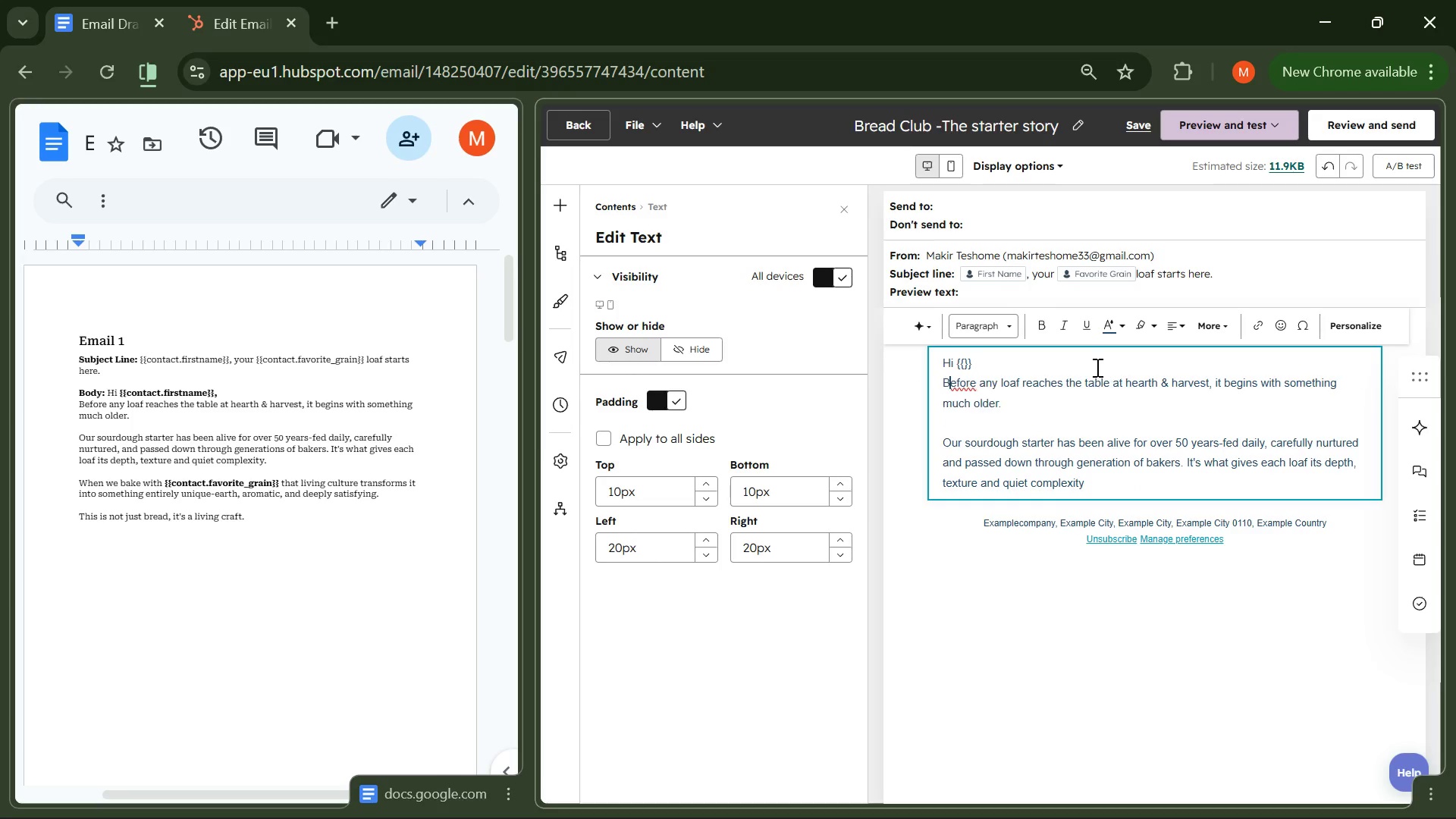 
key(B)
 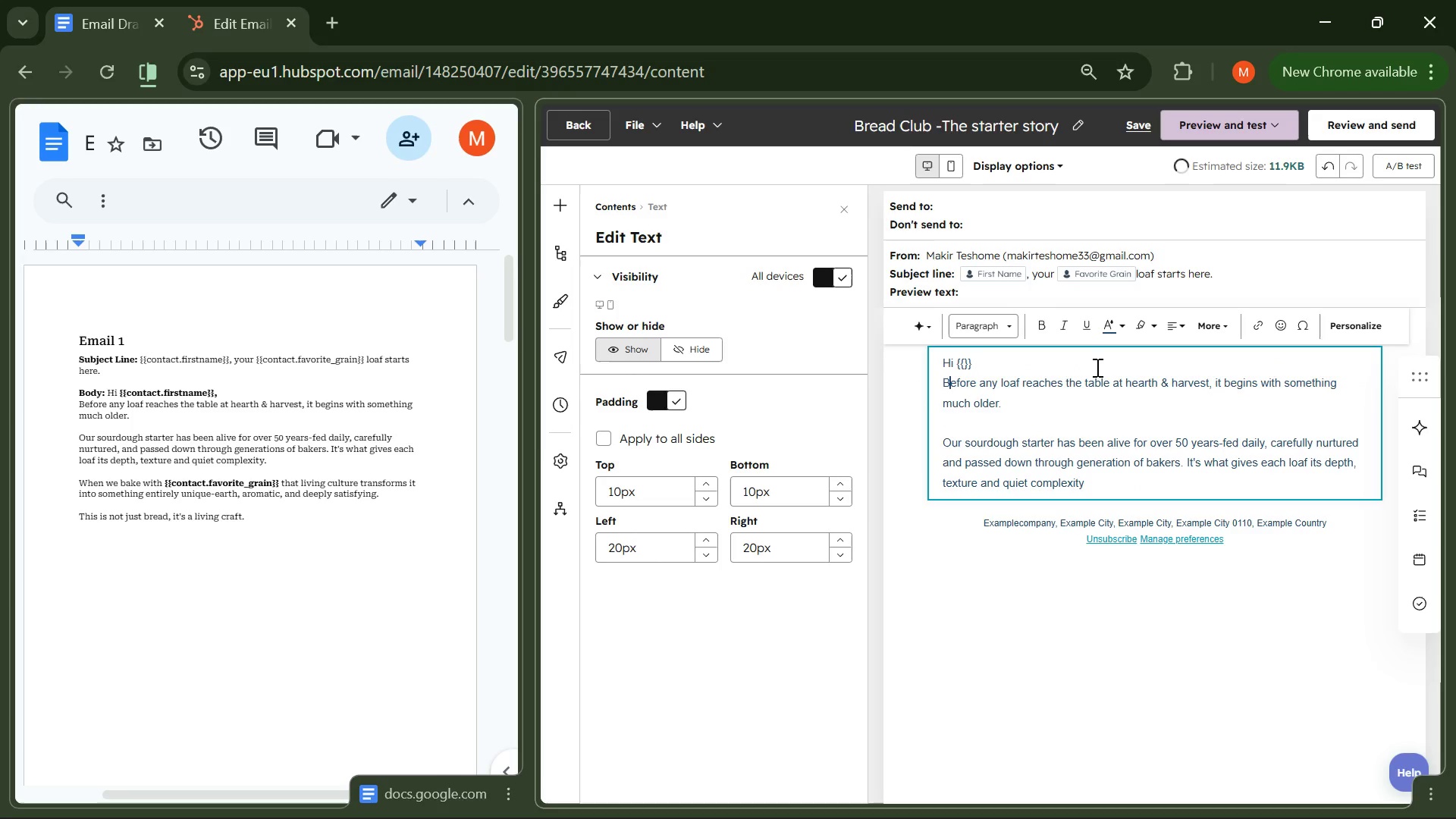 
key(CapsLock)
 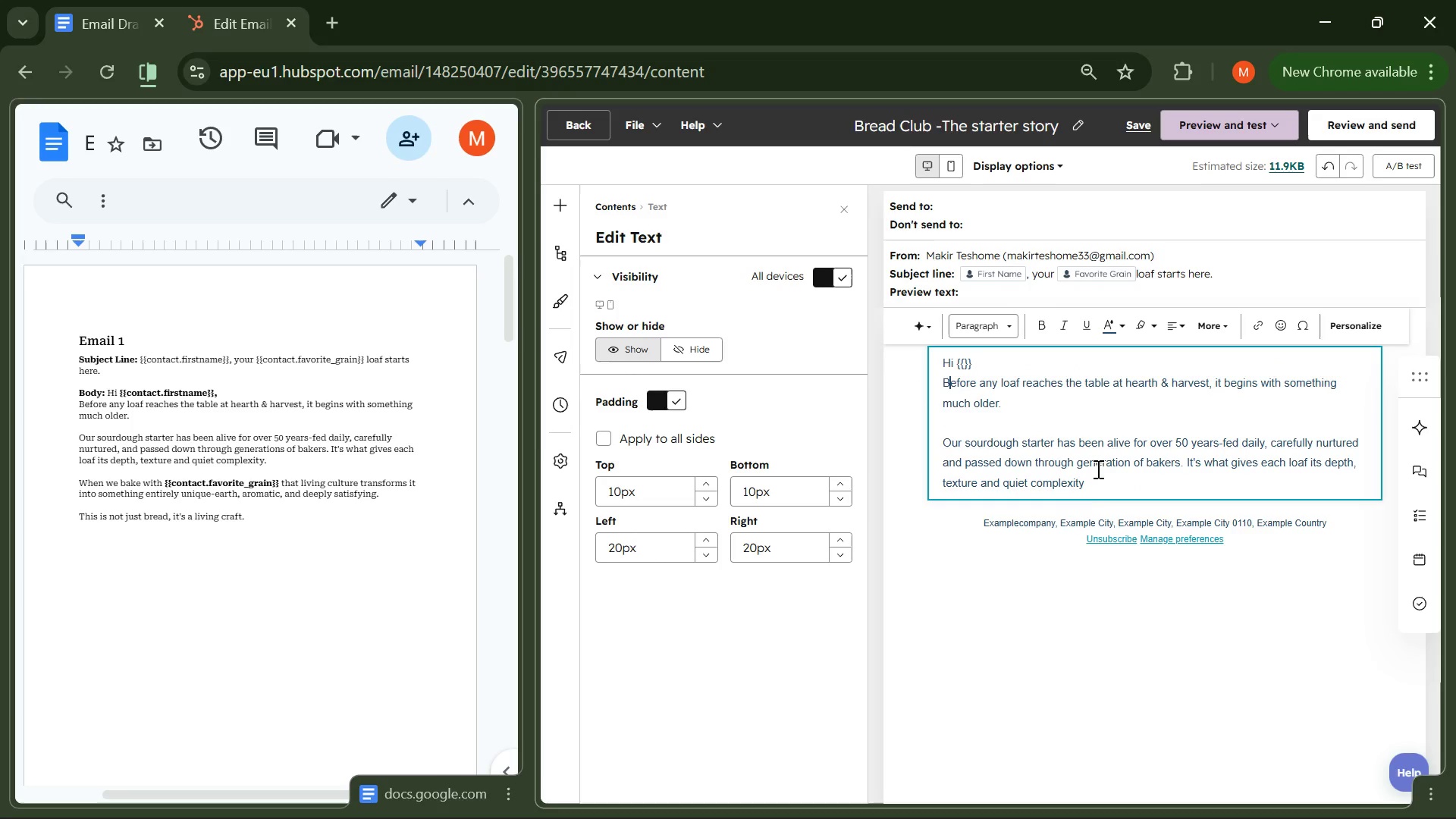 
left_click([1097, 490])
 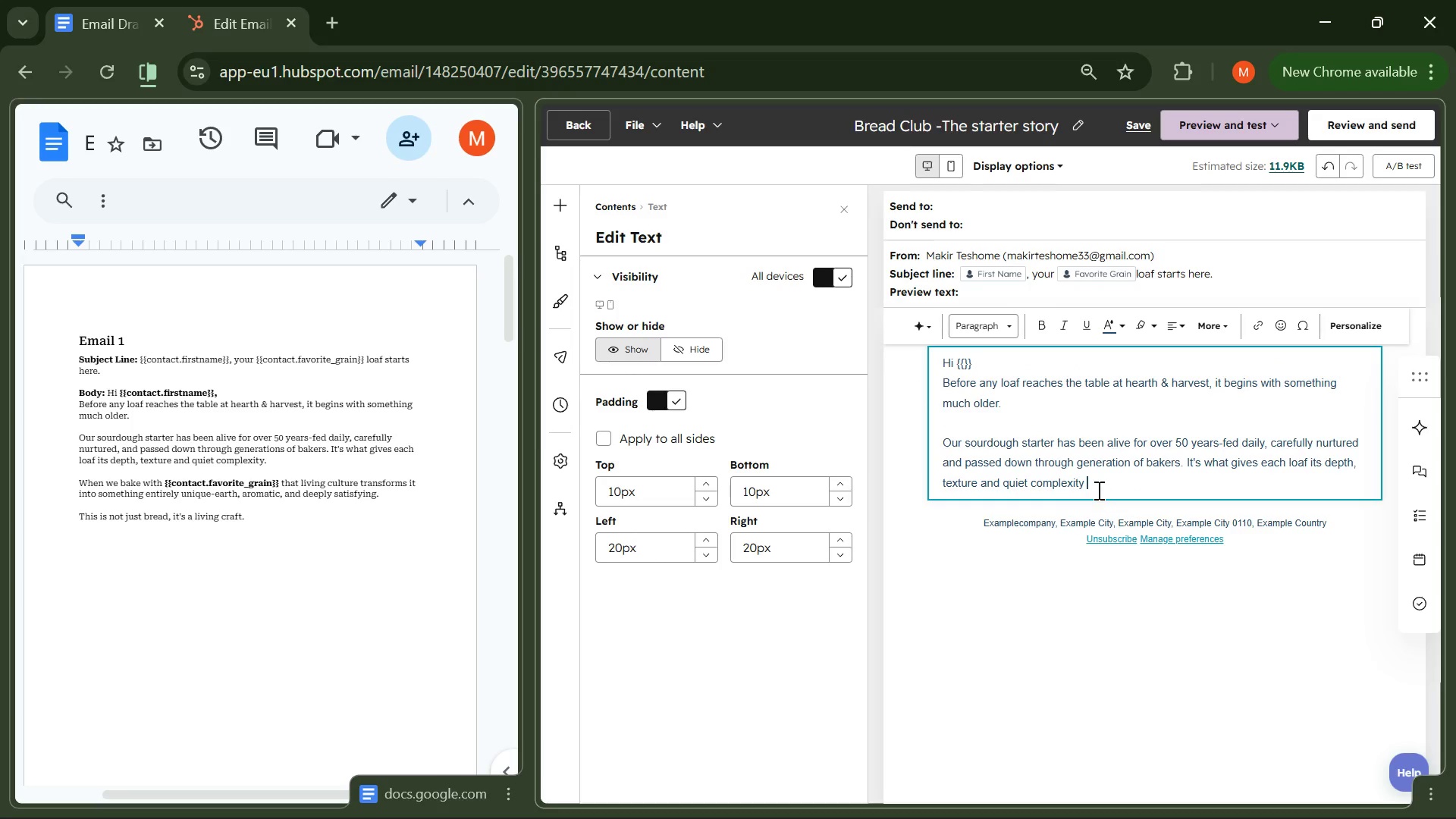 
key(Backspace)
 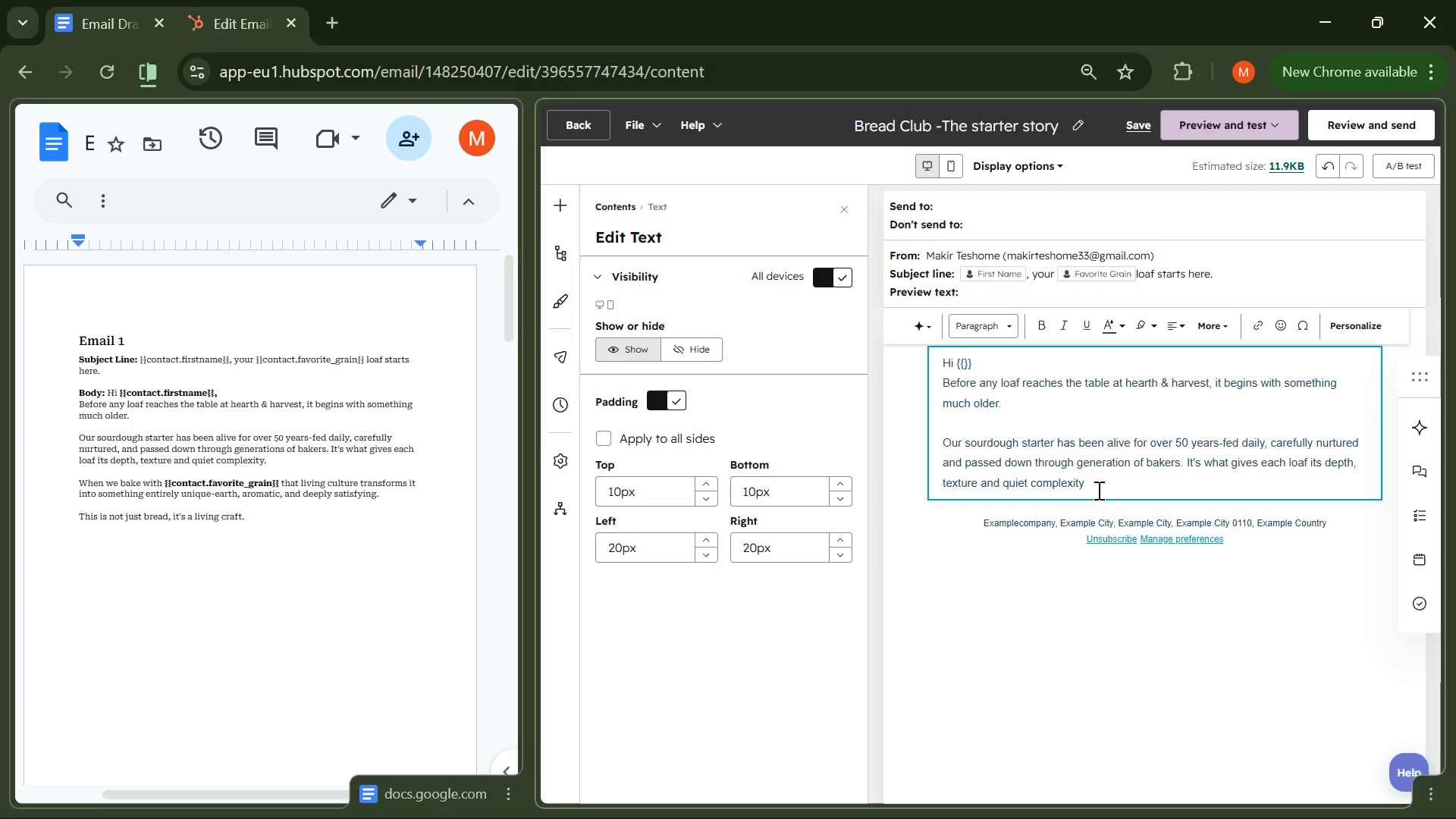 
key(Period)
 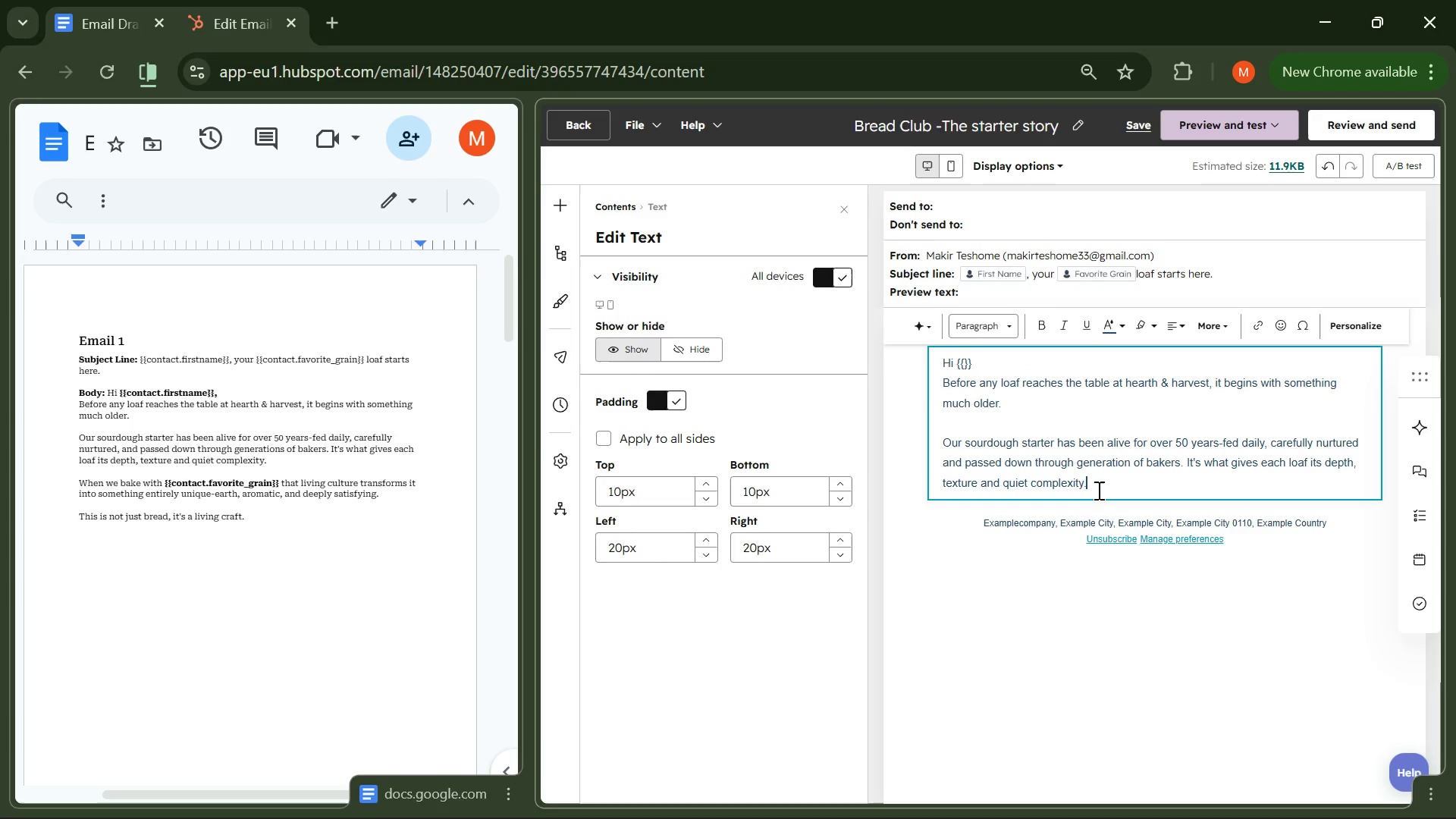 
key(Space)
 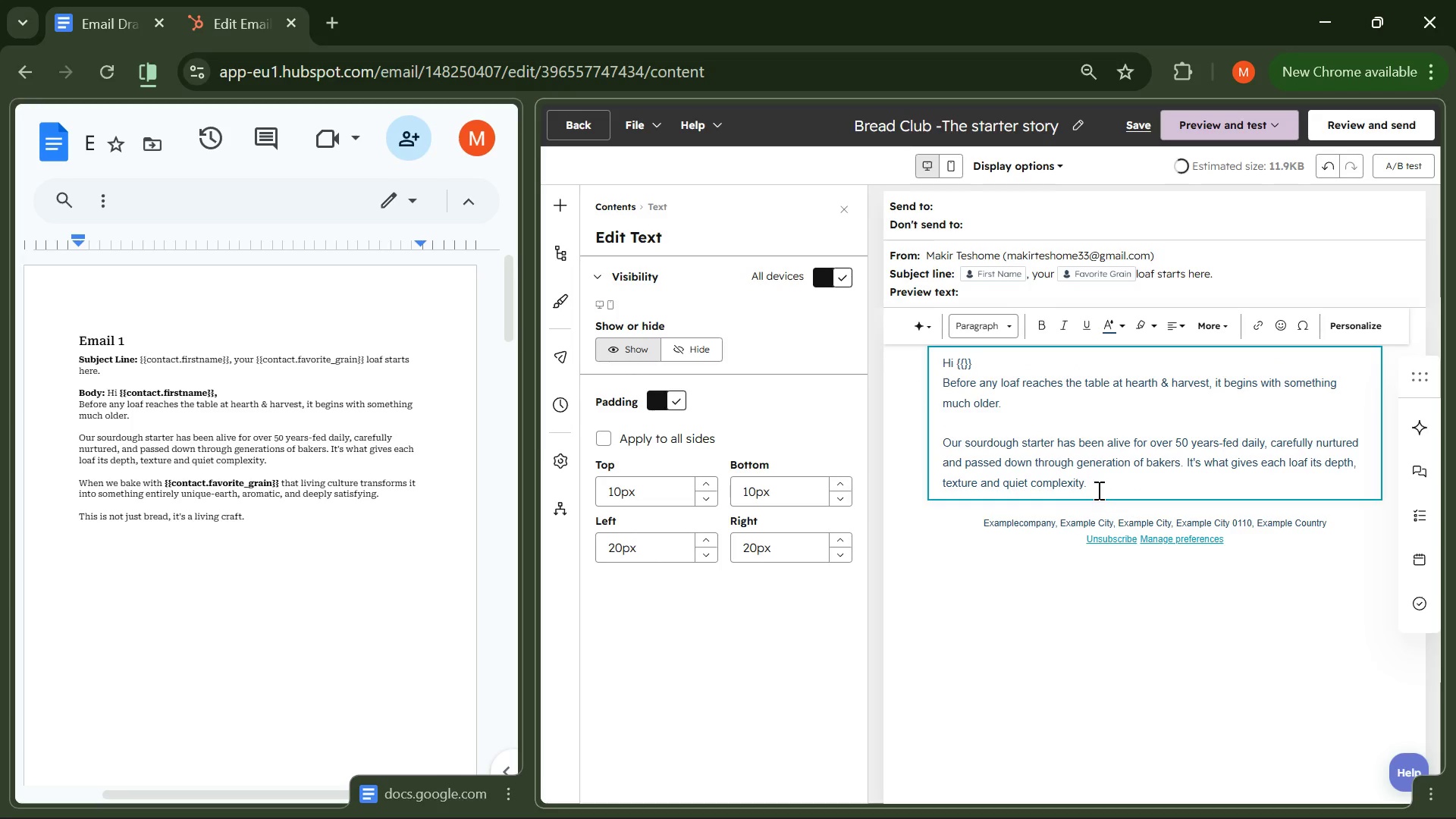 
key(Enter)
 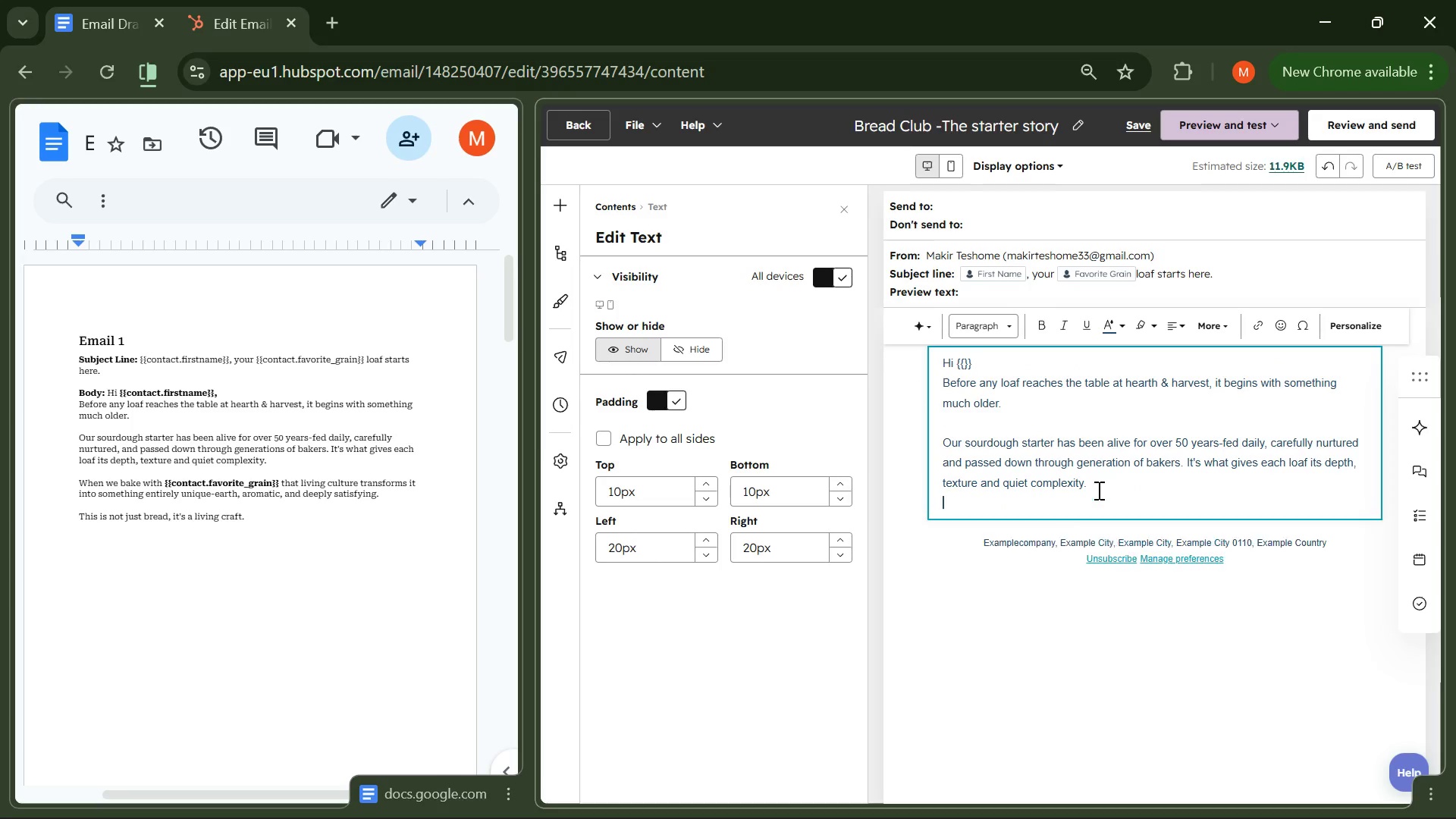 
key(Enter)
 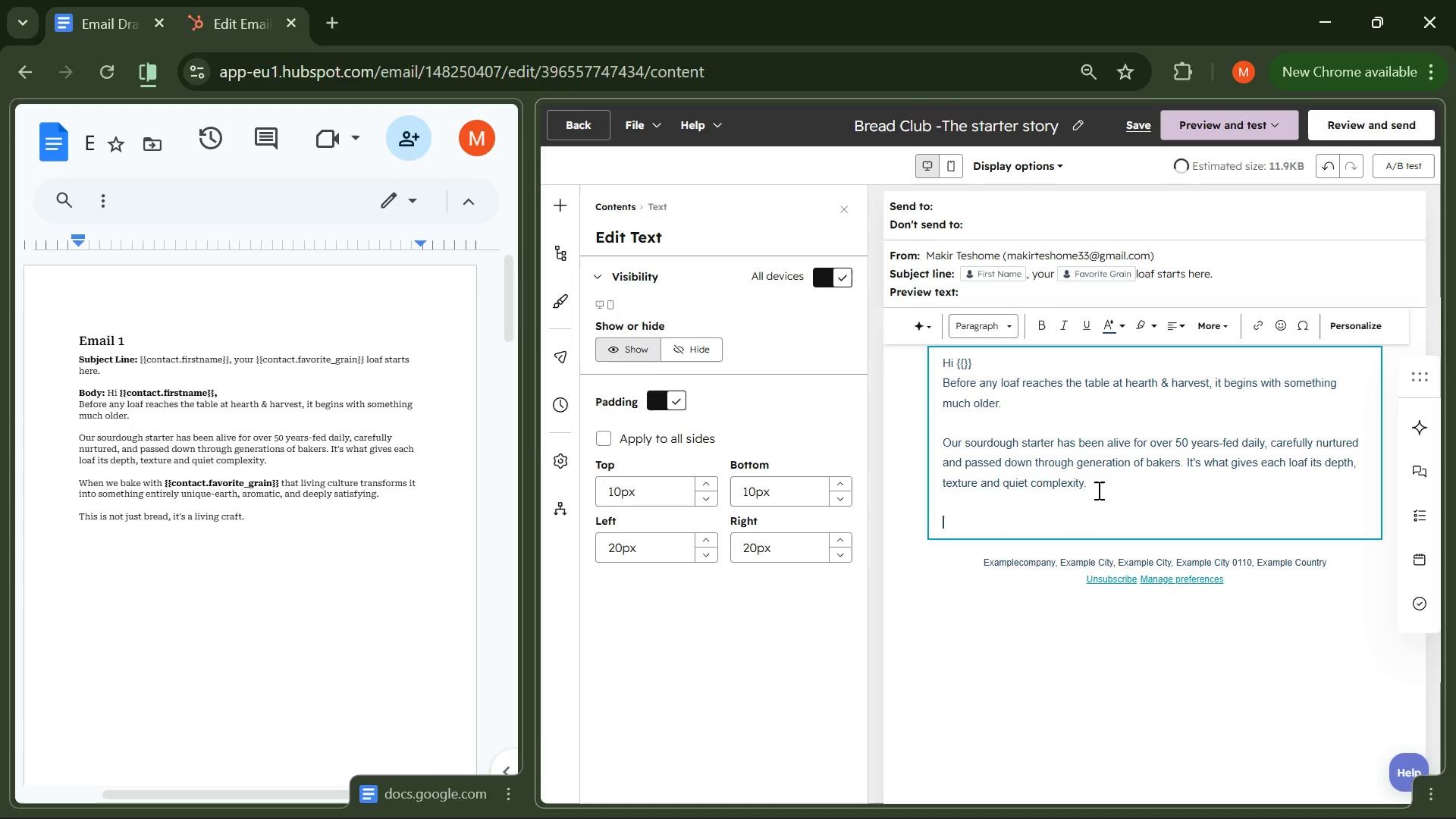 
key(CapsLock)
 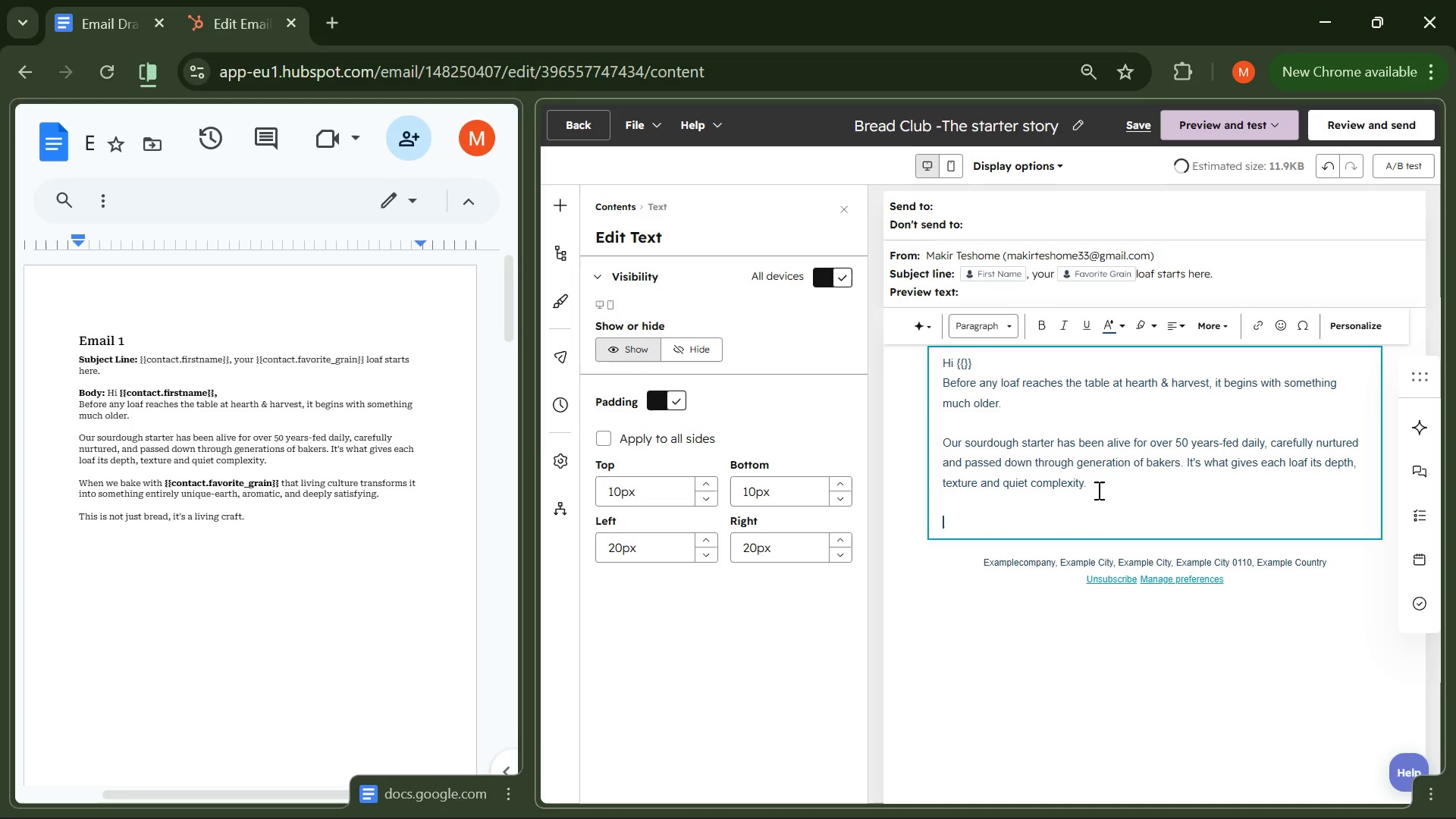 
key(W)
 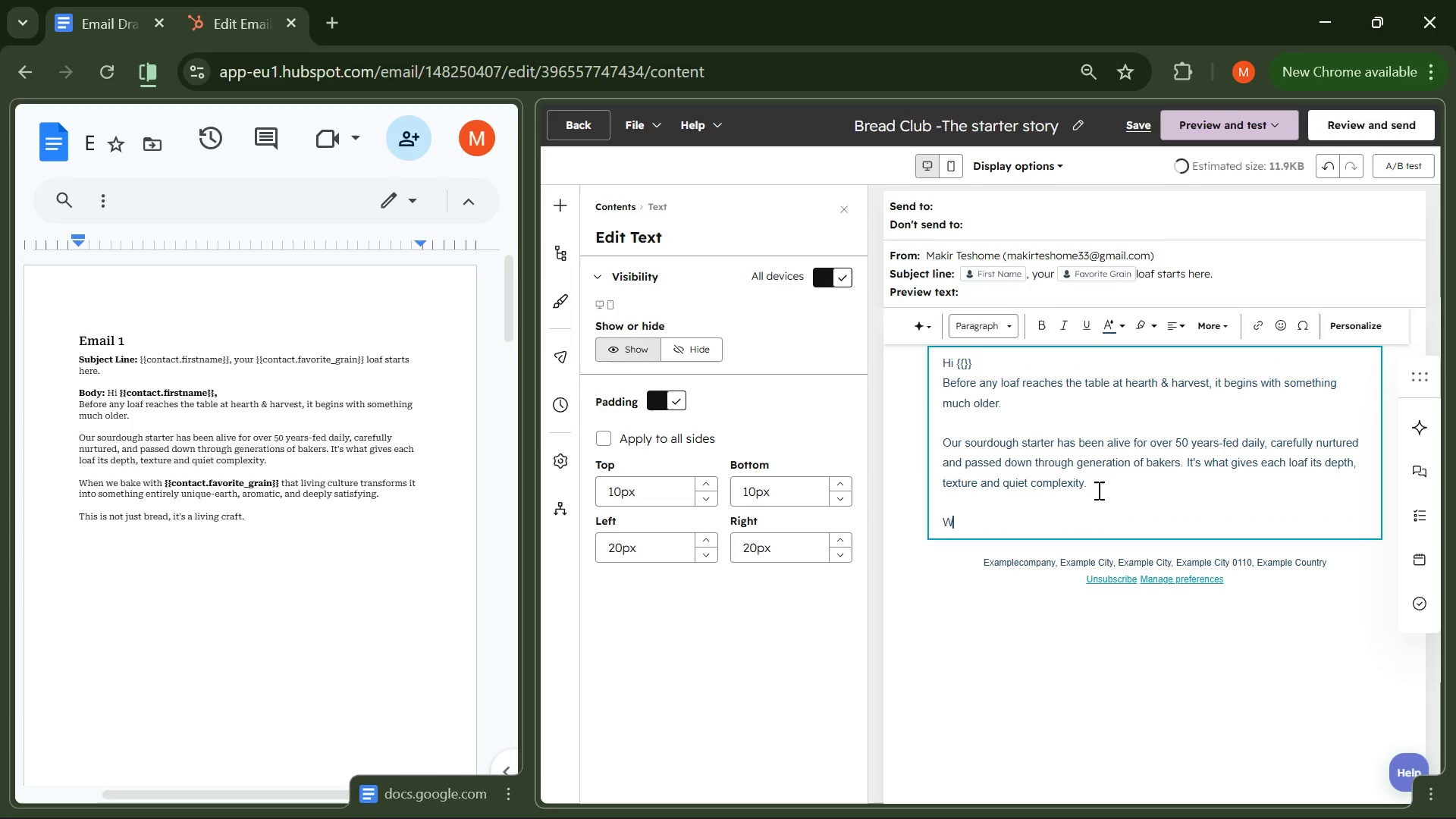 
key(CapsLock)
 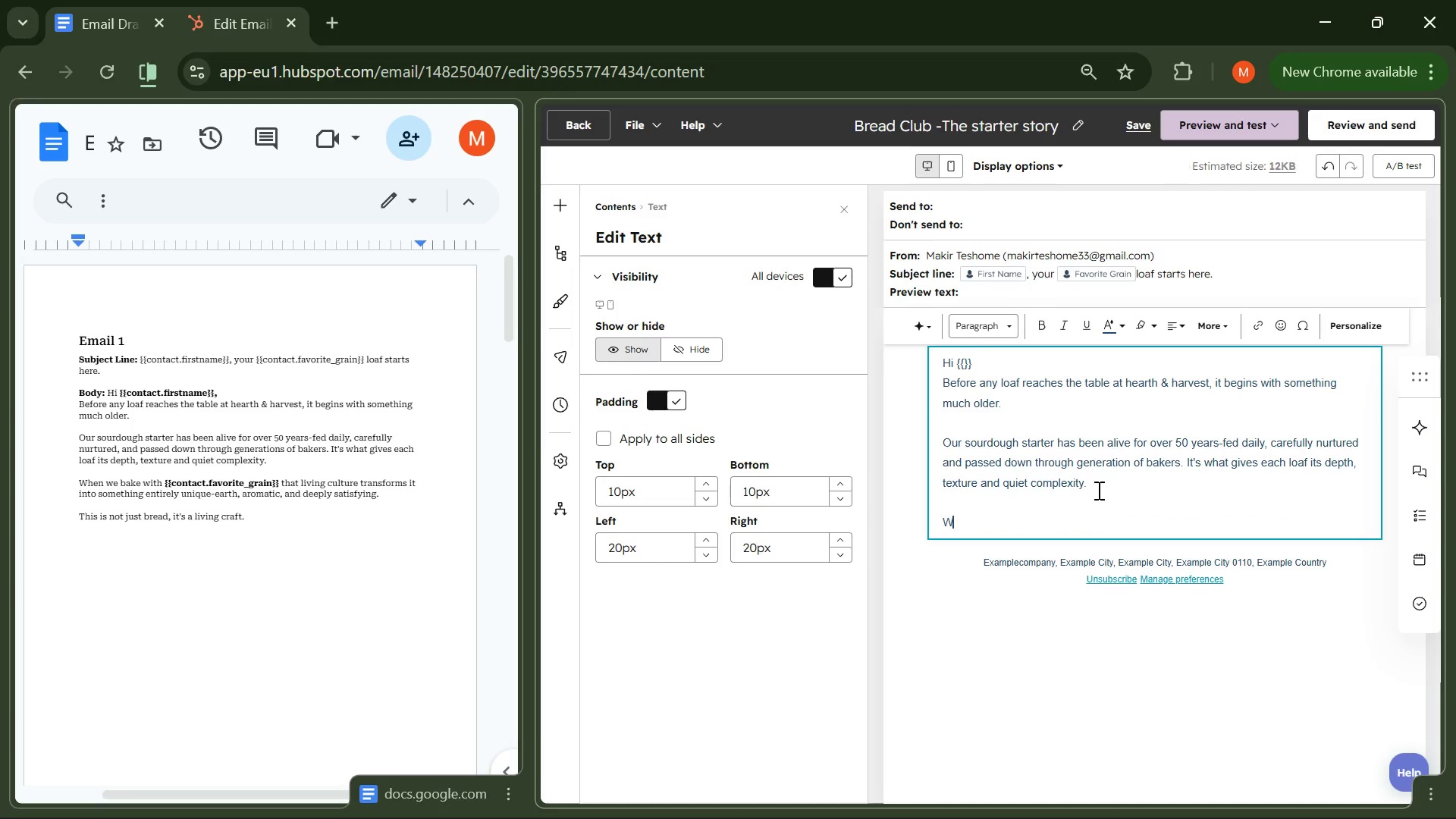 
key(Backspace)
 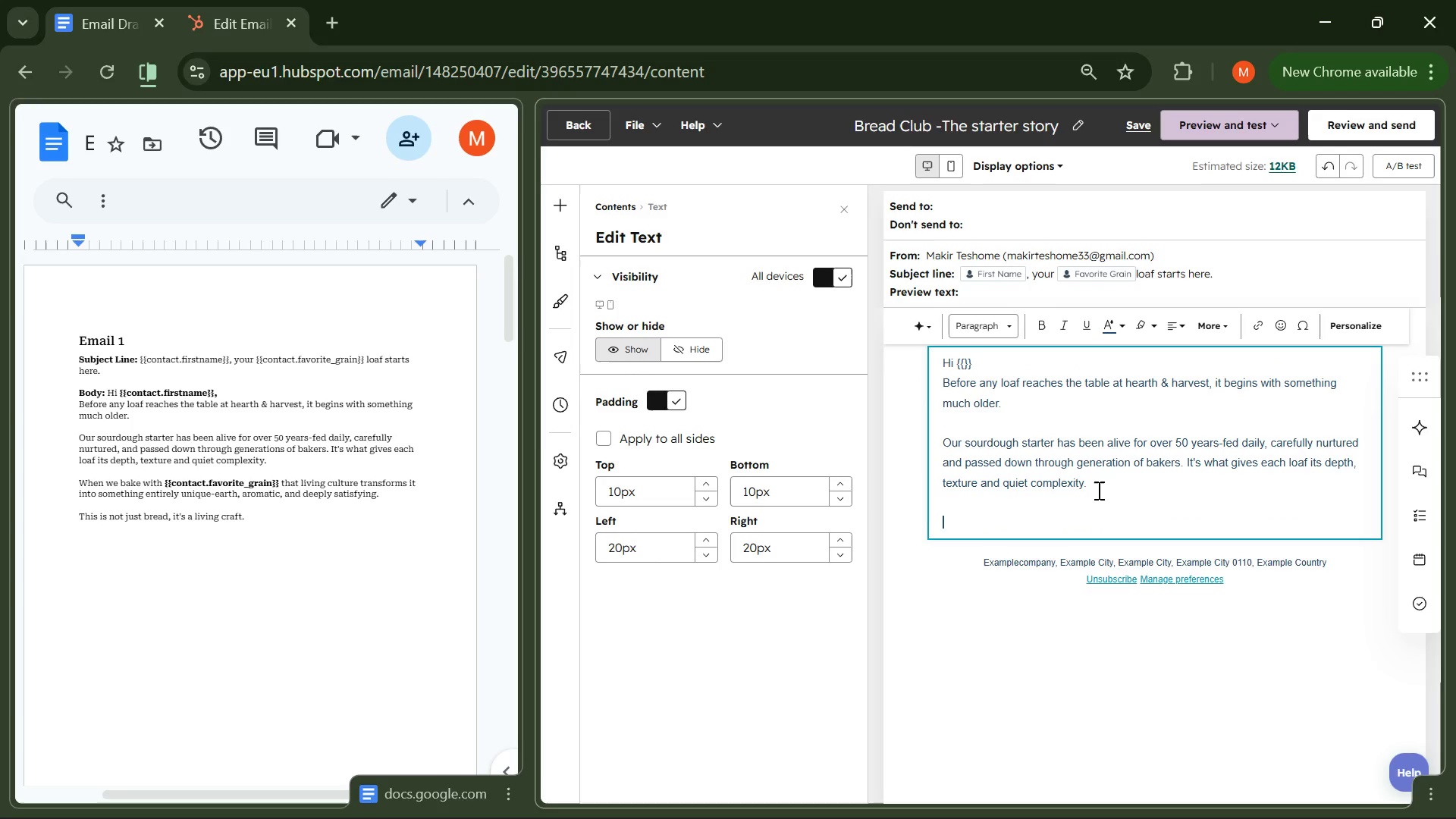 
key(Backspace)
 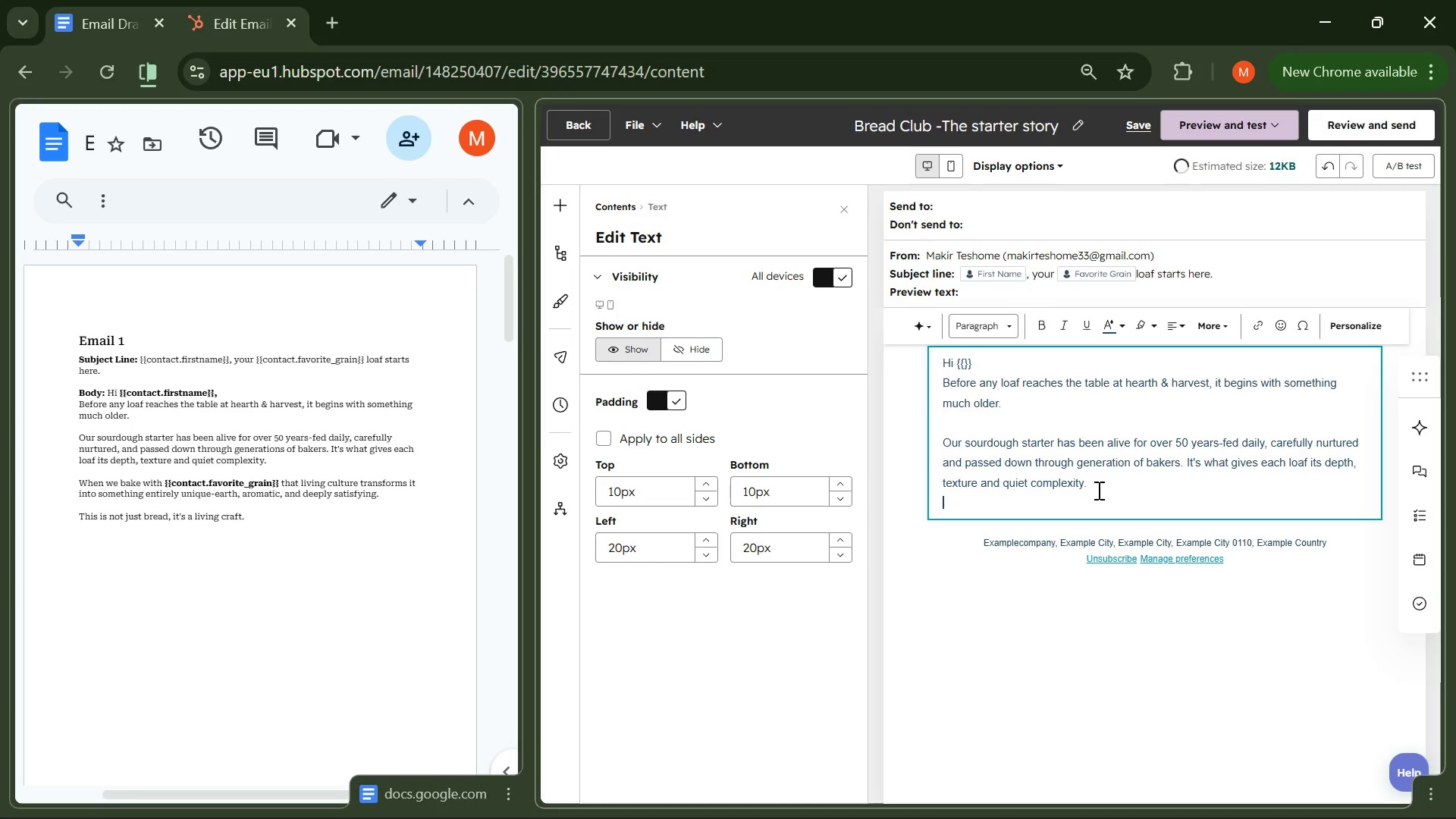 
key(Enter)
 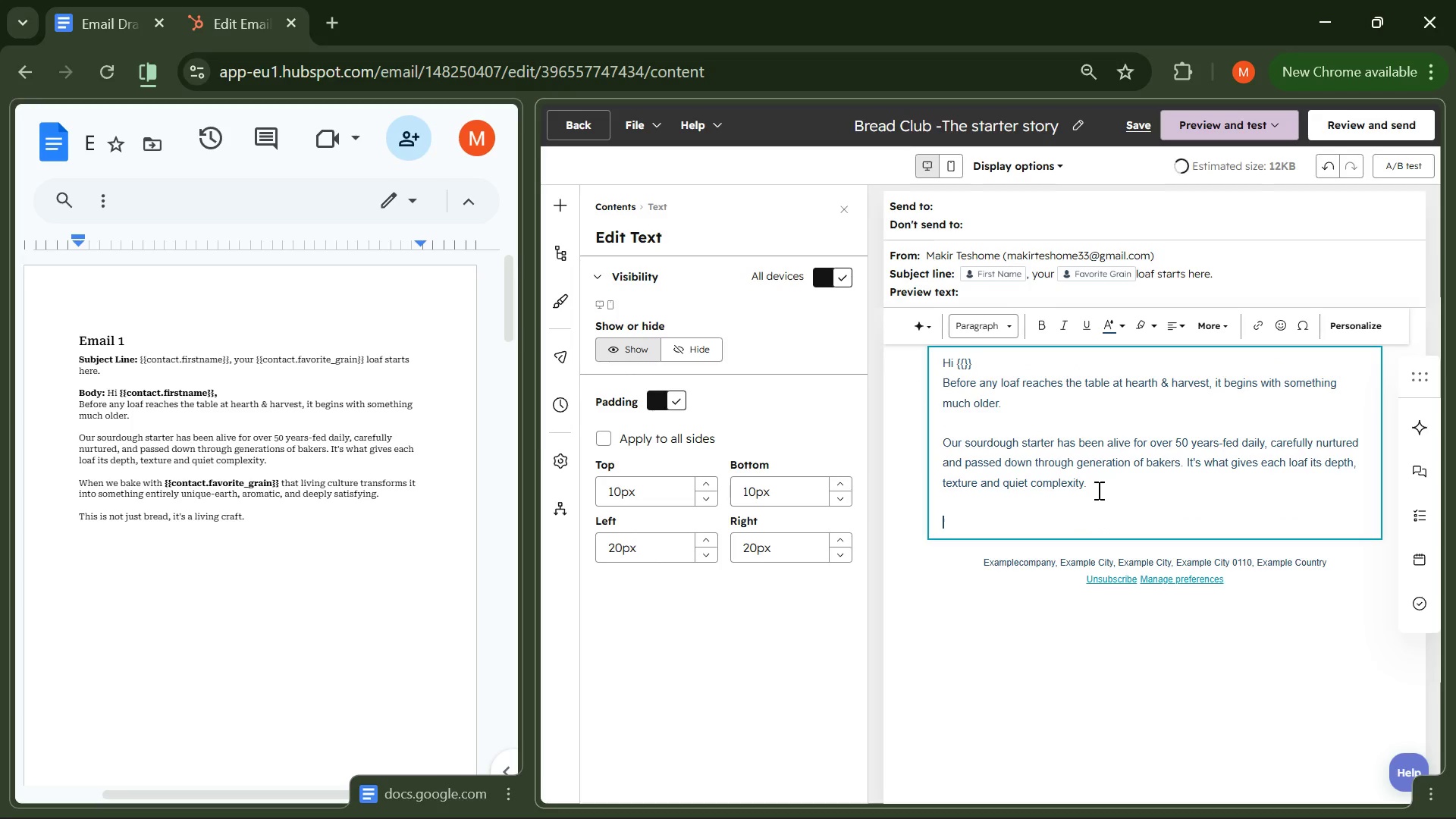 
type(When we baked with {{}})
 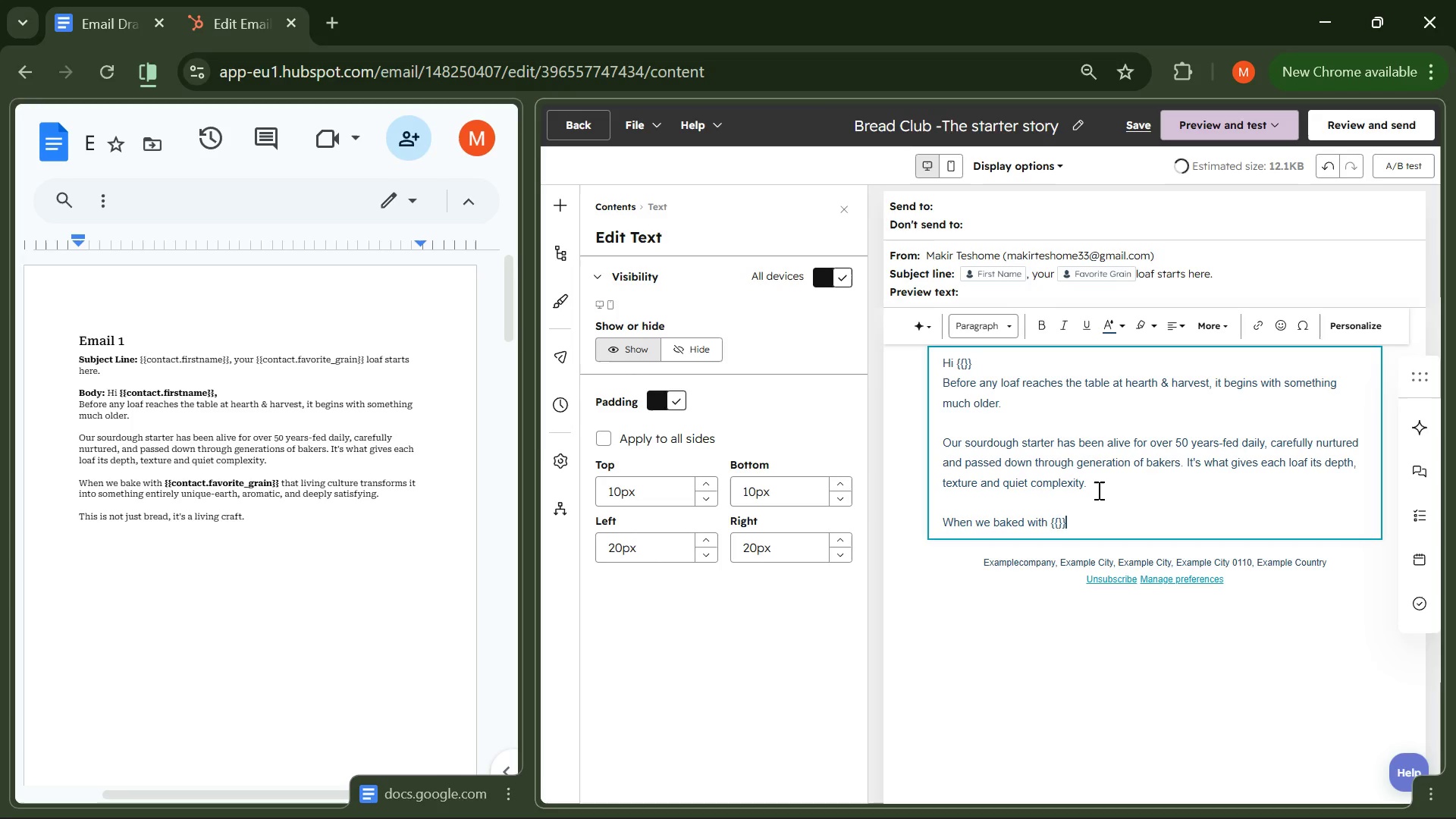 
 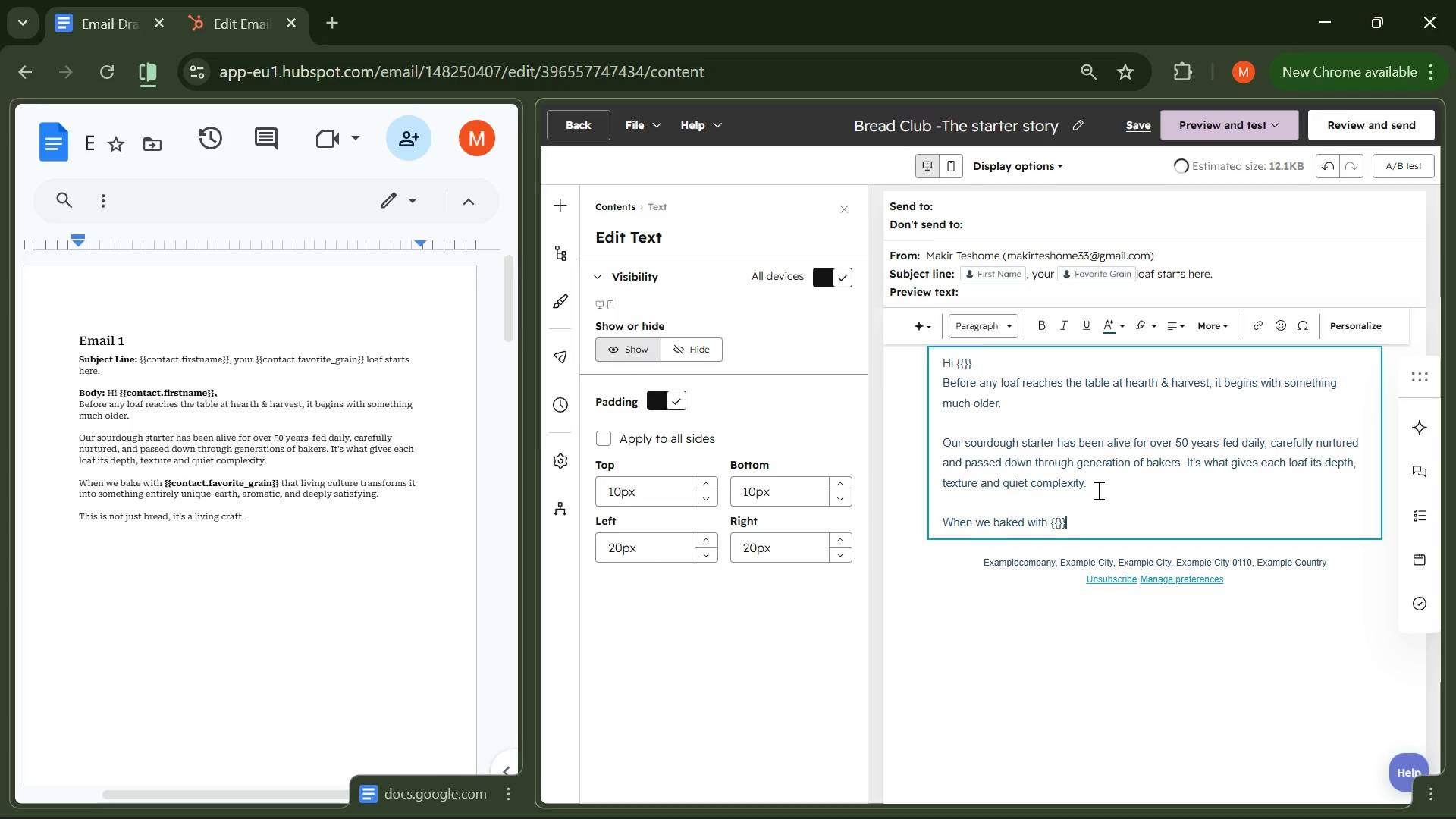 
key(Shift+ArrowLeft)
 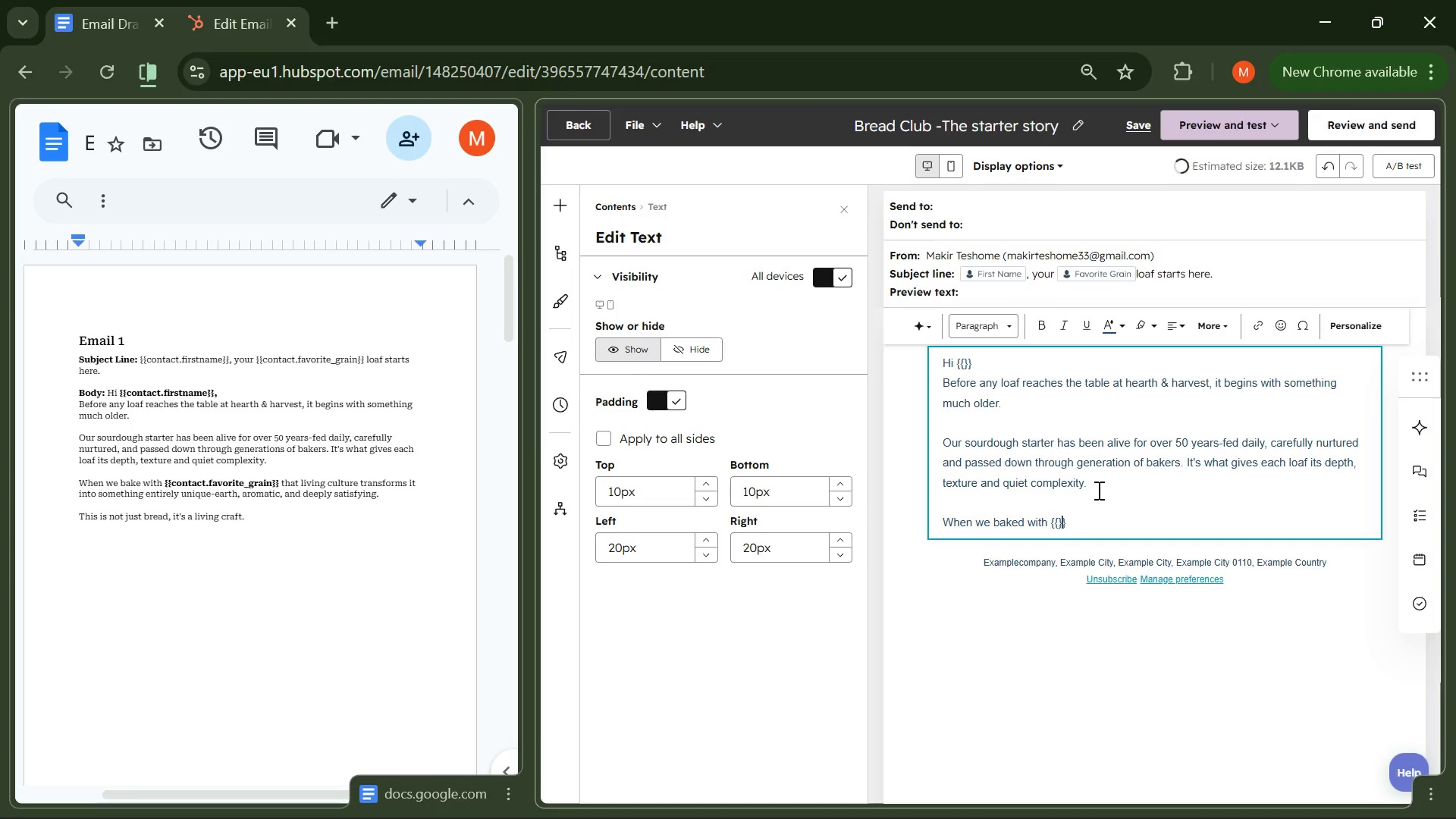 
key(Shift+ArrowLeft)
 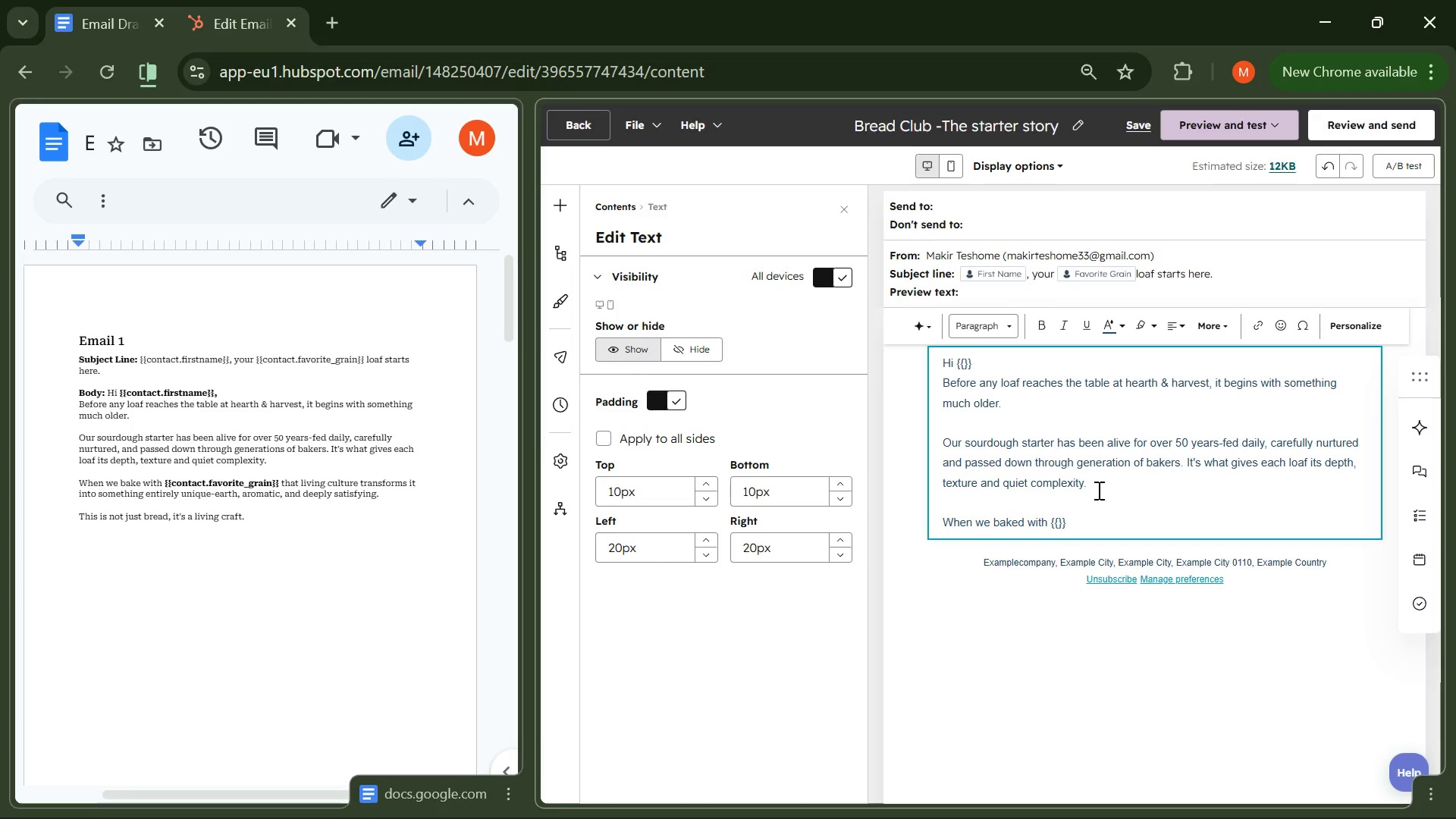 
type(CONTACT )
key(Backspace)
type(>FAVORite )
key(Backspace)
type(_grain)
 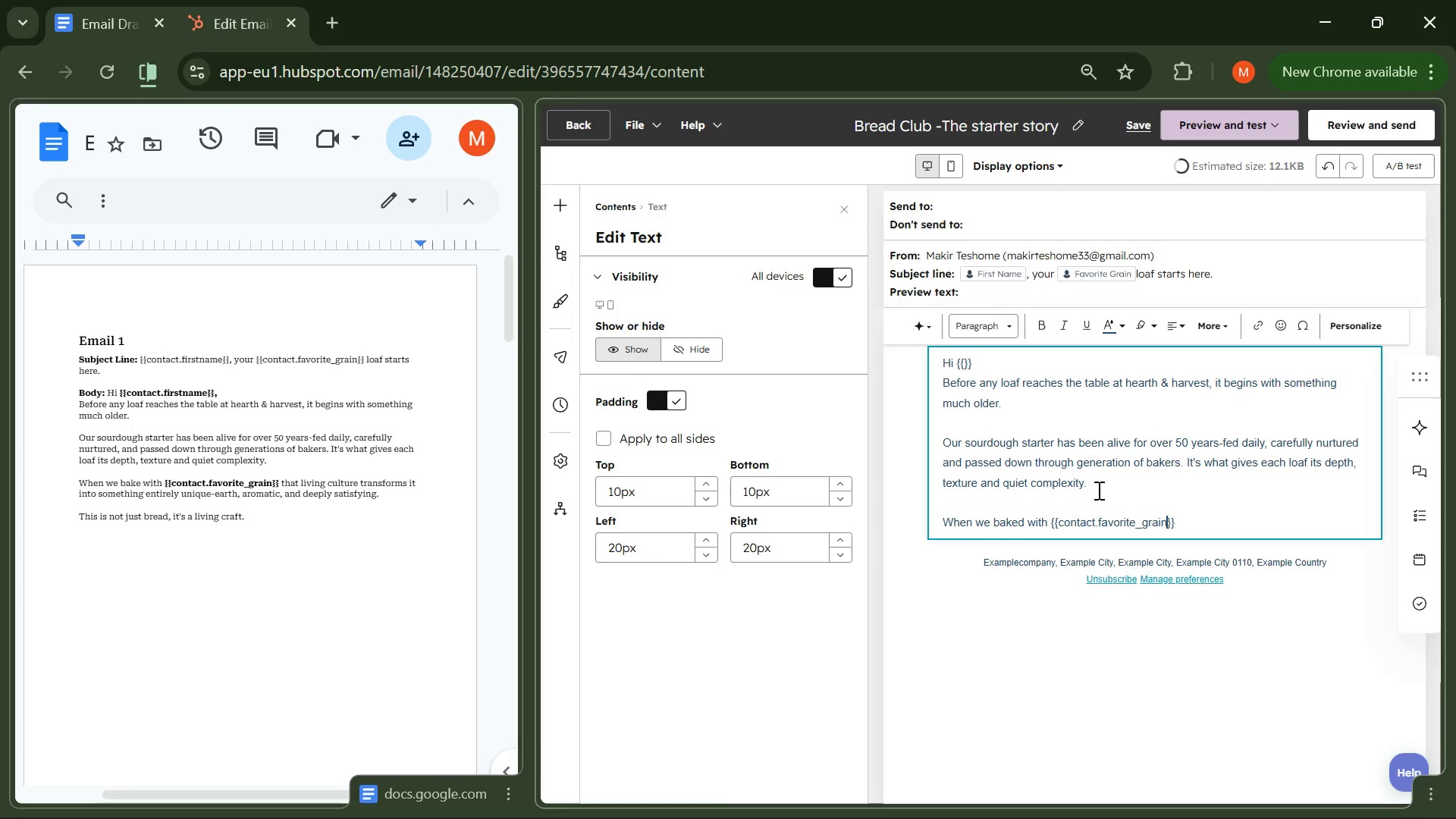 
key(ArrowRight)
 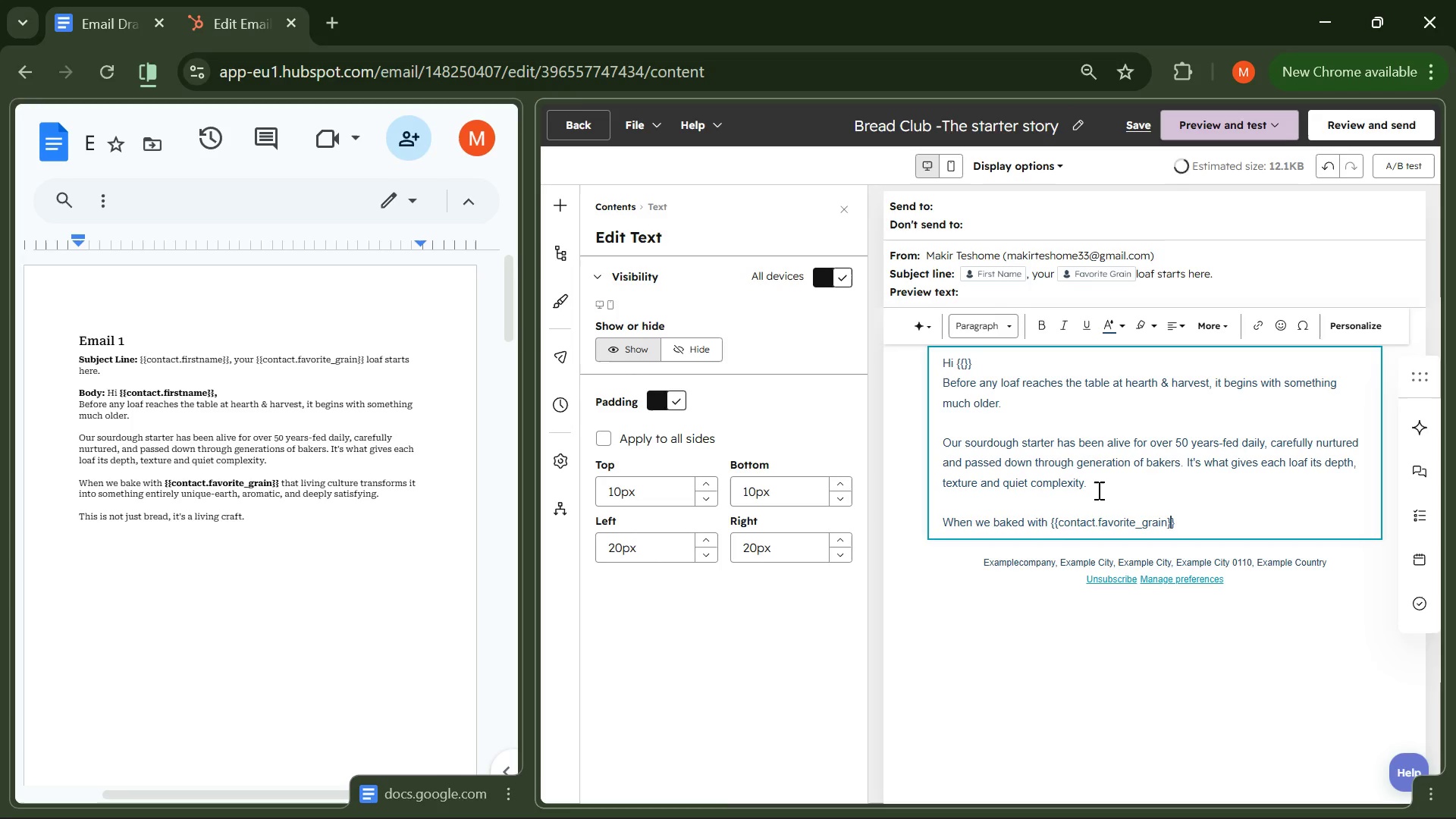 
key(ArrowRight)
 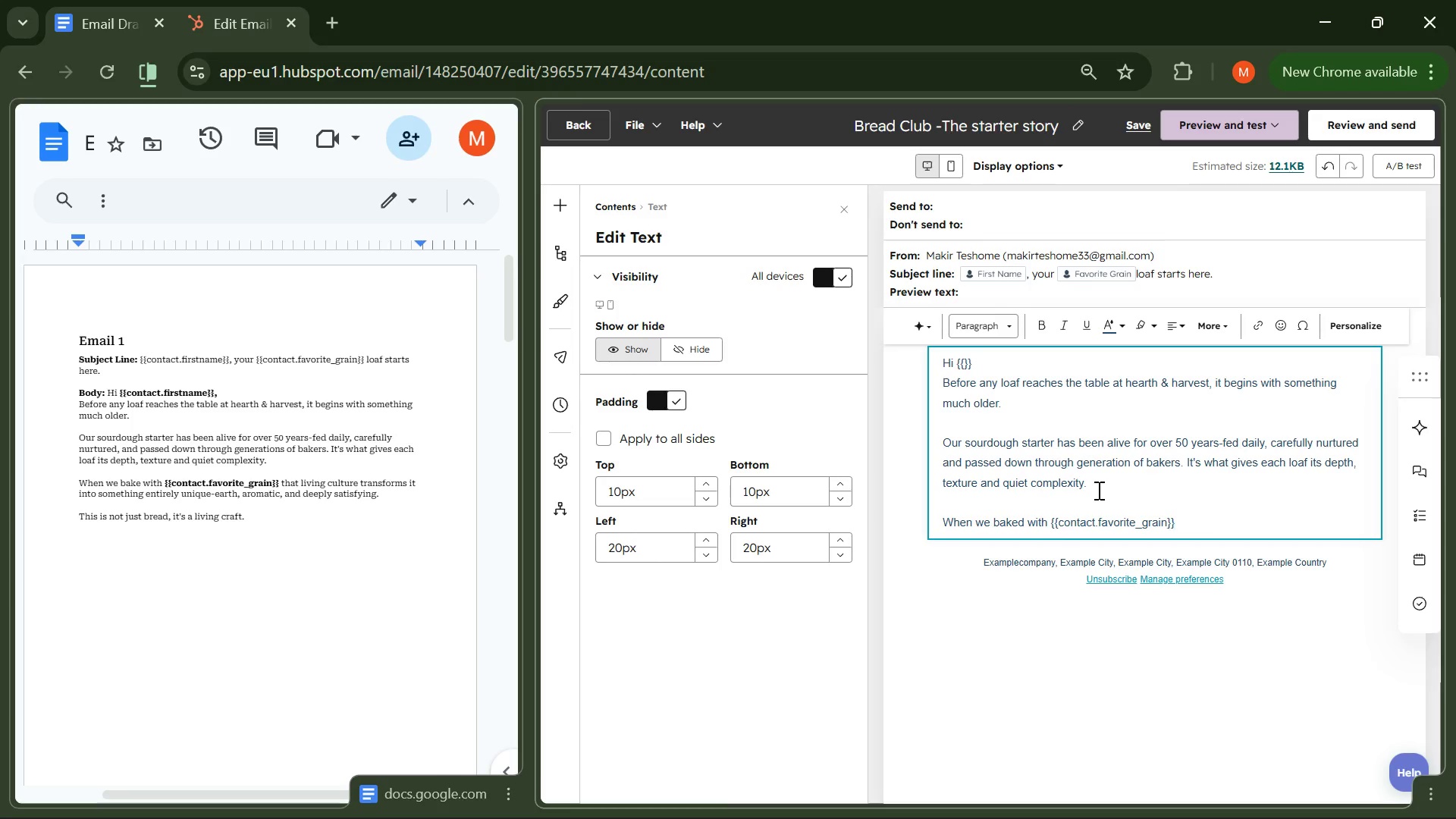 
type( that living culture transforms it into something entirely unique-earth, aromatic and e)
key(Backspace)
type(deeply satisfying. )
 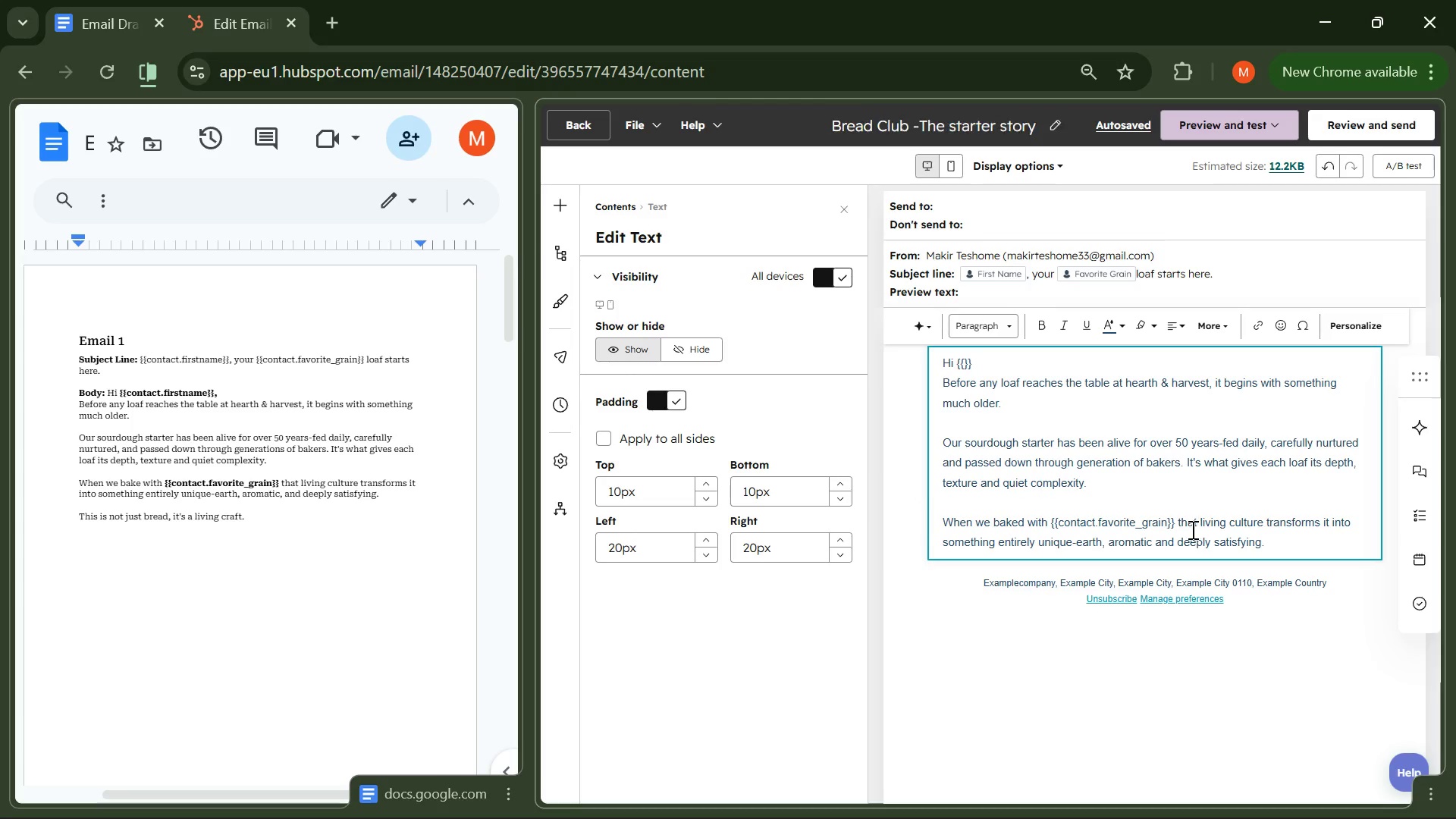 
wait(13.41)
 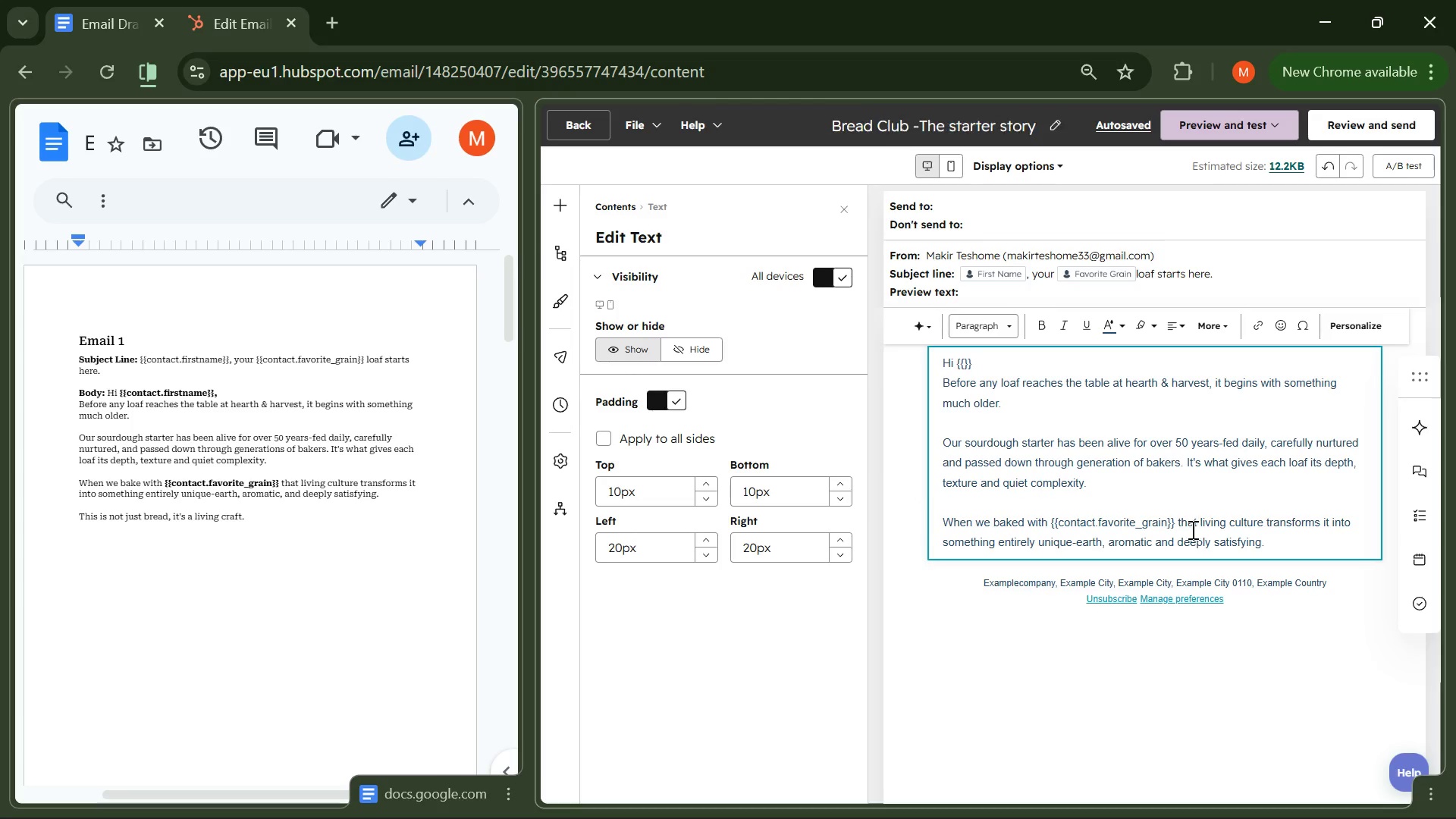 
key(Enter)
 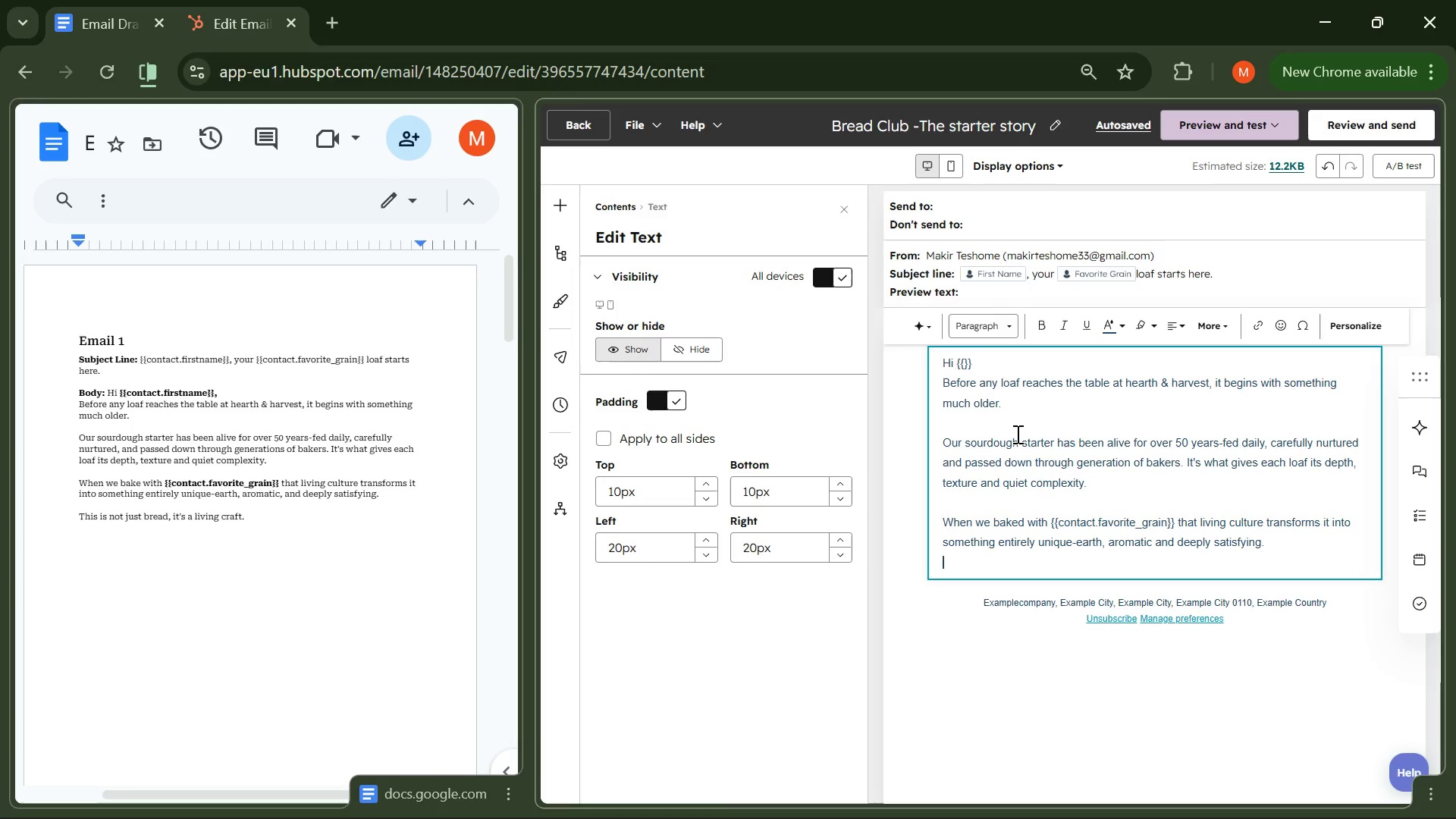 
key(Enter)
 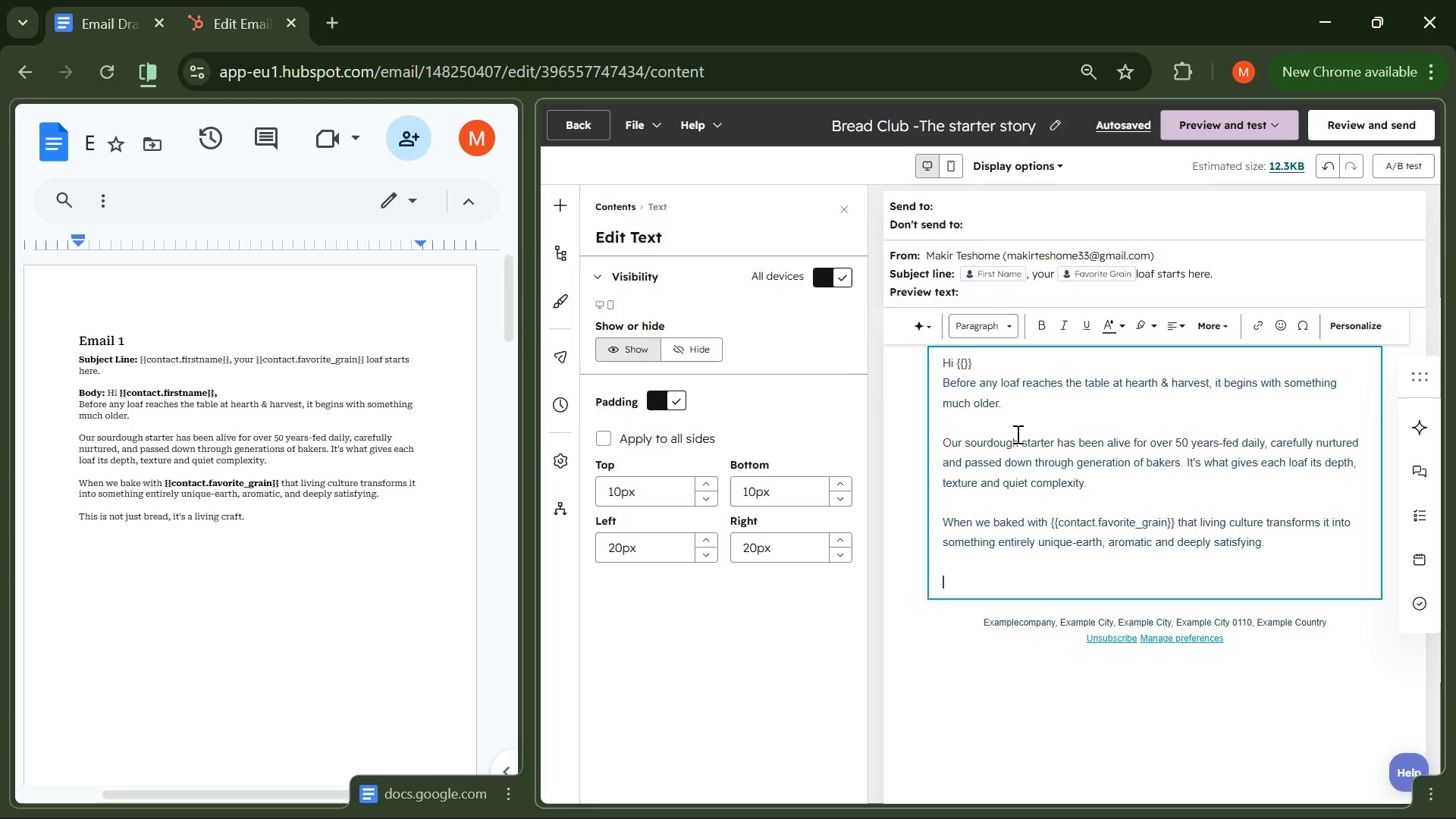 
wait(95.53)
 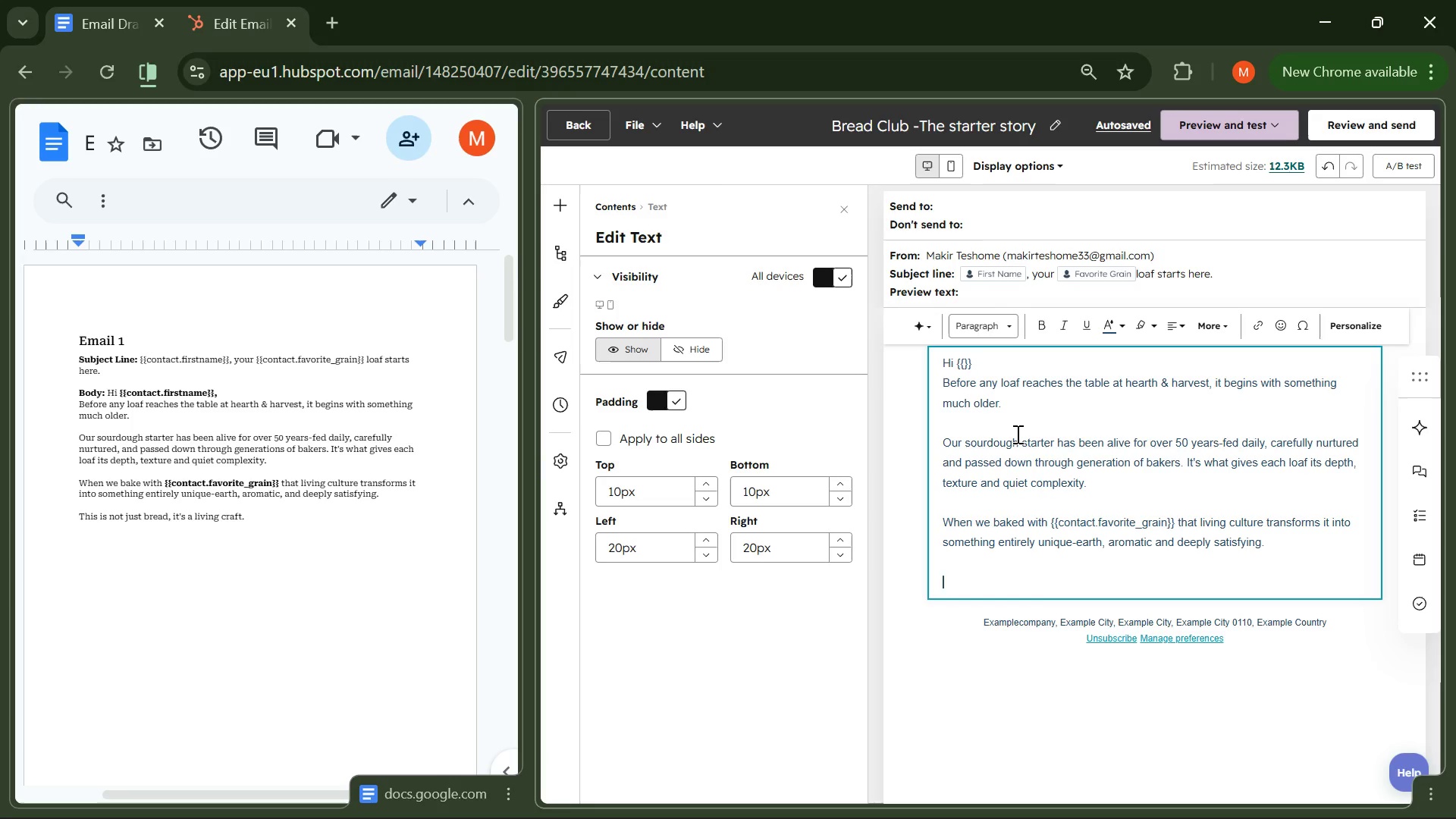 
type(This is not just bread )
key(Backspace)
type(, its')
key(Backspace)
key(Backspace)
type('s a living cras)
key(Backspace)
type(ft )
key(Backspace)
type(. )
 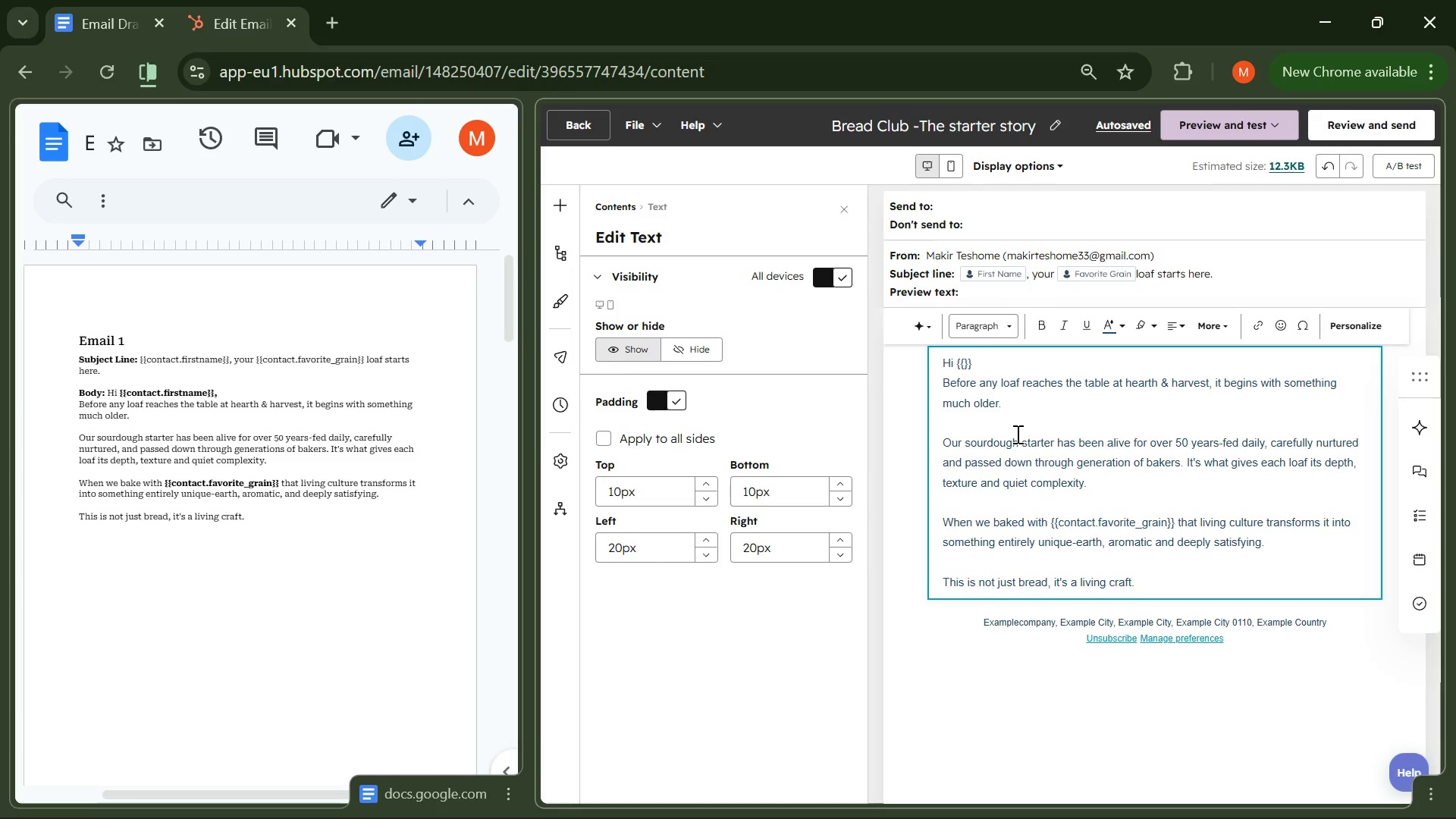 
wait(29.11)
 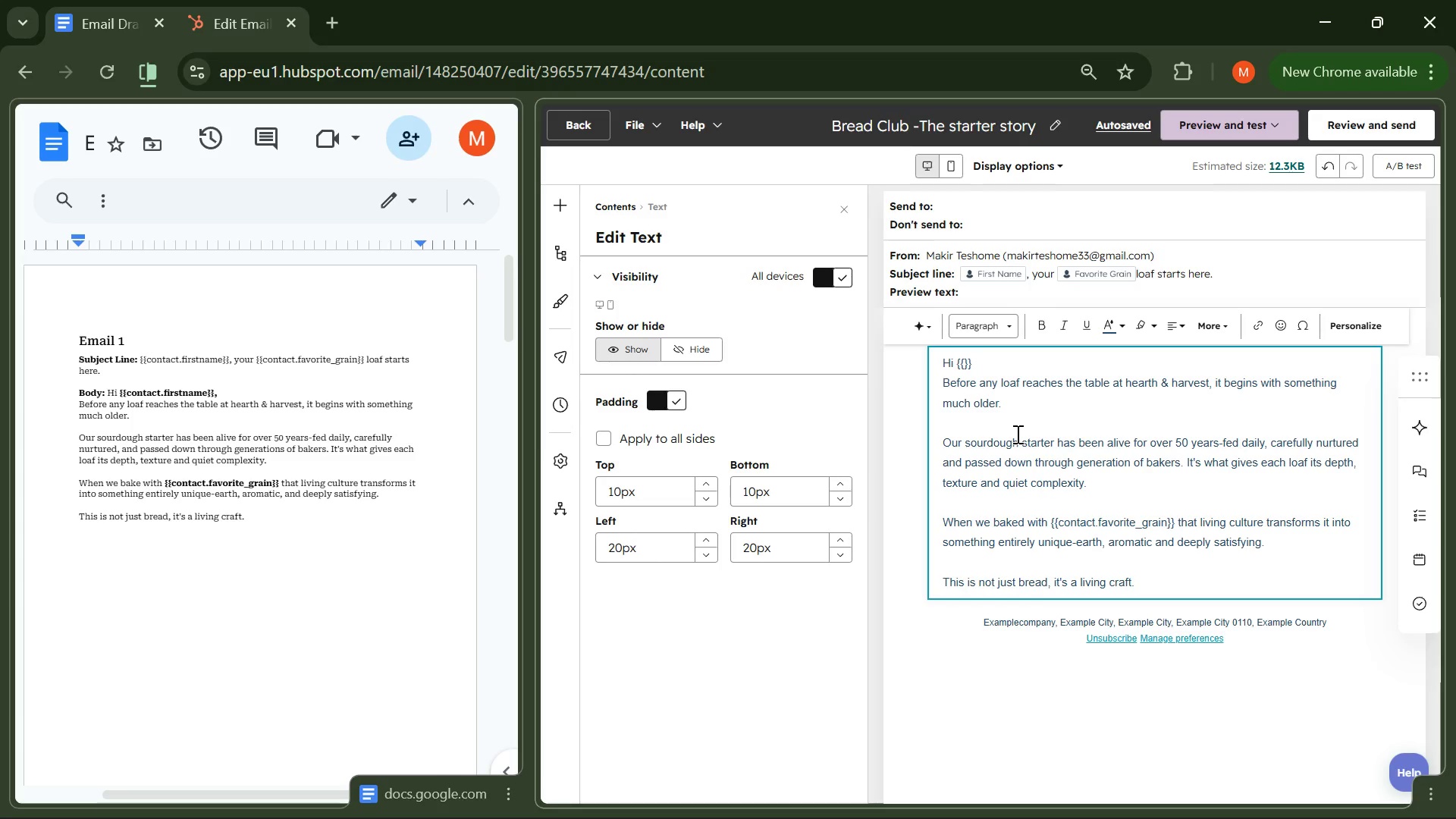 
left_click([967, 365])
 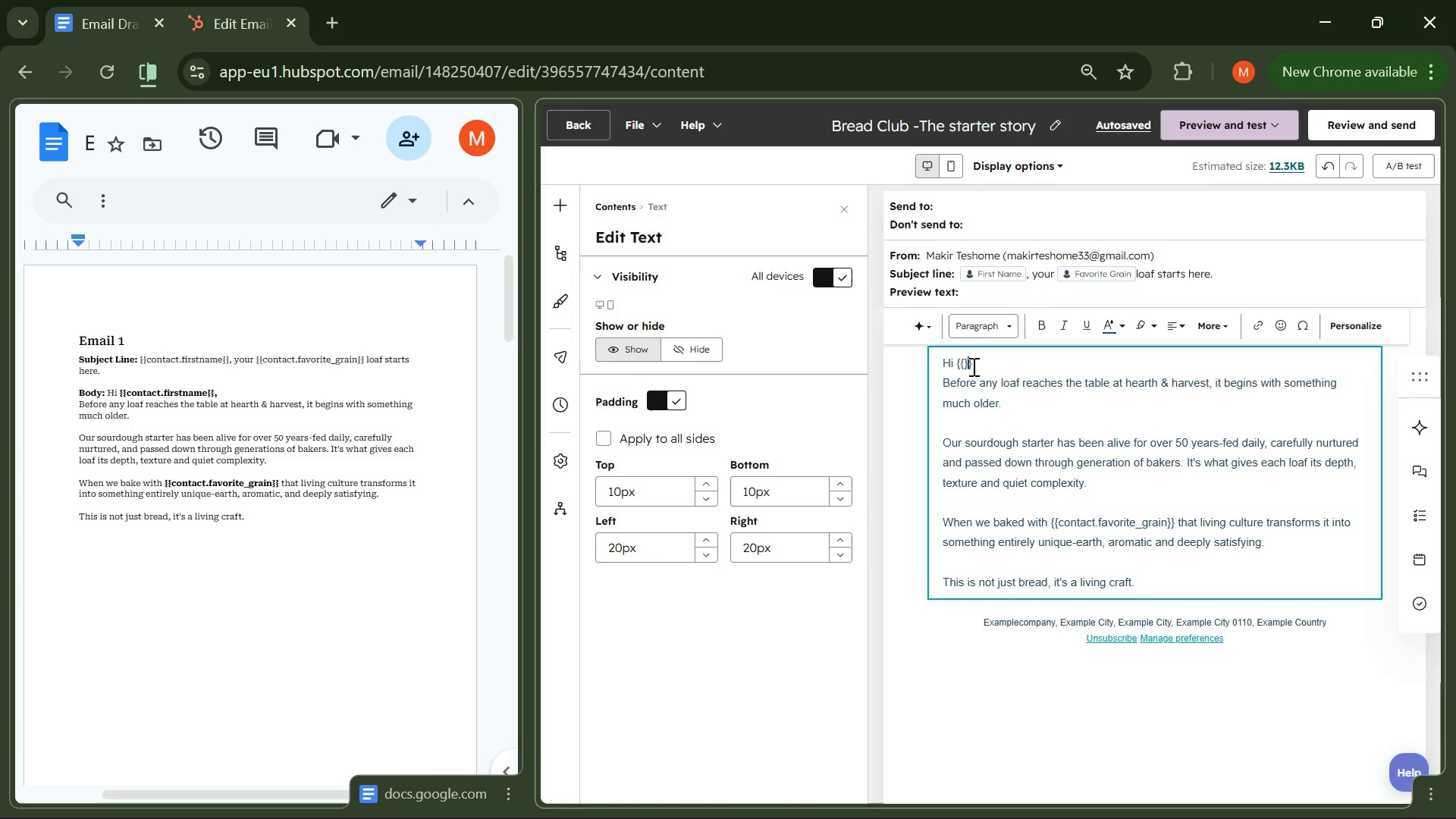 
left_click([974, 366])
 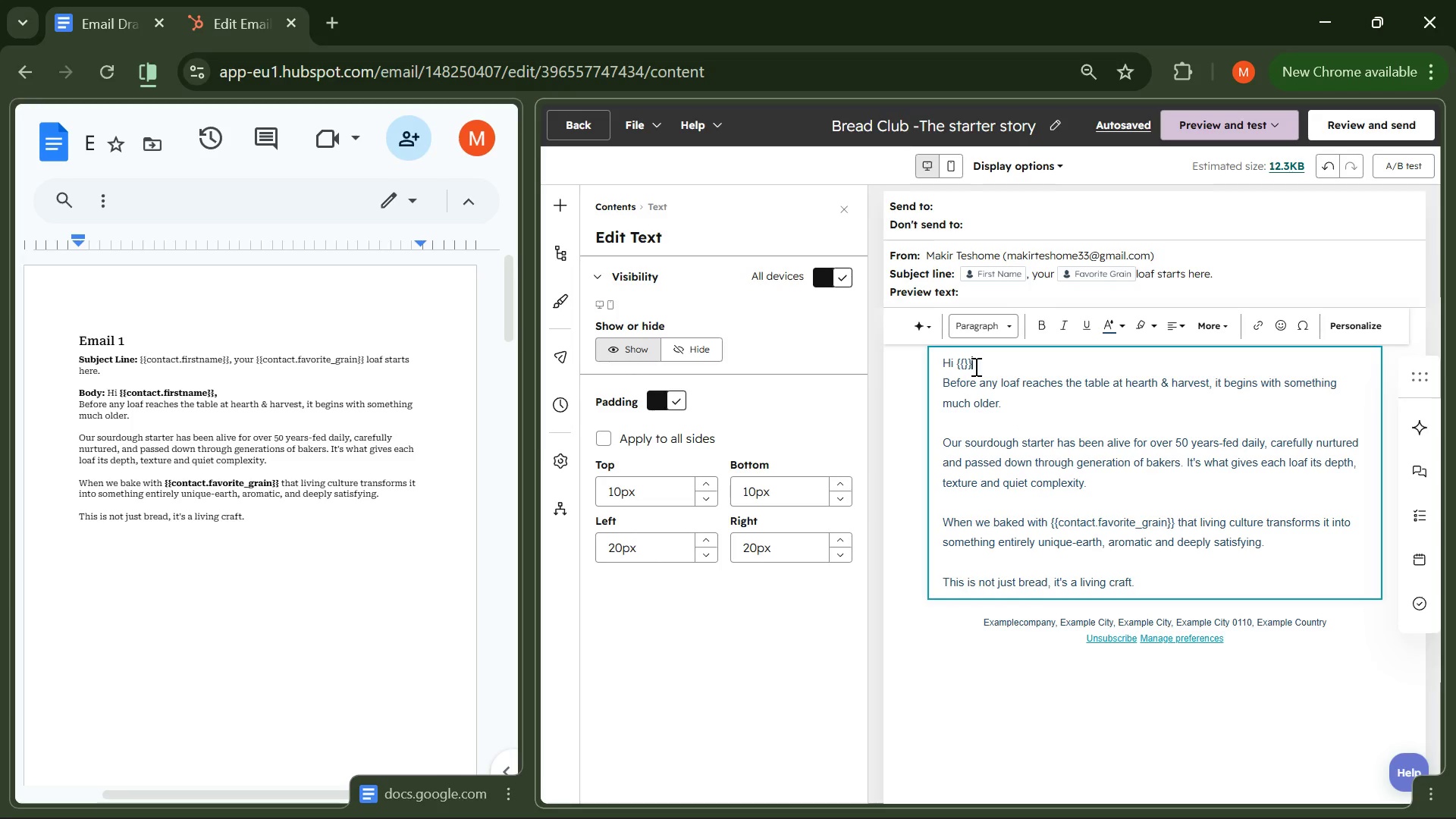 
left_click_drag(start_coordinate=[974, 366], to_coordinate=[958, 361])
 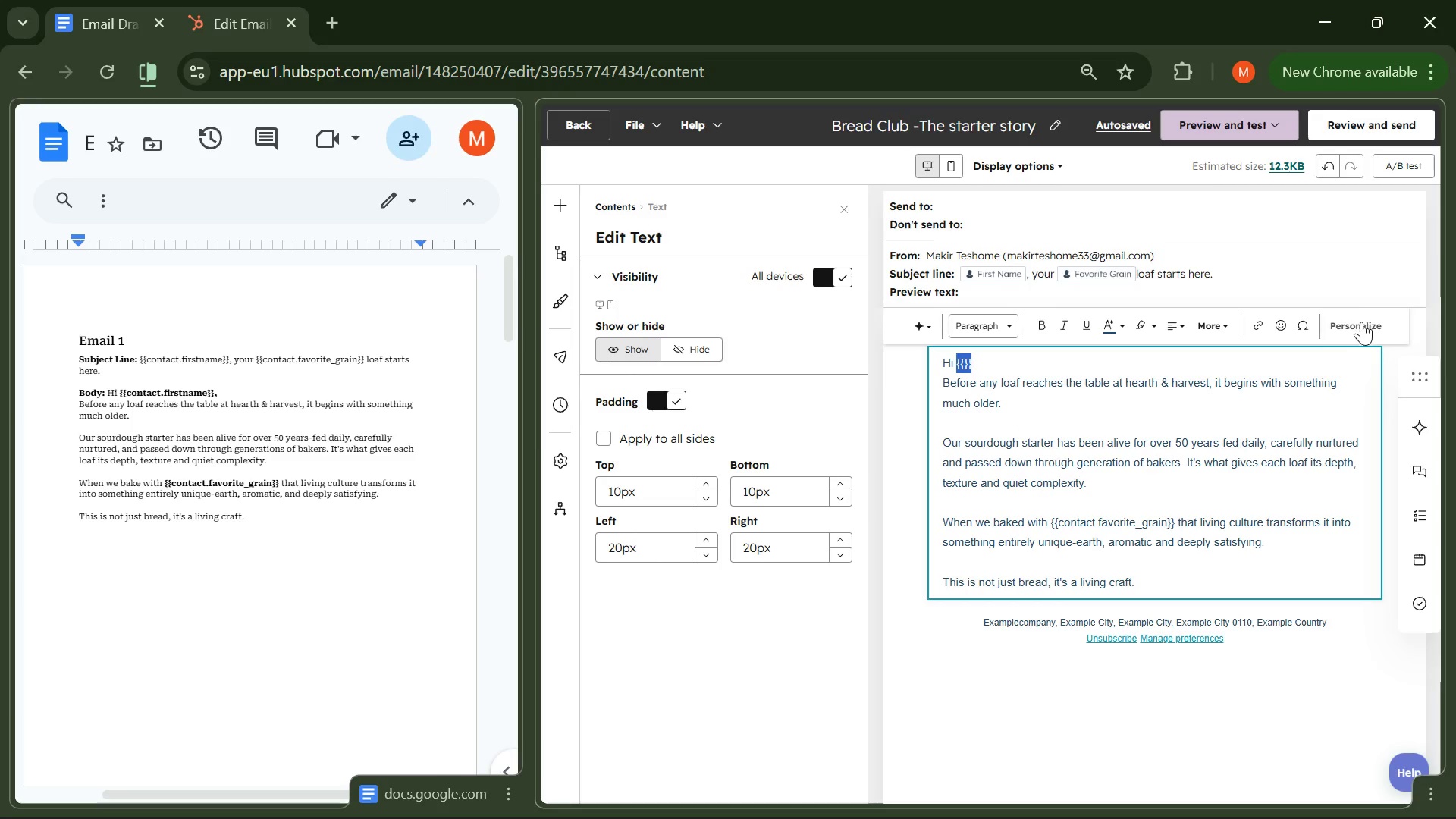 
left_click([1361, 322])
 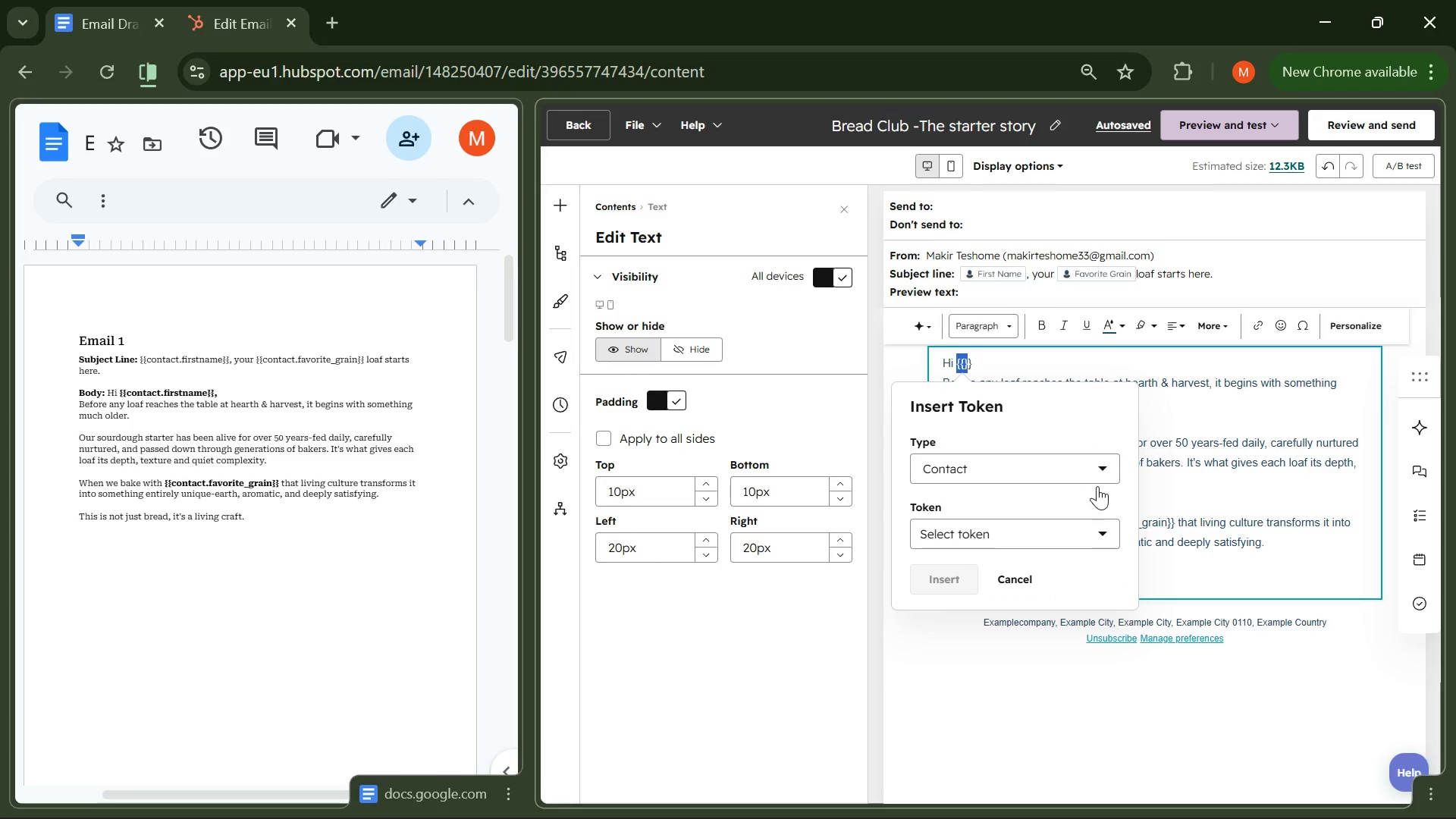 
left_click([1086, 524])
 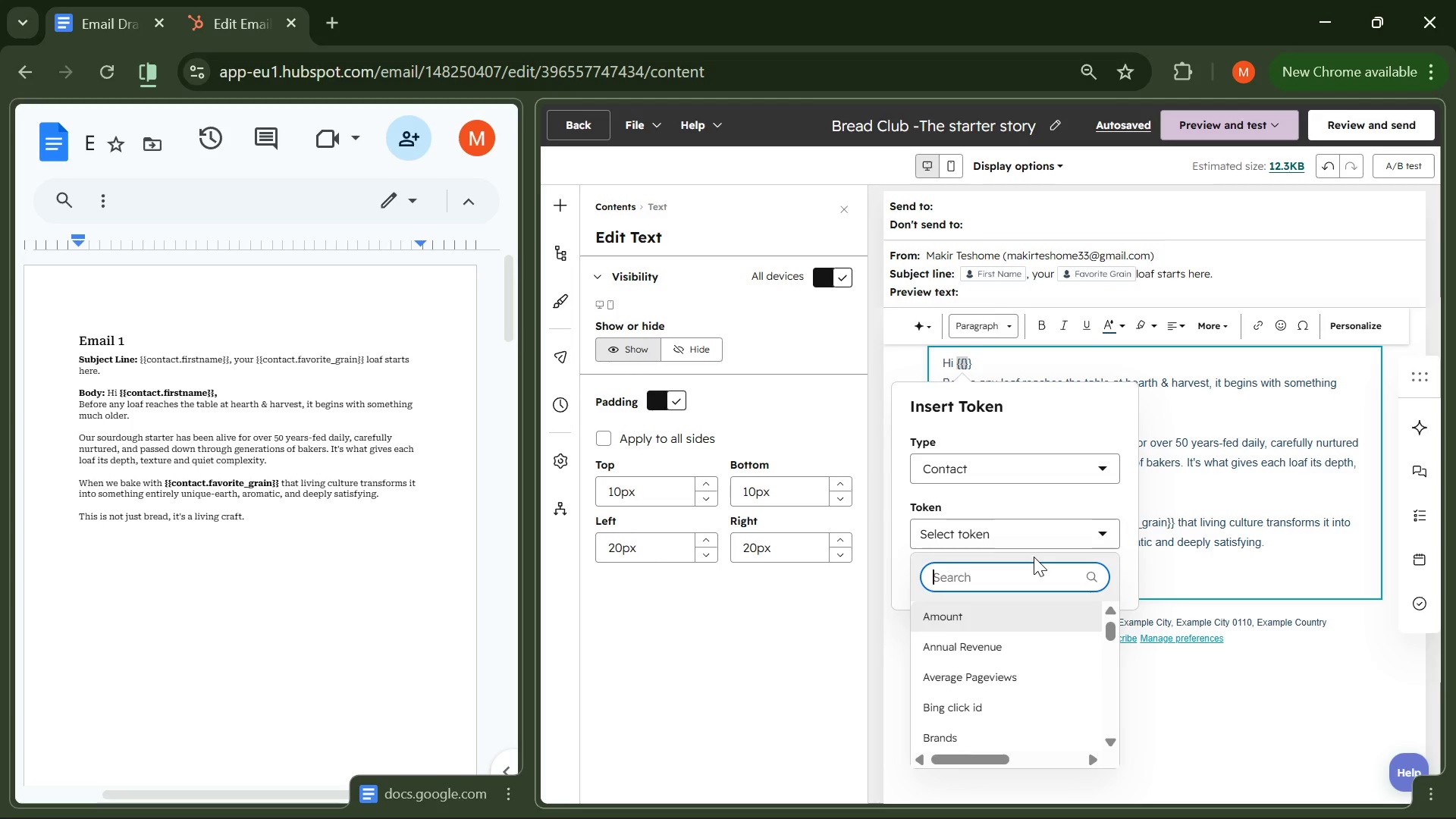 
type(first name)
 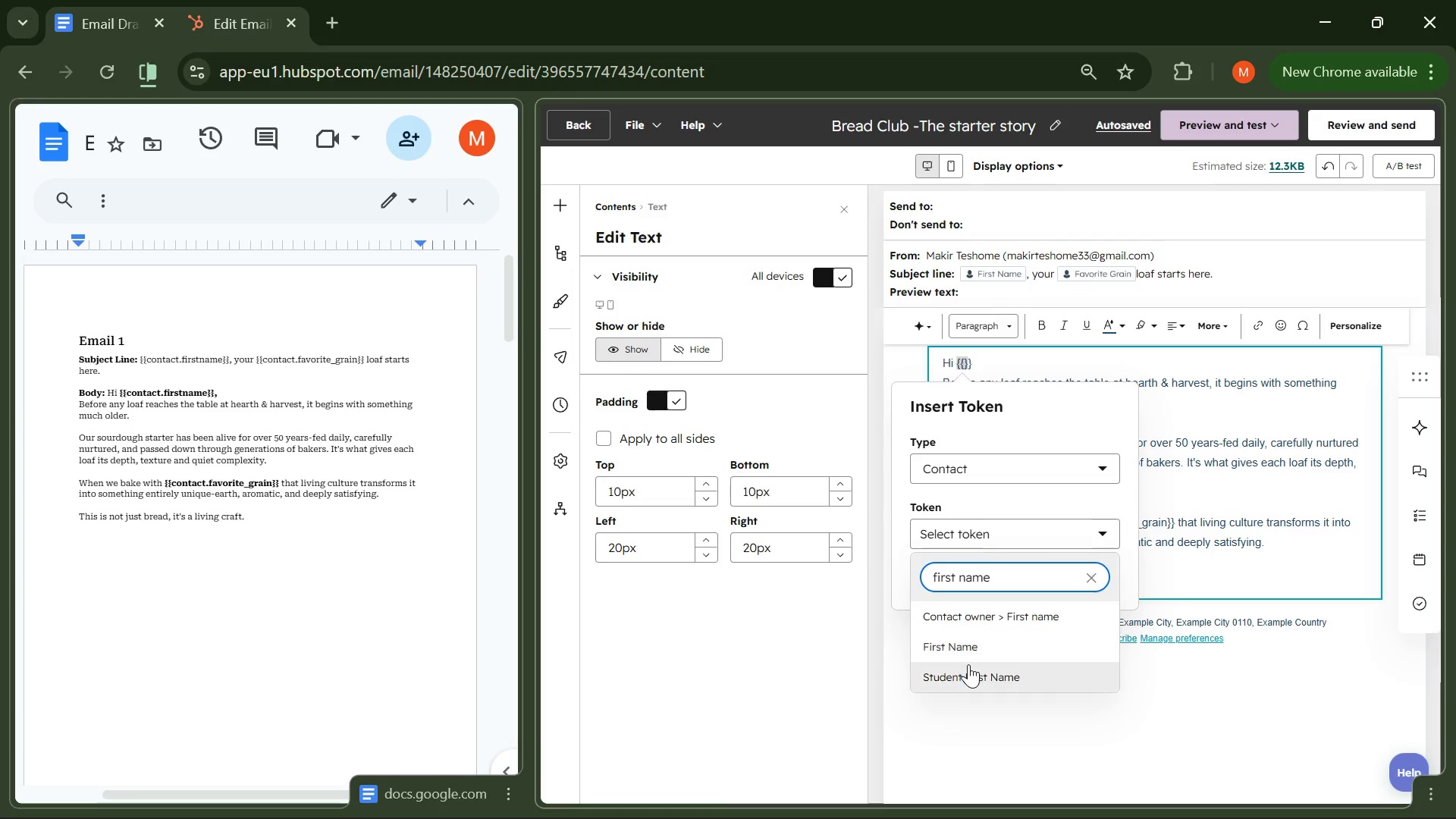 
left_click([944, 651])
 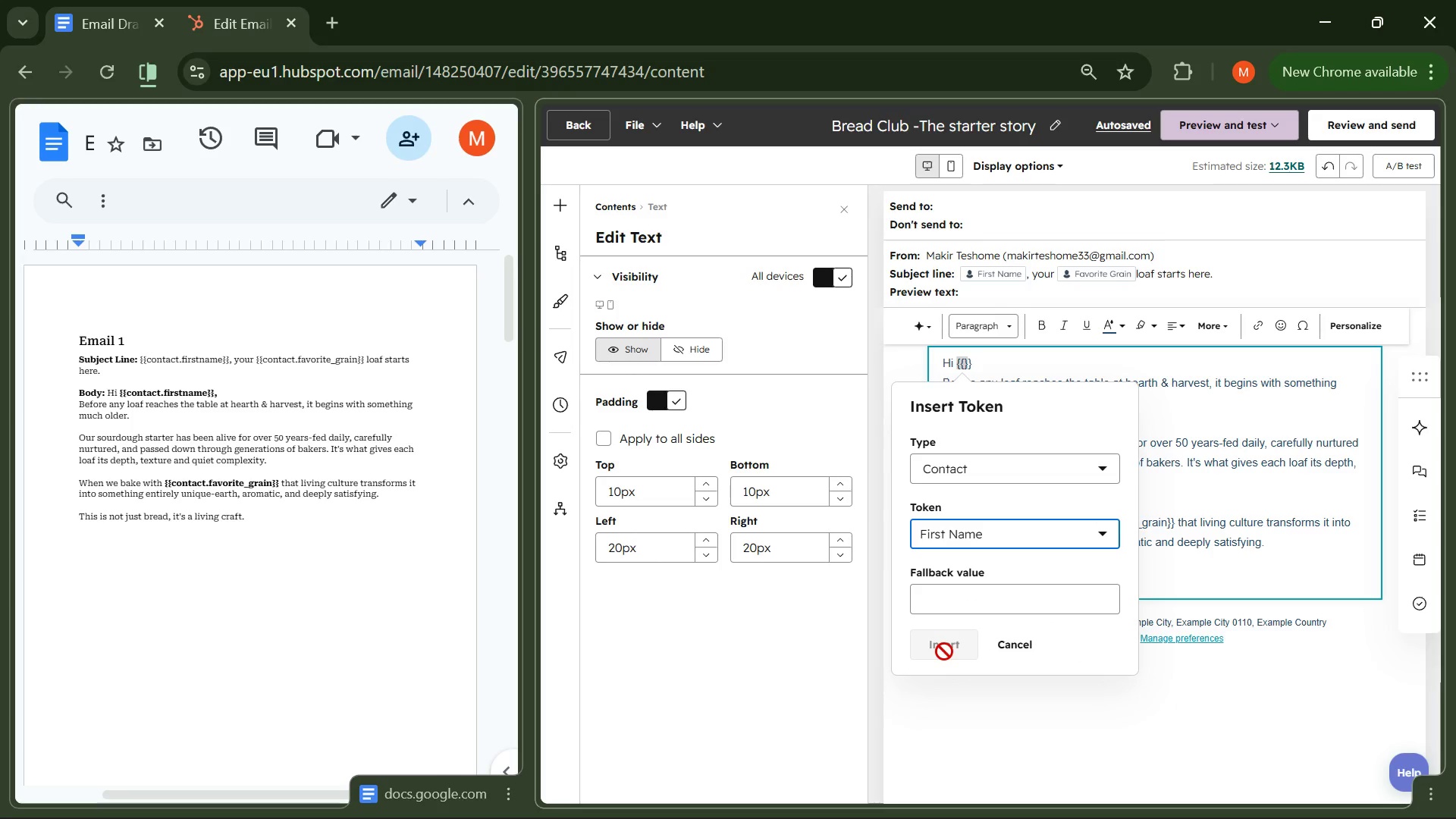 
left_click([987, 596])
 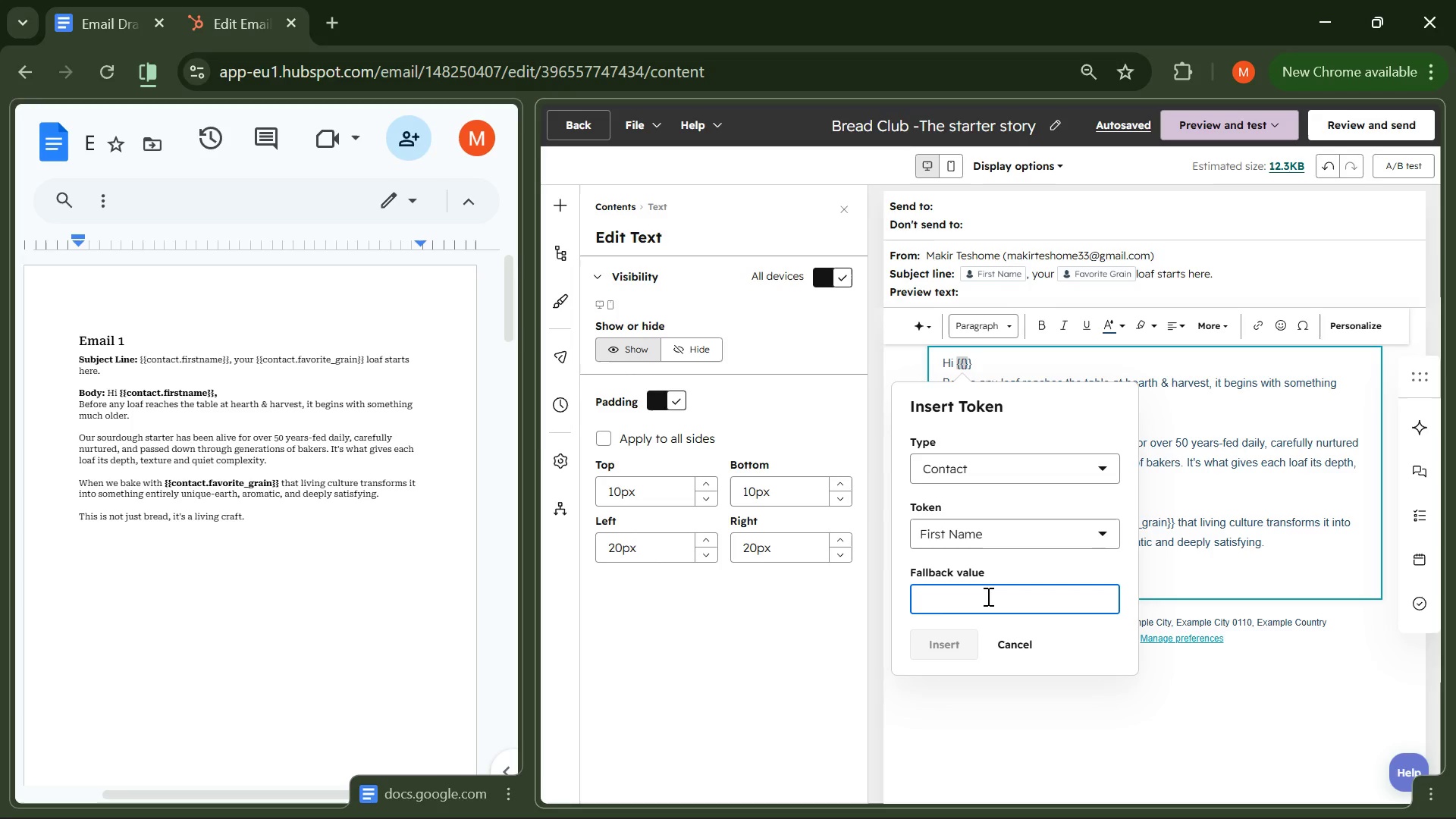 
key(Meta+V)
 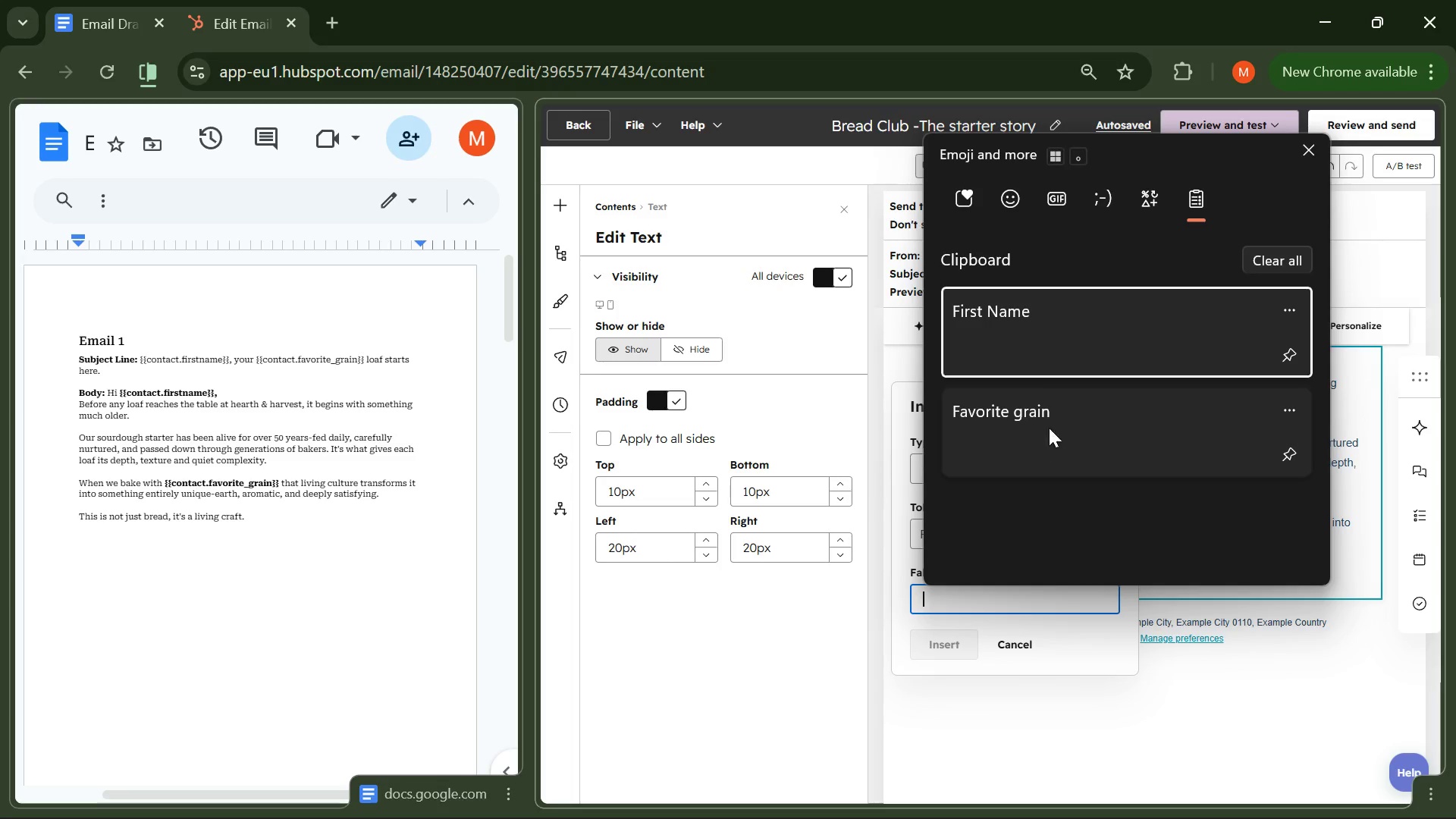 
left_click([1036, 328])
 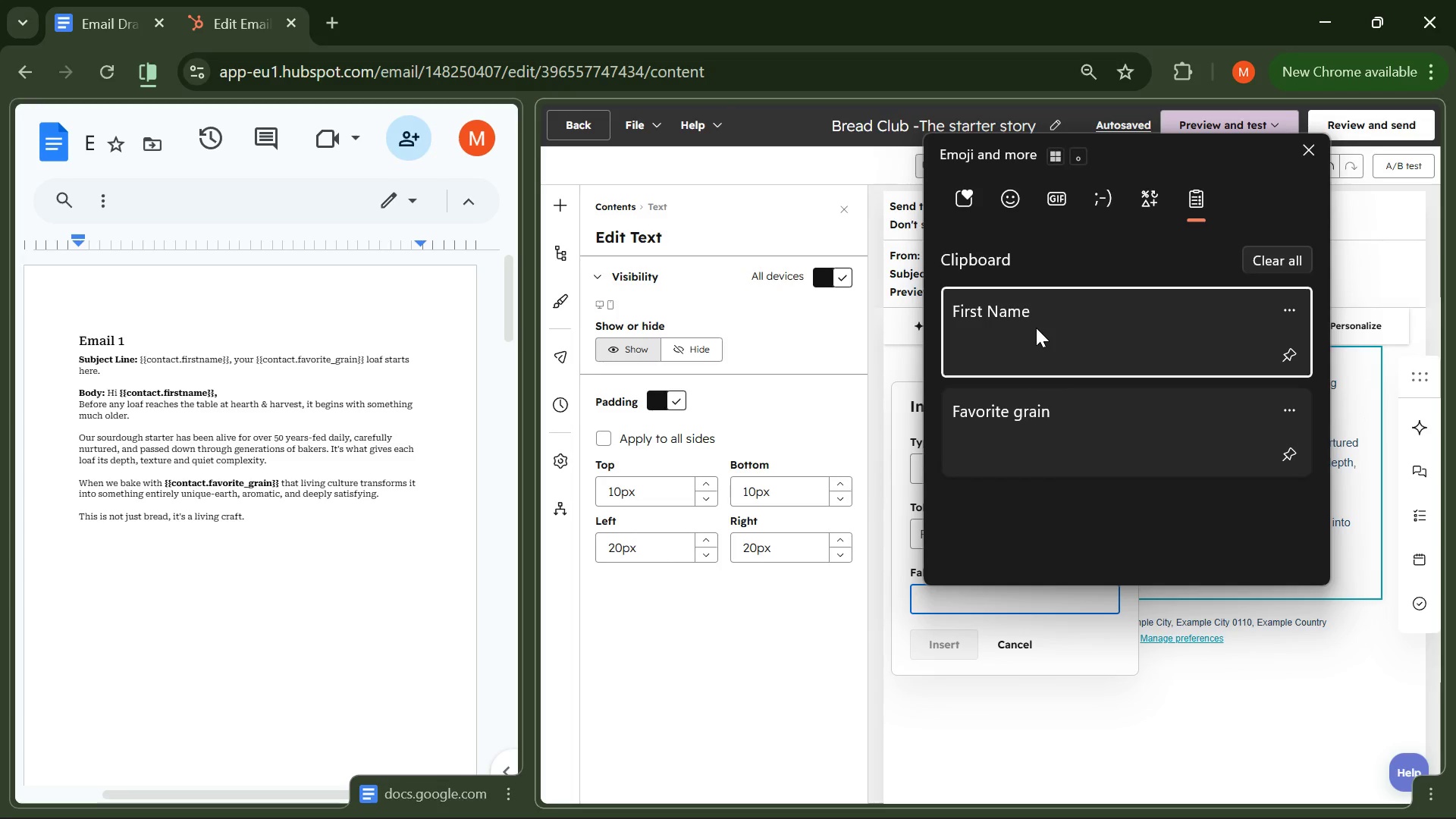 
key(Control+ControlLeft)
 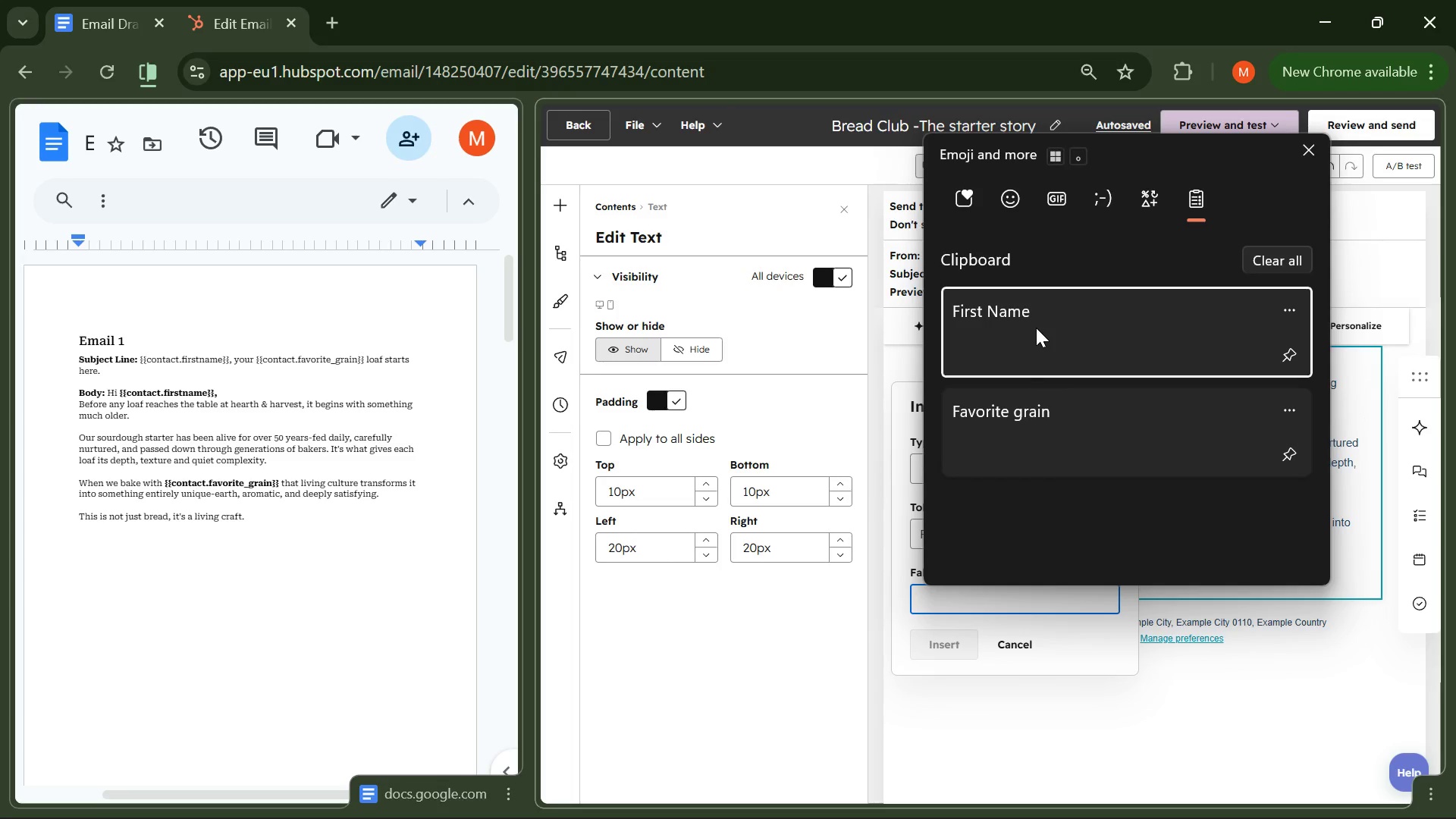 
key(Control+V)
 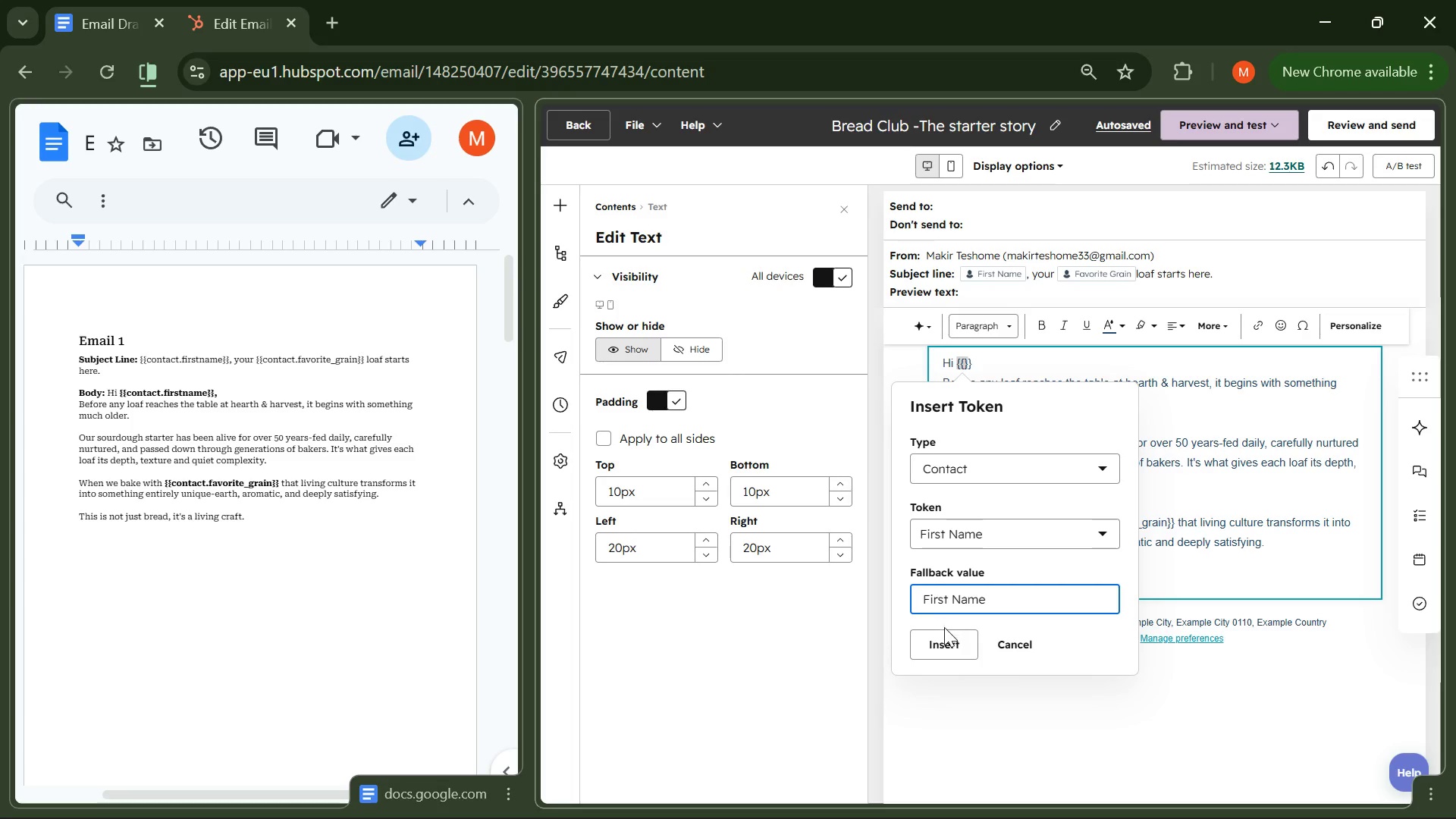 
left_click([944, 642])
 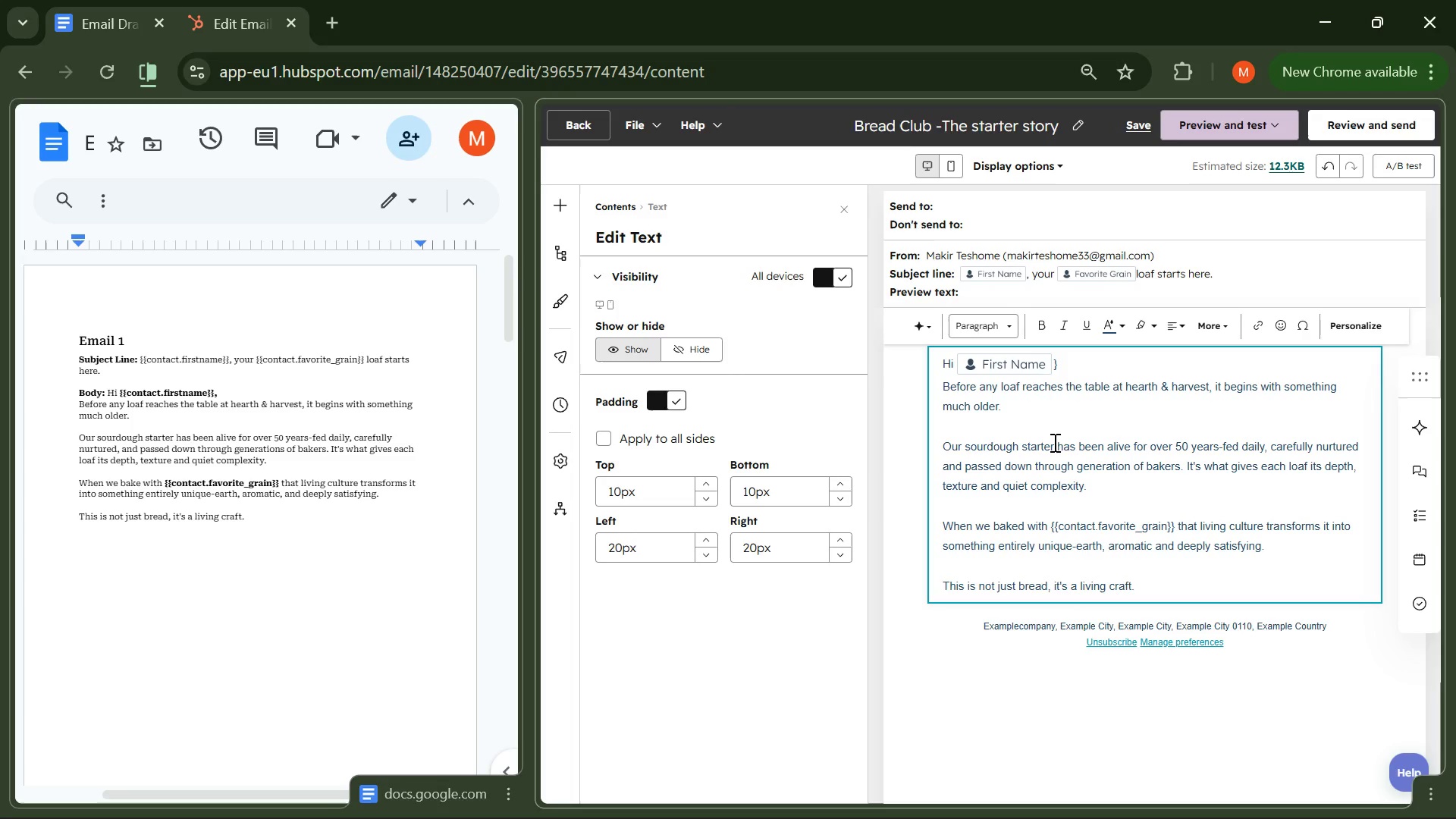 
key(ArrowRight)
 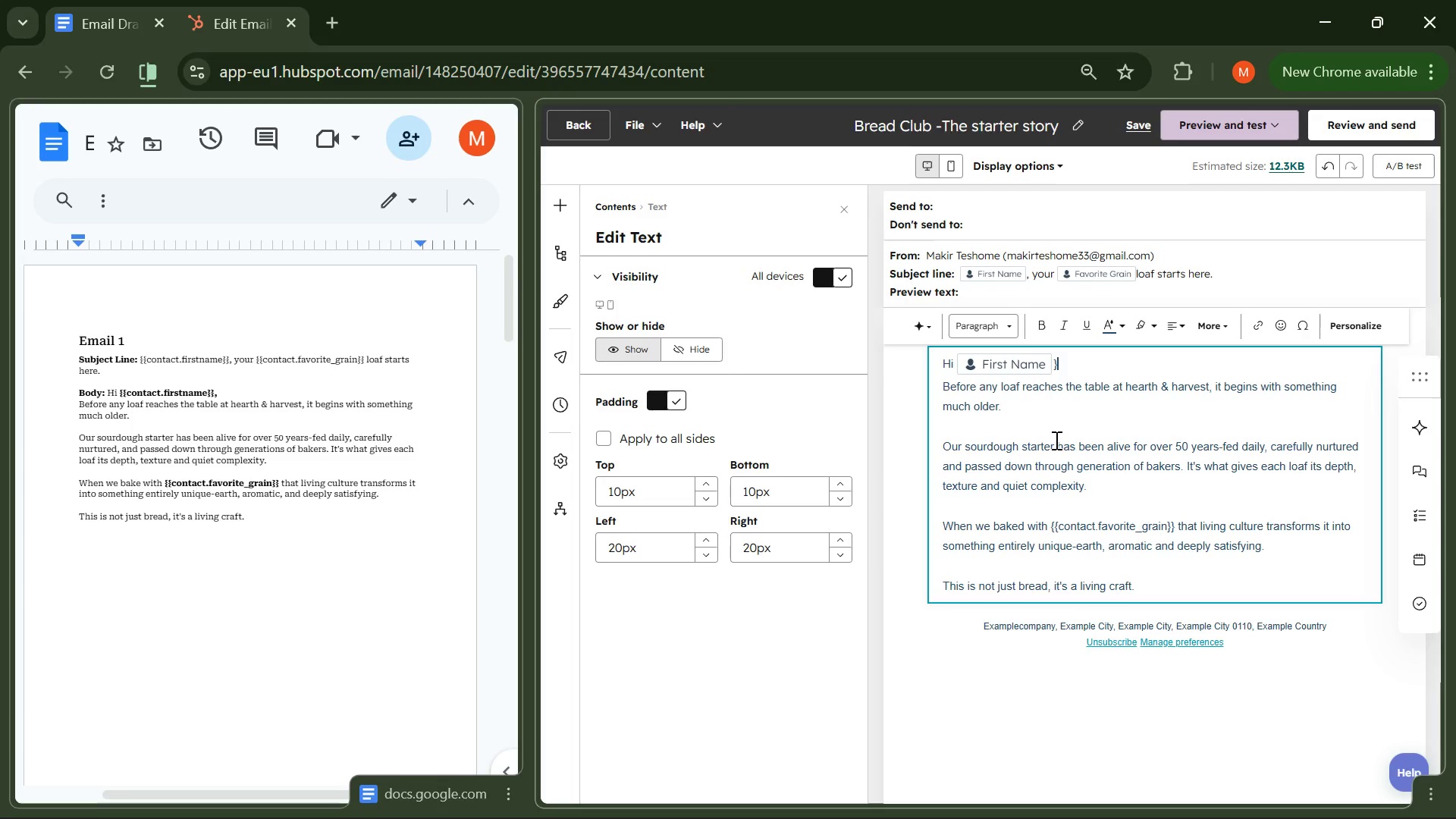 
key(Backspace)
 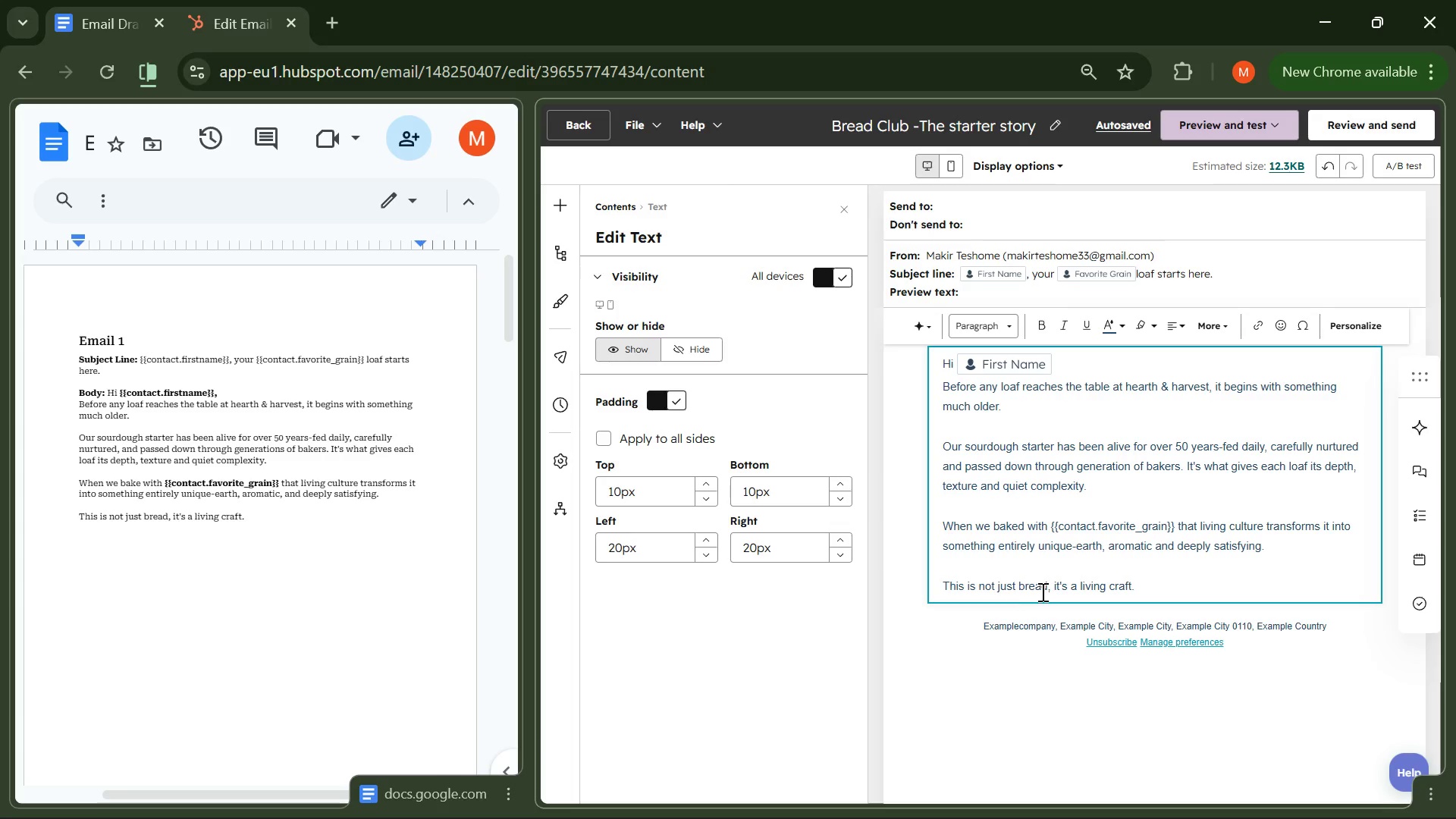 
wait(57.48)
 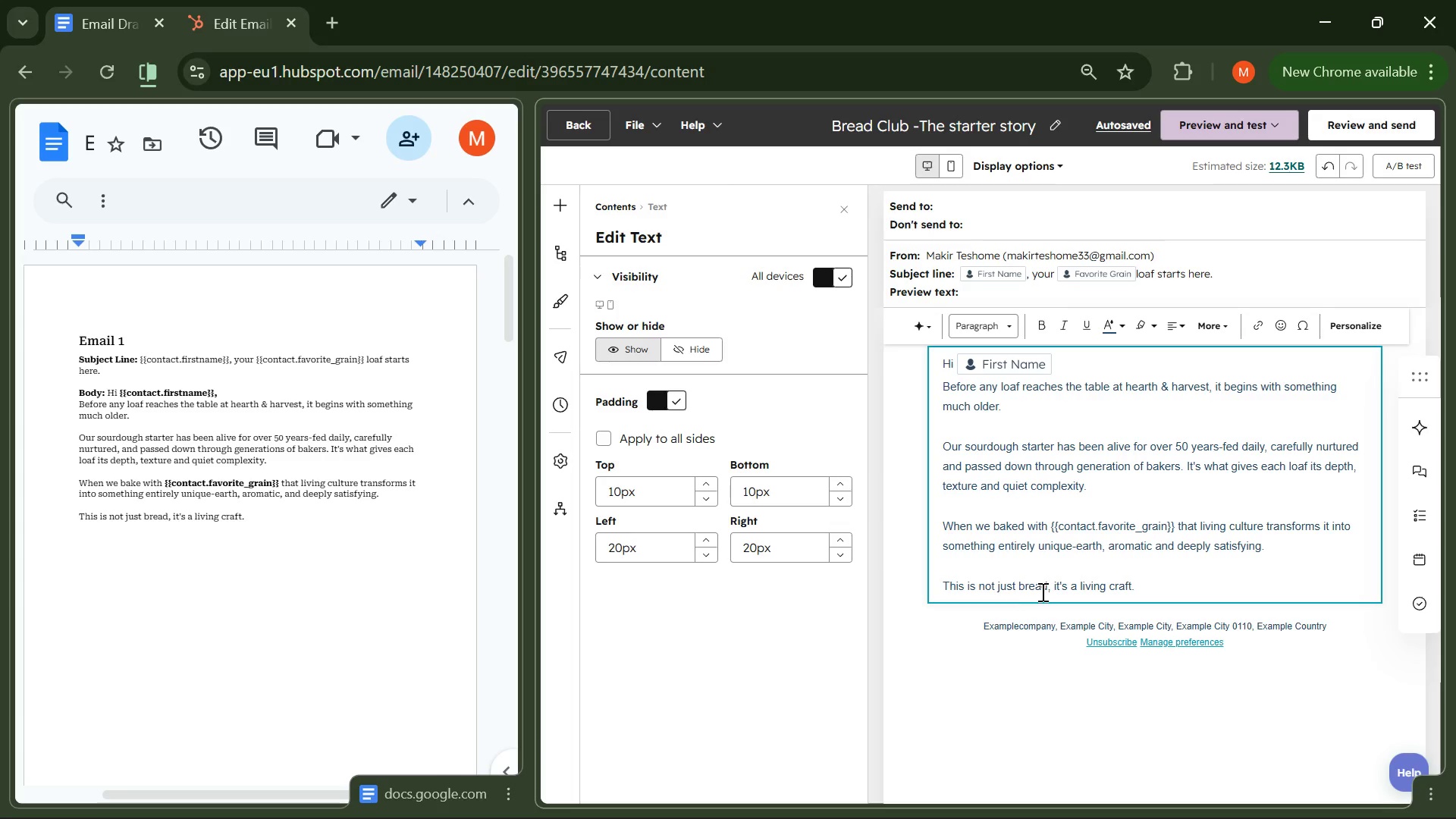 
left_click_drag(start_coordinate=[1175, 522], to_coordinate=[1052, 524])
 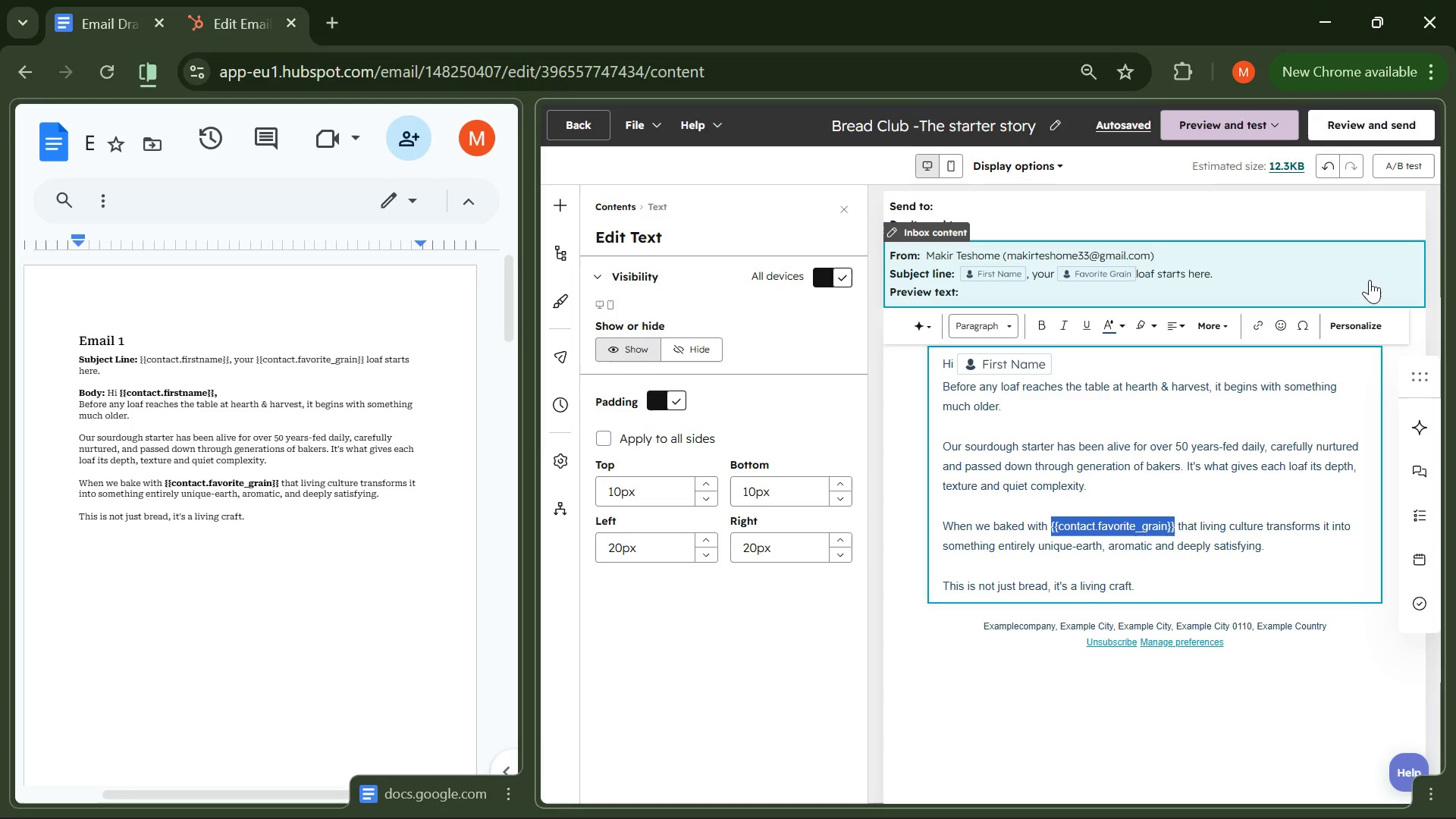 
left_click([1352, 323])
 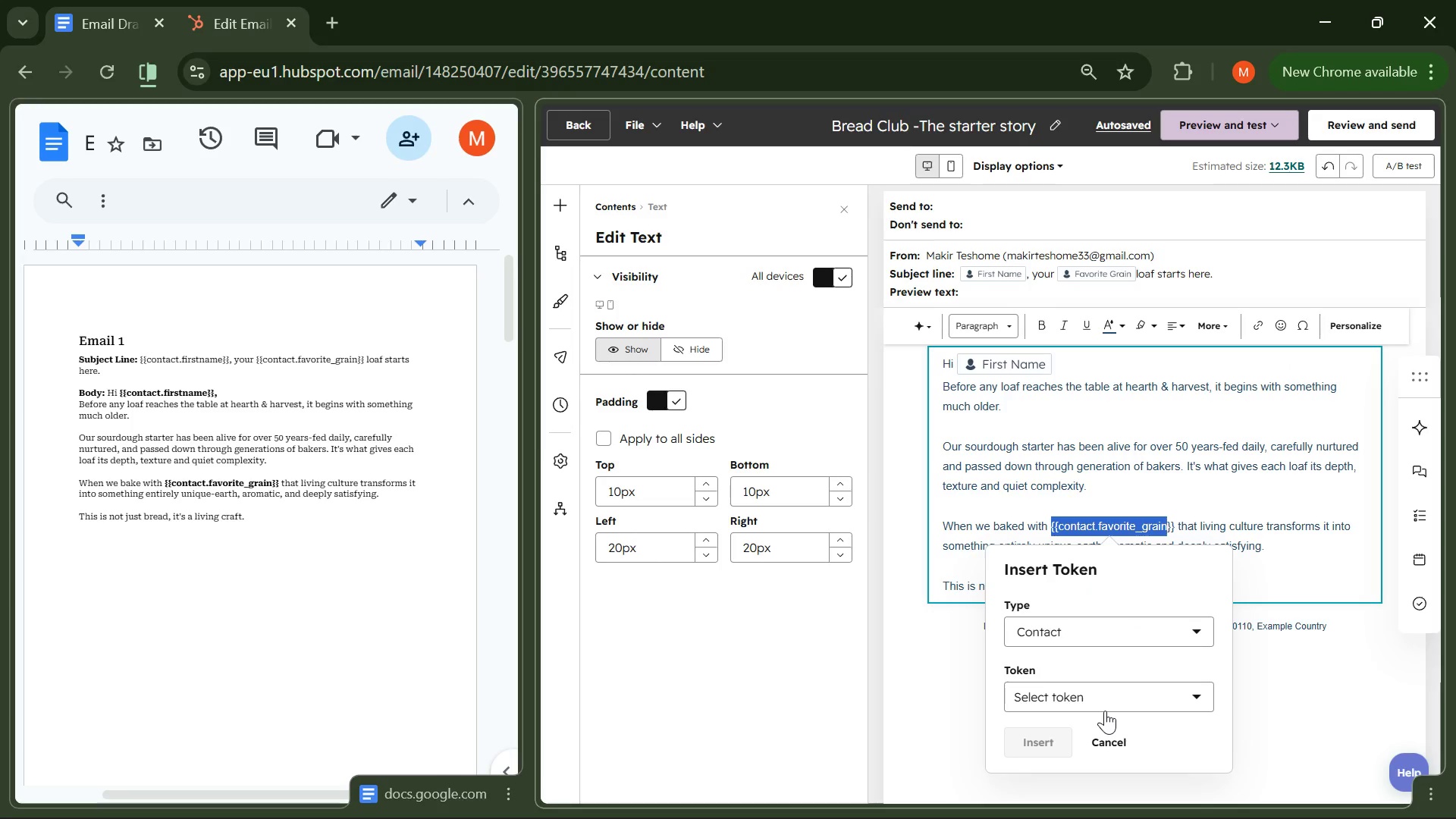 
wait(7.7)
 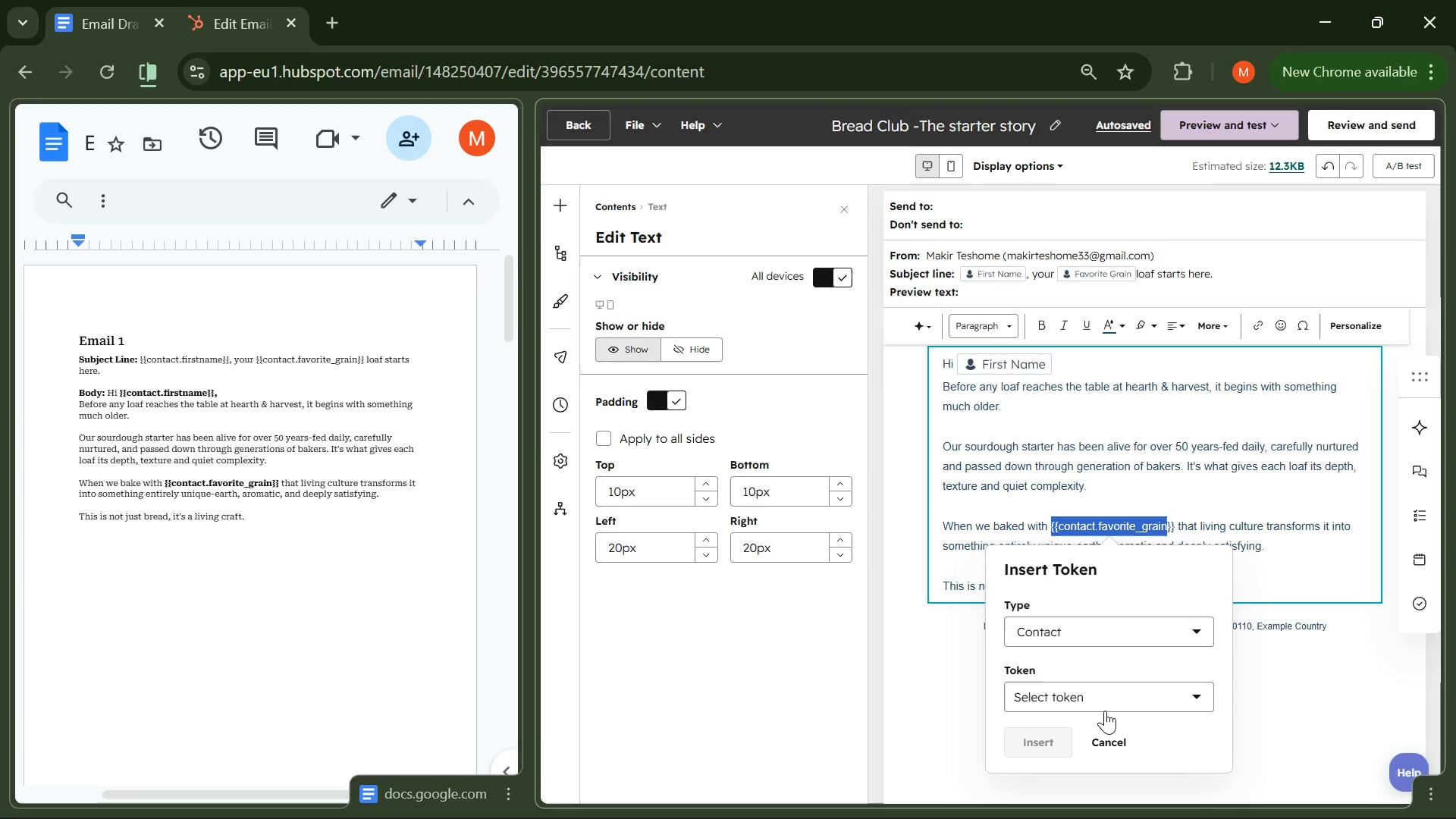 
left_click([1114, 704])
 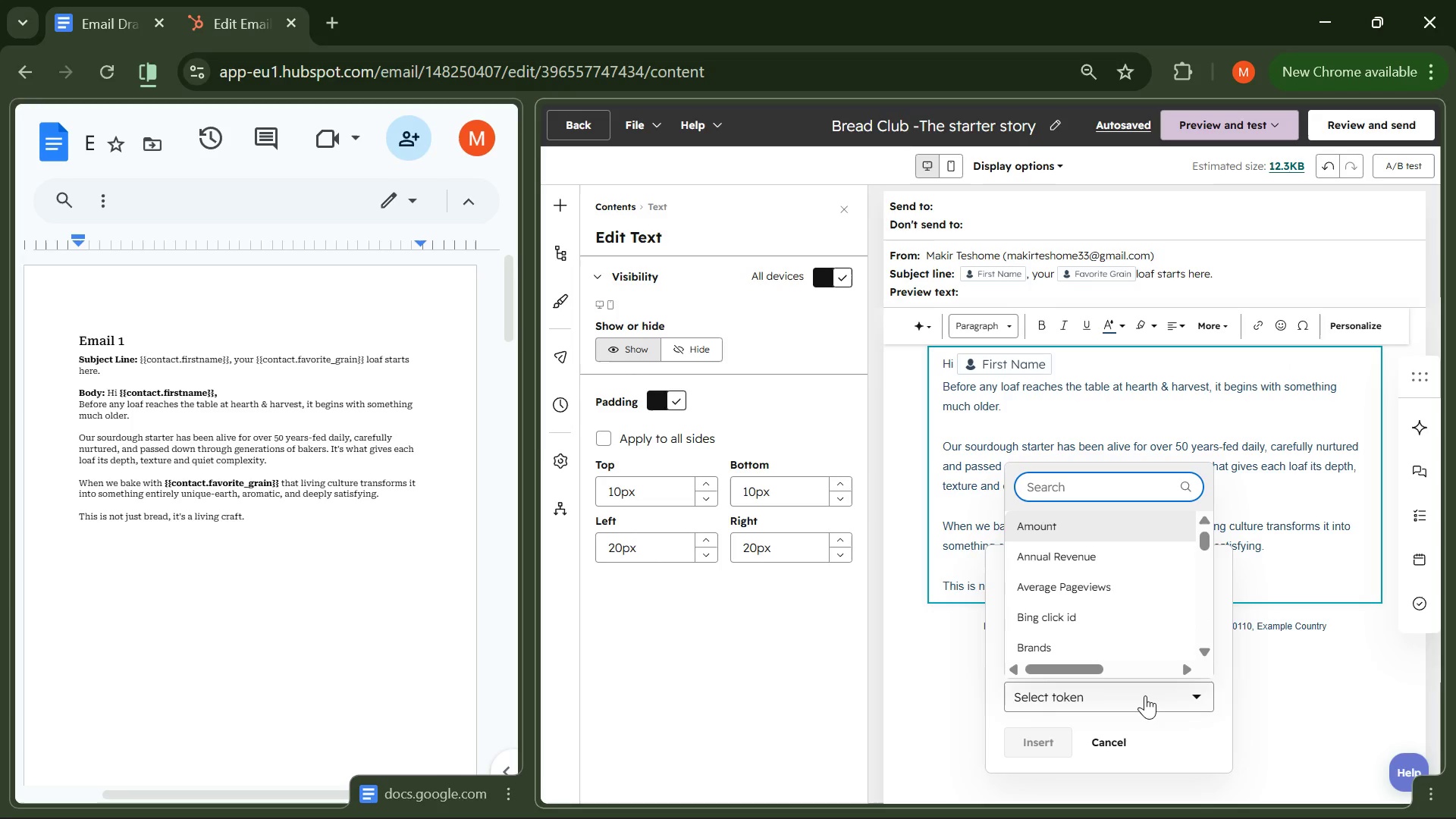 
type(gr)
 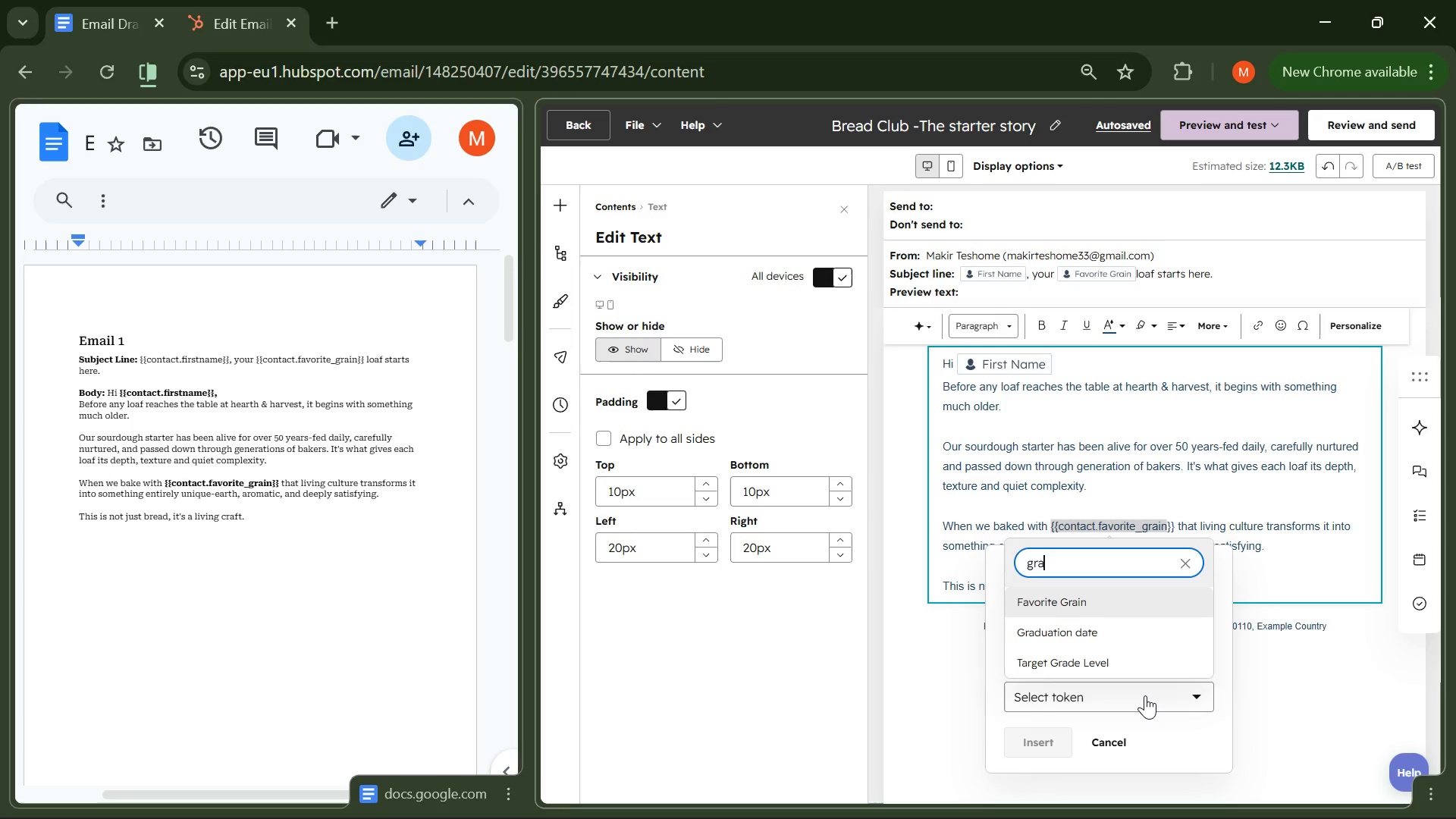 
type(ain)
 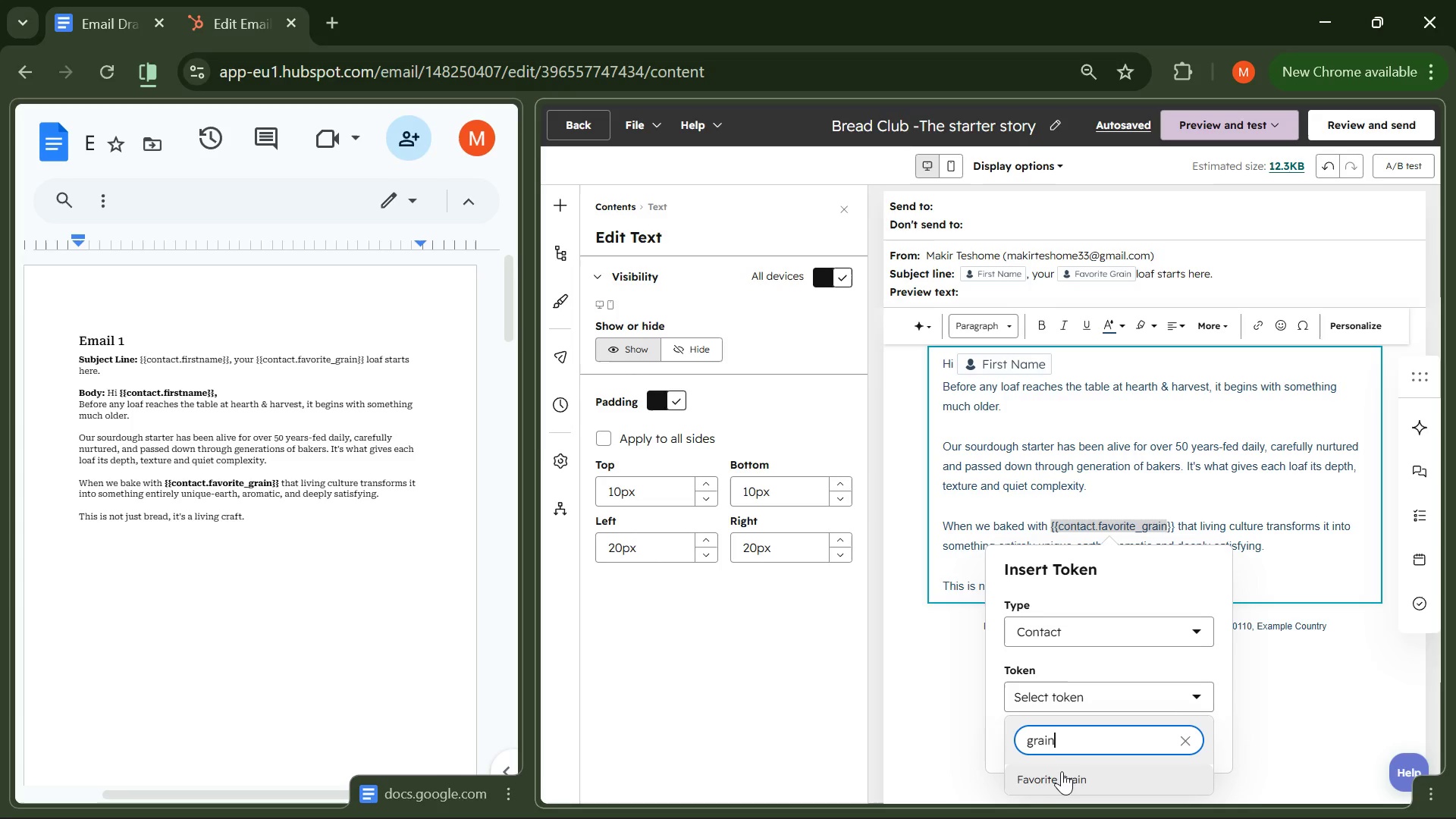 
left_click([1059, 777])
 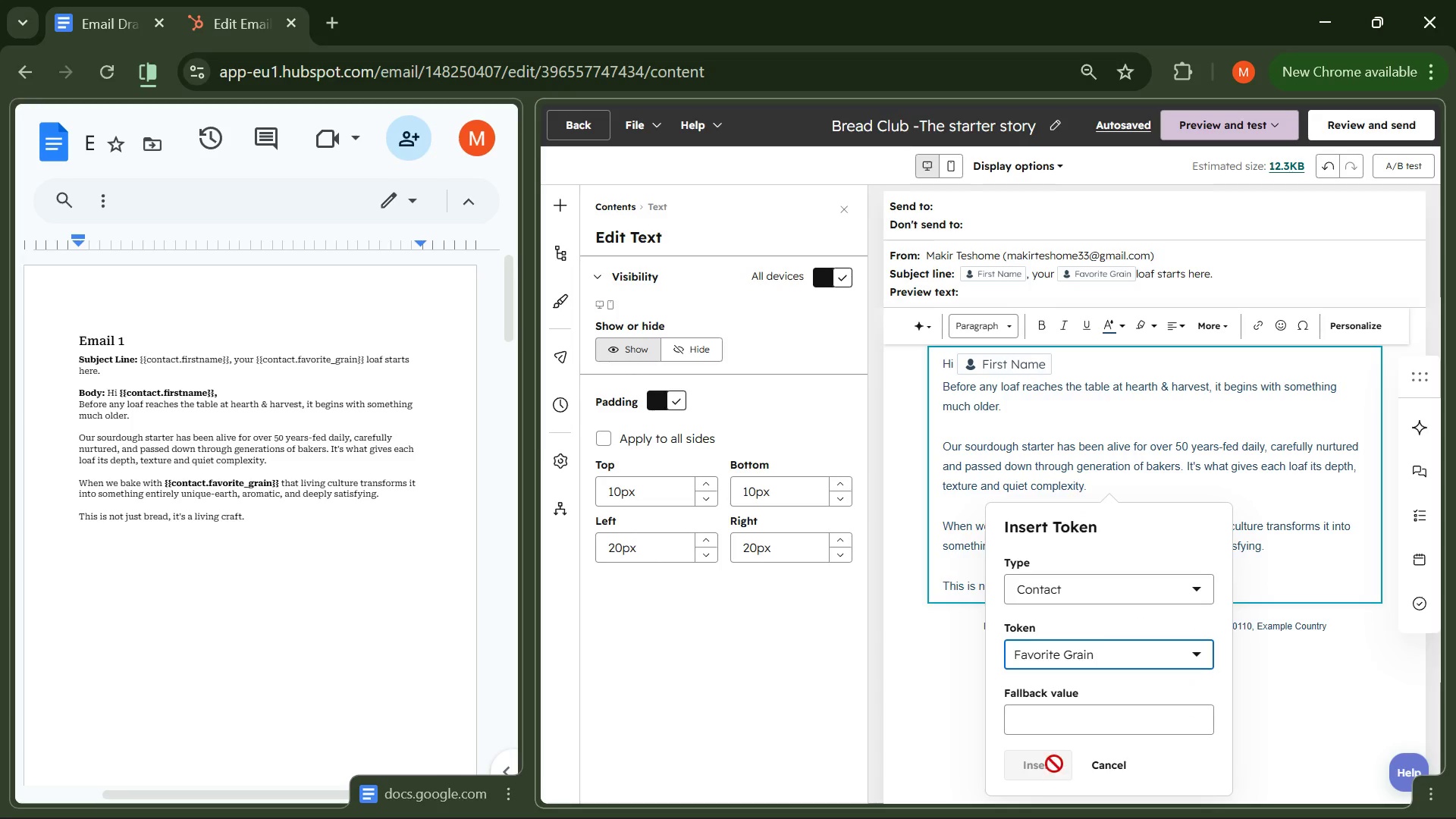 
left_click([1051, 720])
 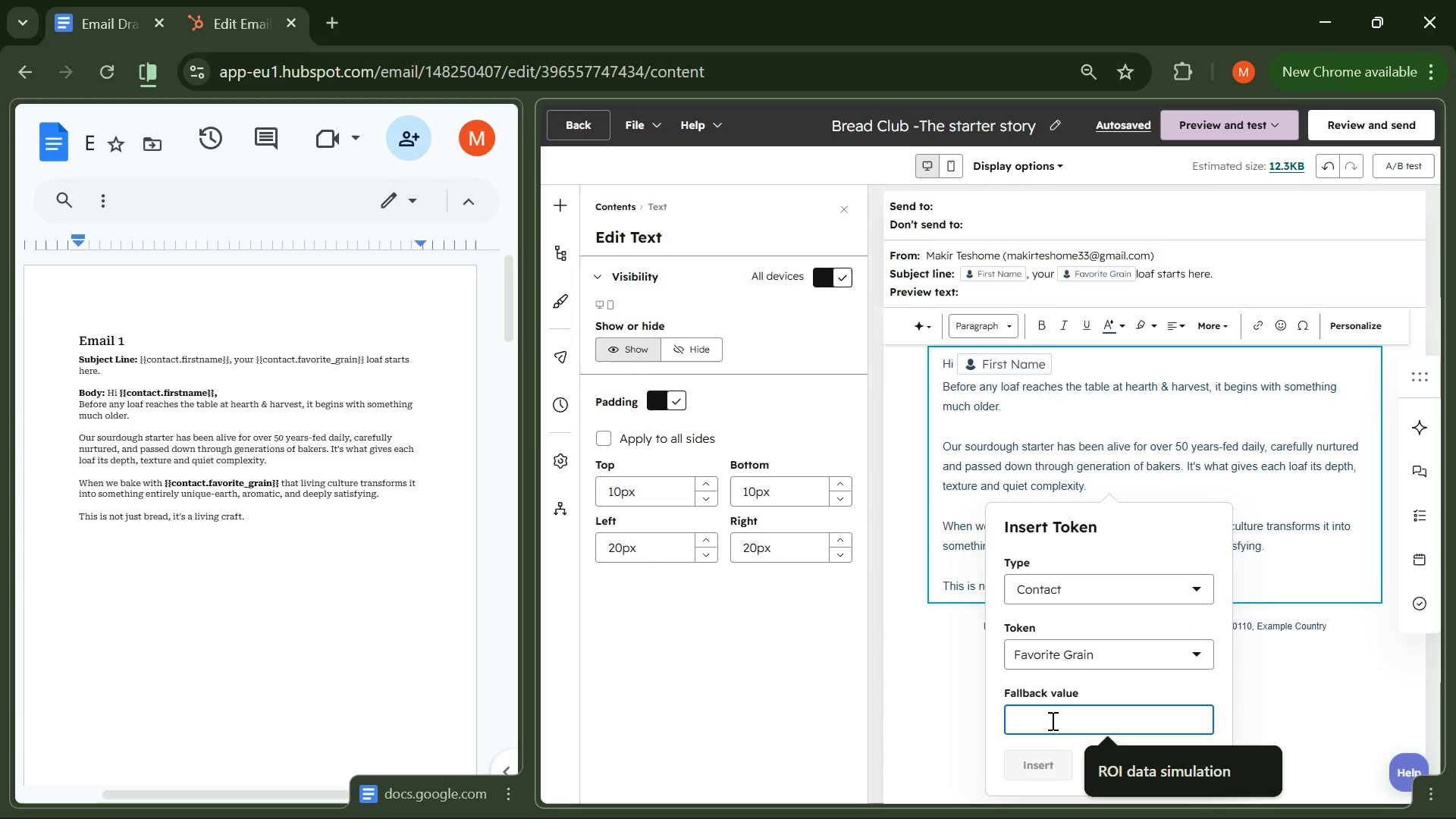 
key(Meta+V)
 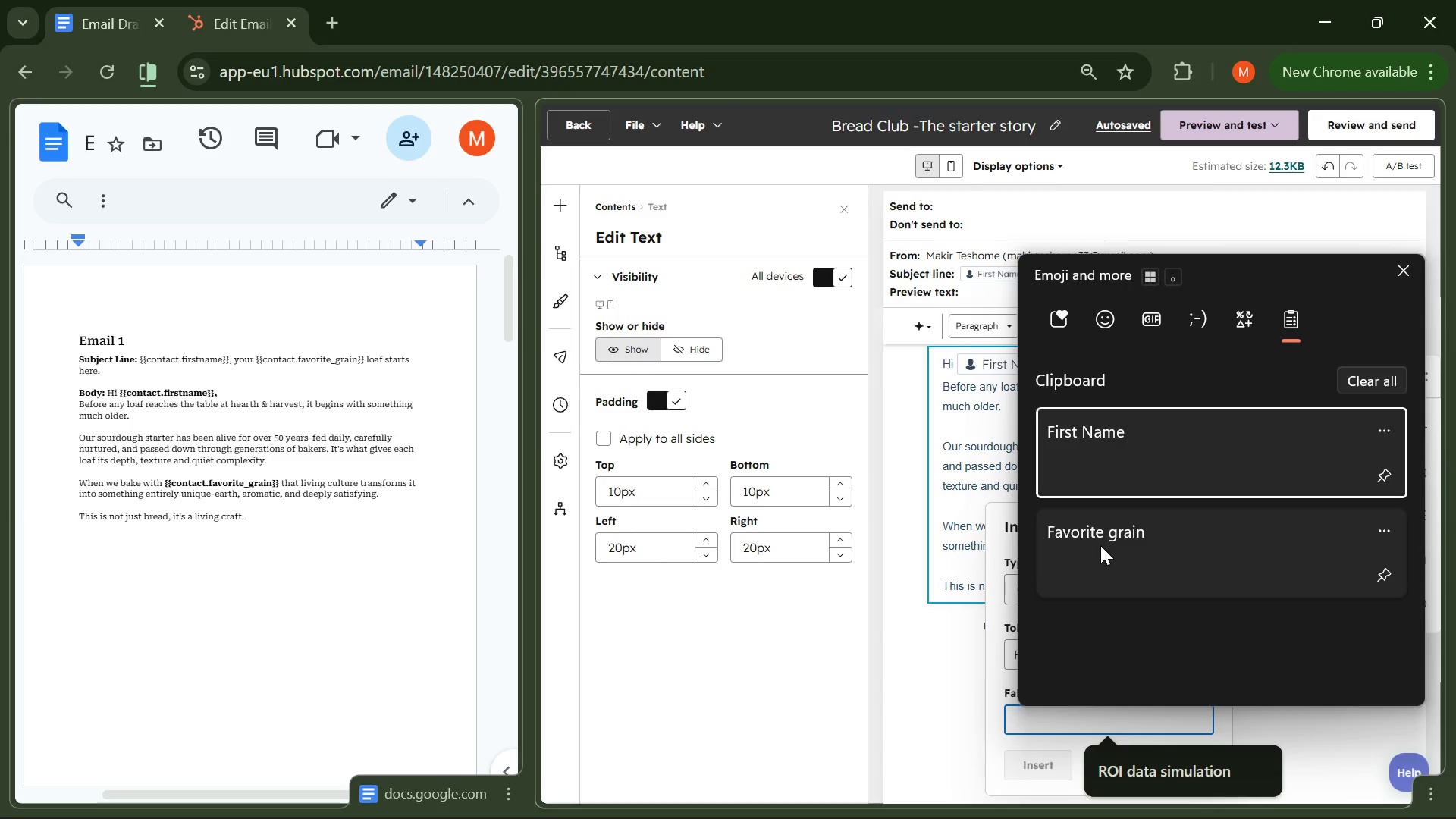 
left_click([1100, 545])
 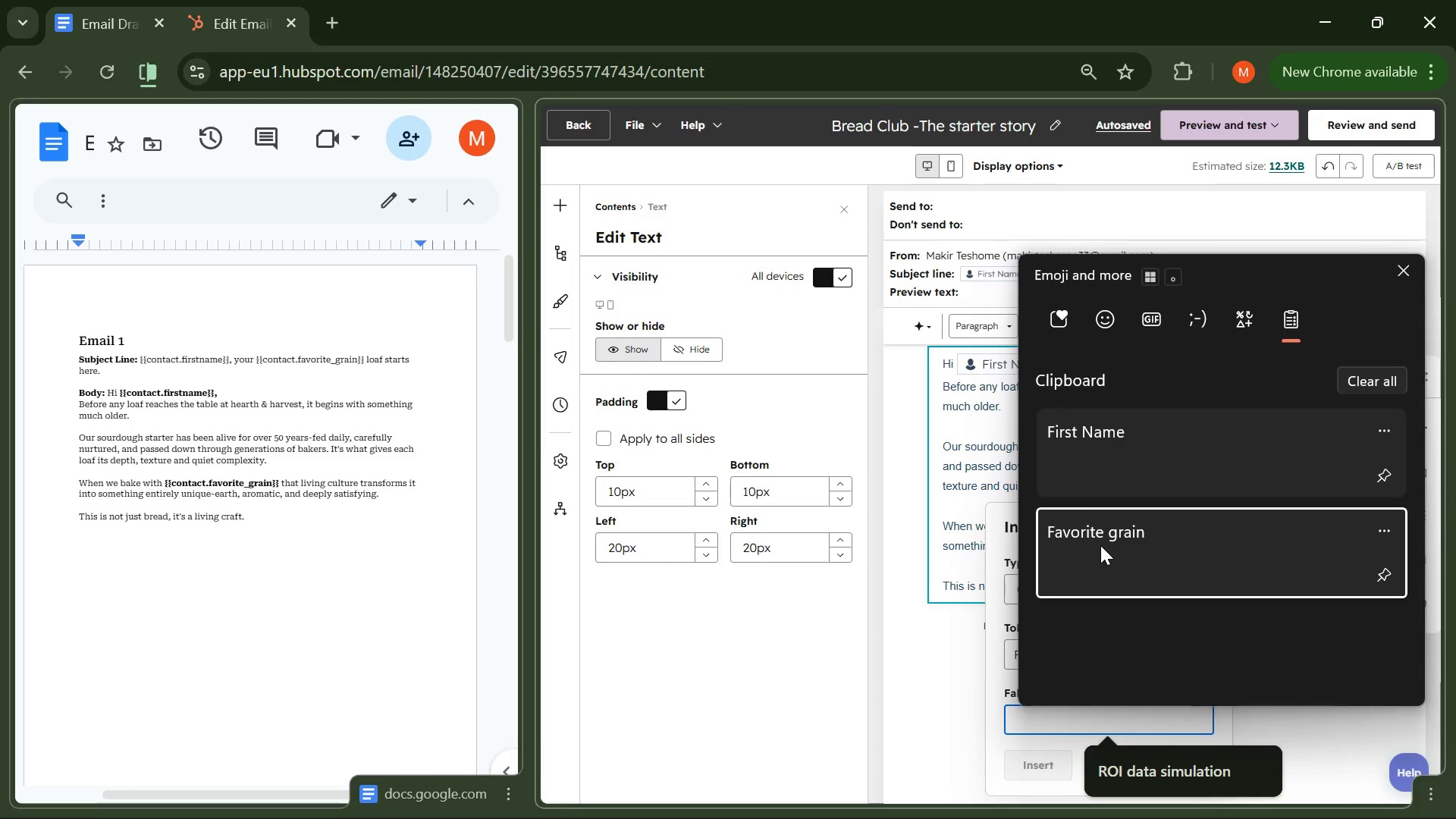 
key(Control+ControlLeft)
 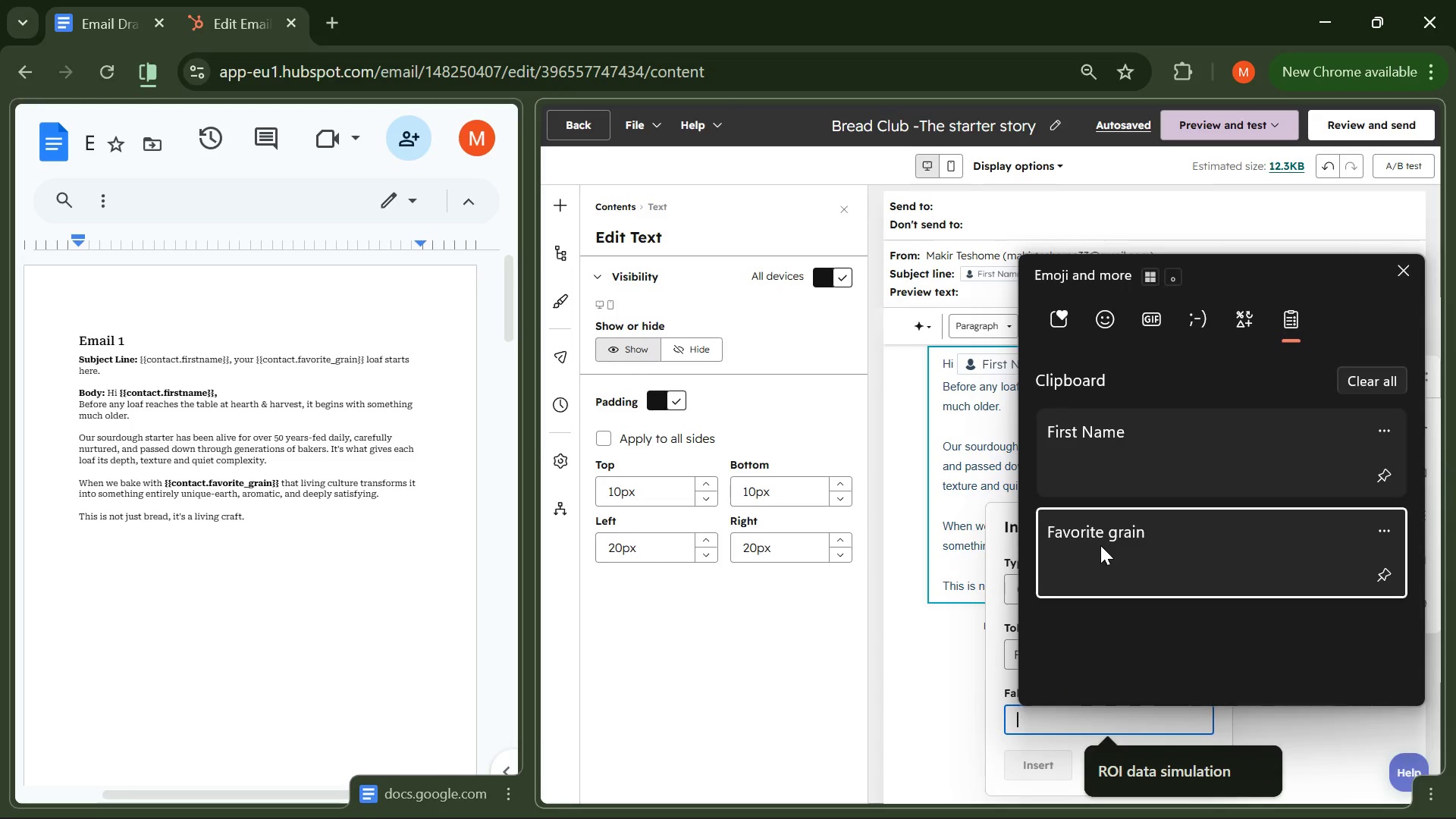 
left_click([1052, 761])
 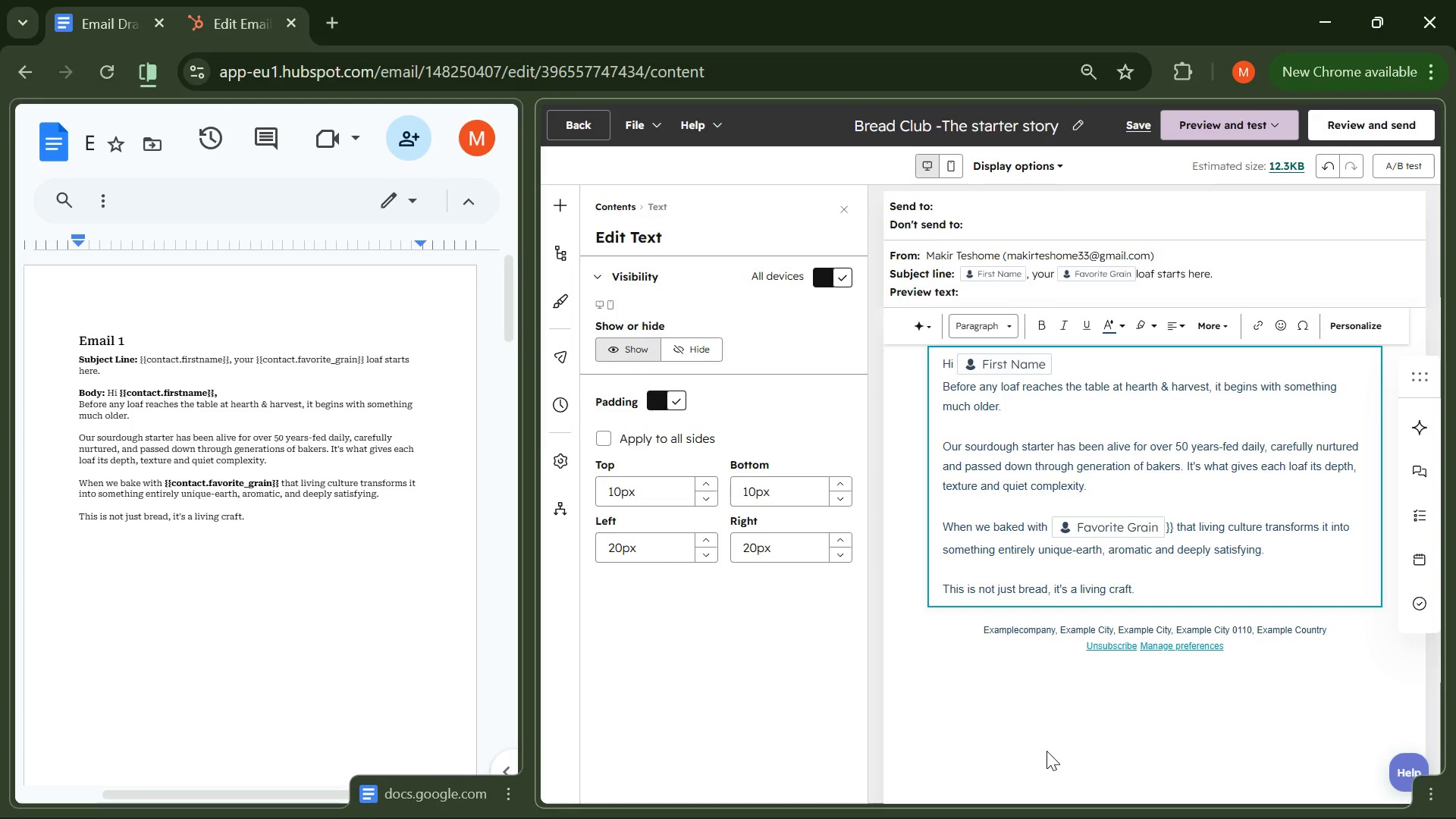 
key(ArrowRight)
 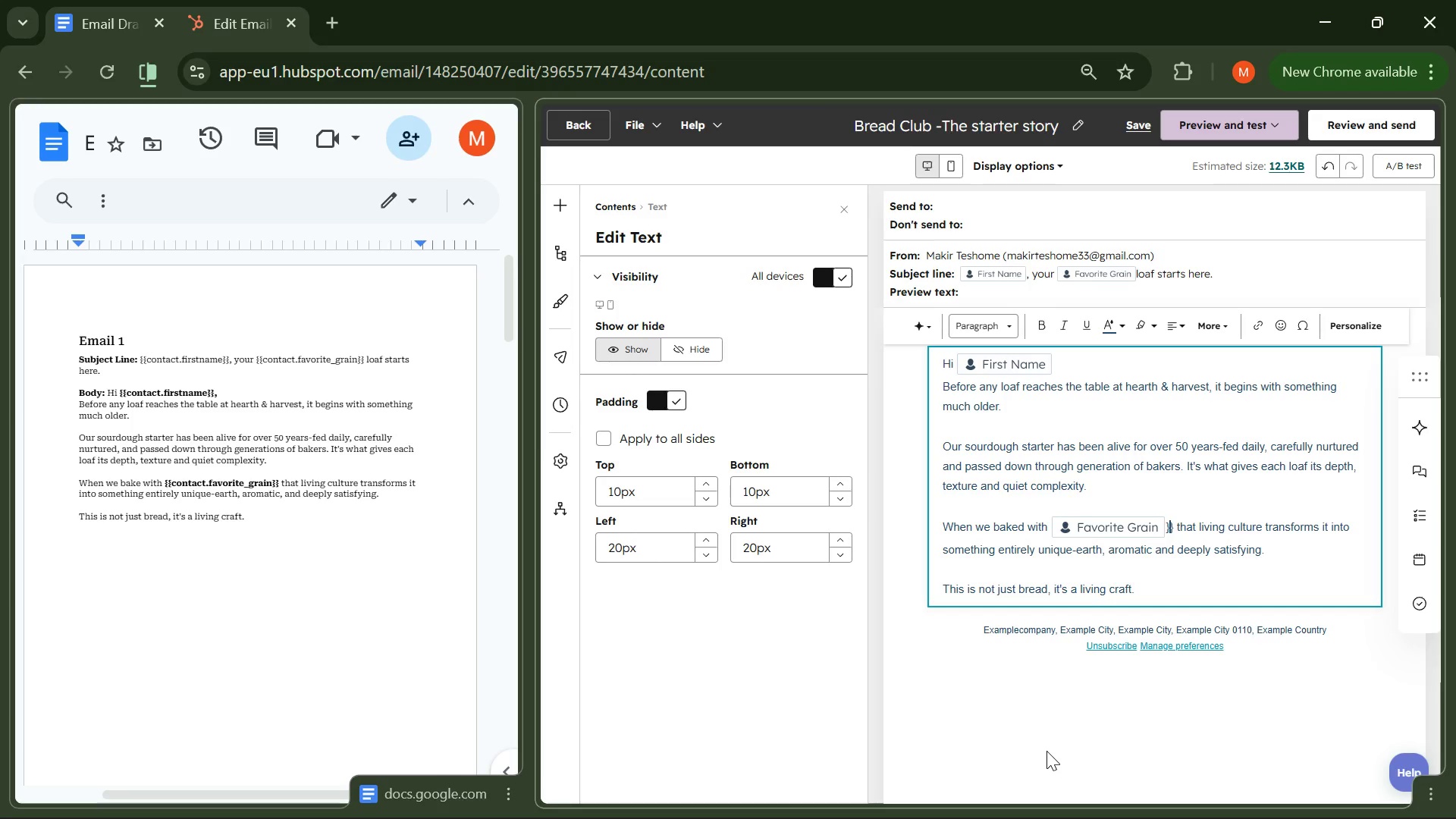 
key(ArrowRight)
 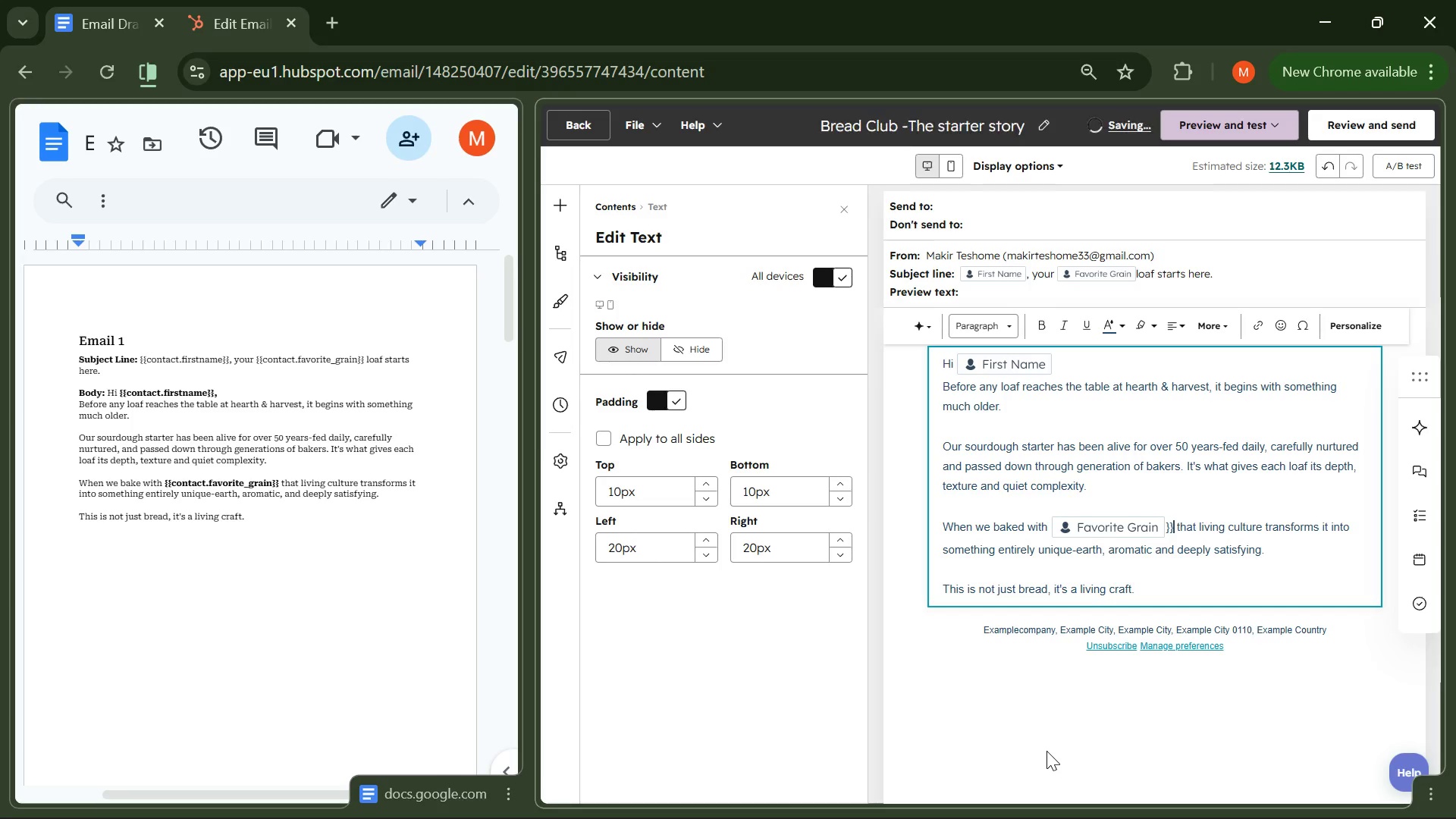 
key(Backspace)
 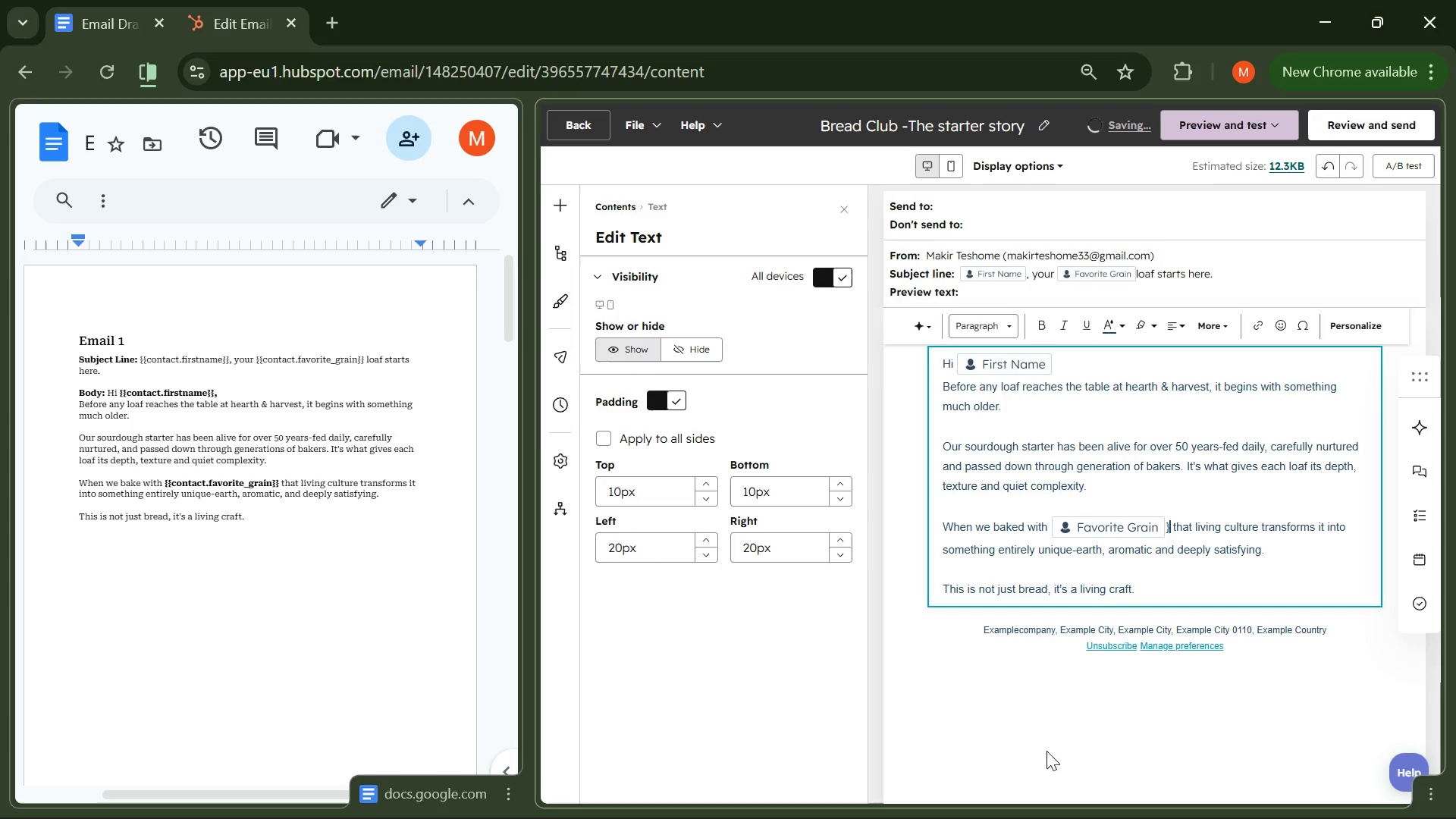 
key(Backspace)
 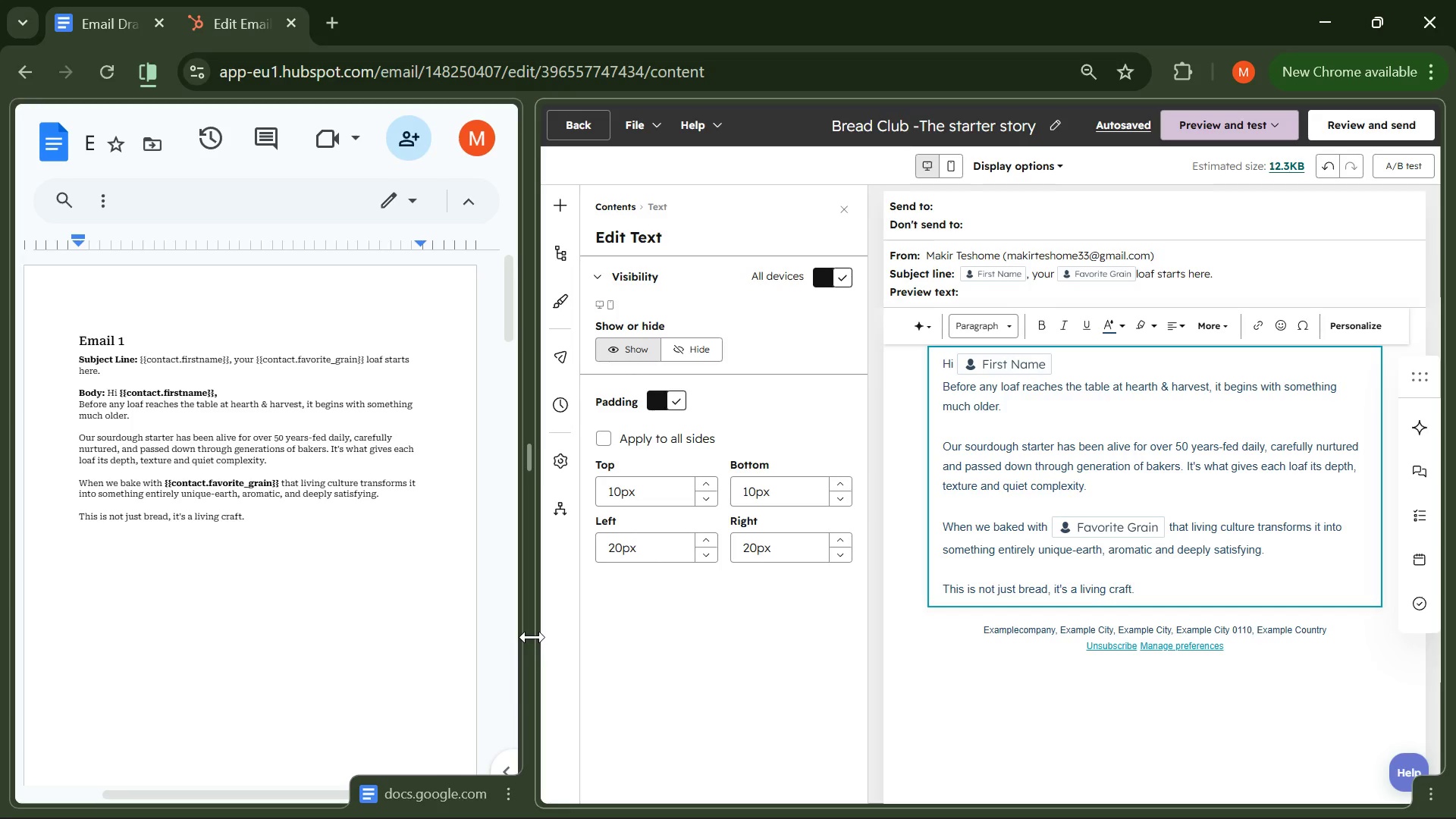 
wait(147.06)
 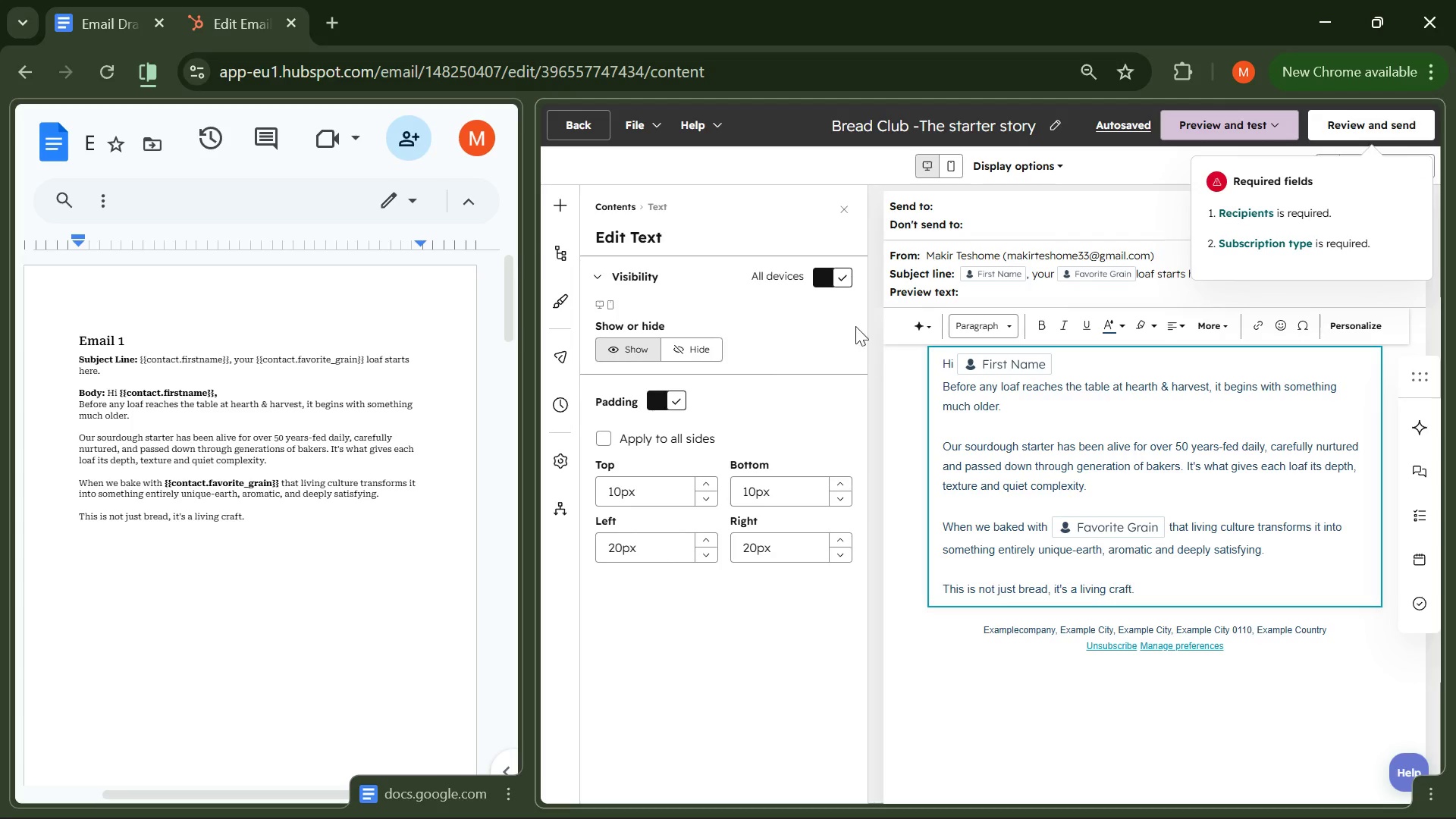 
left_click([849, 209])
 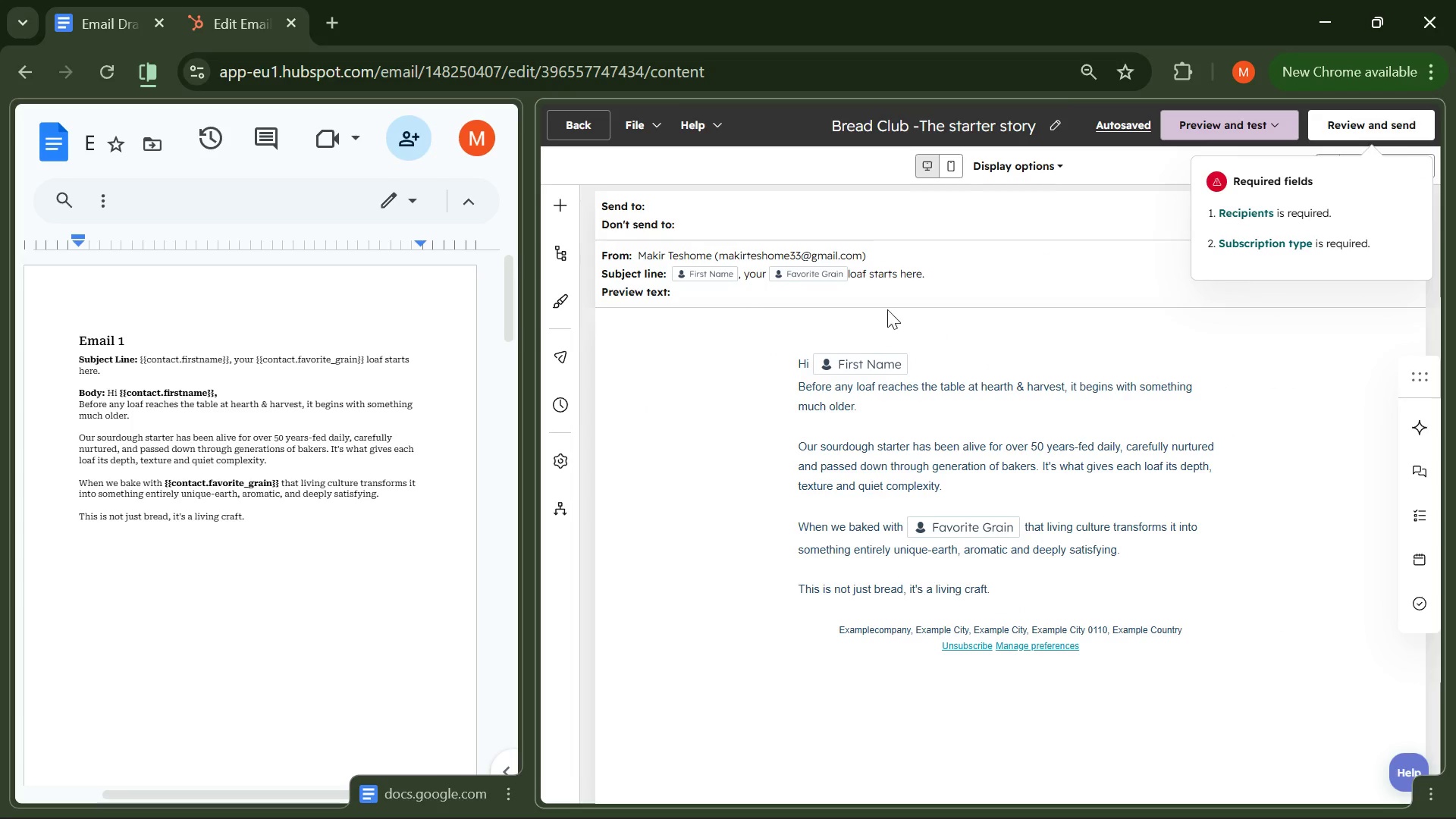 
scroll: coordinate [1095, 422], scroll_direction: up, amount: 1.0
 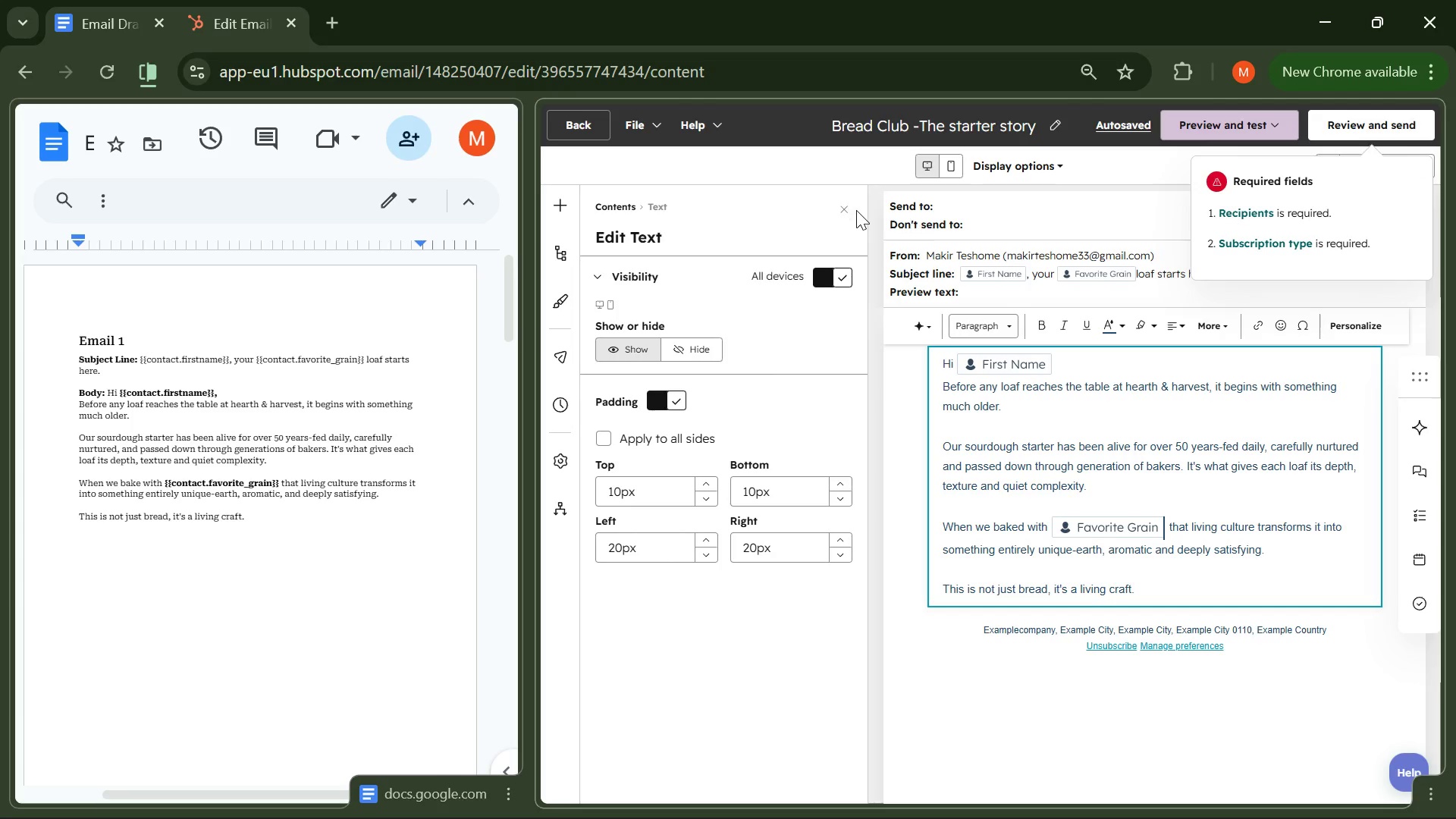 
left_click([855, 277])
 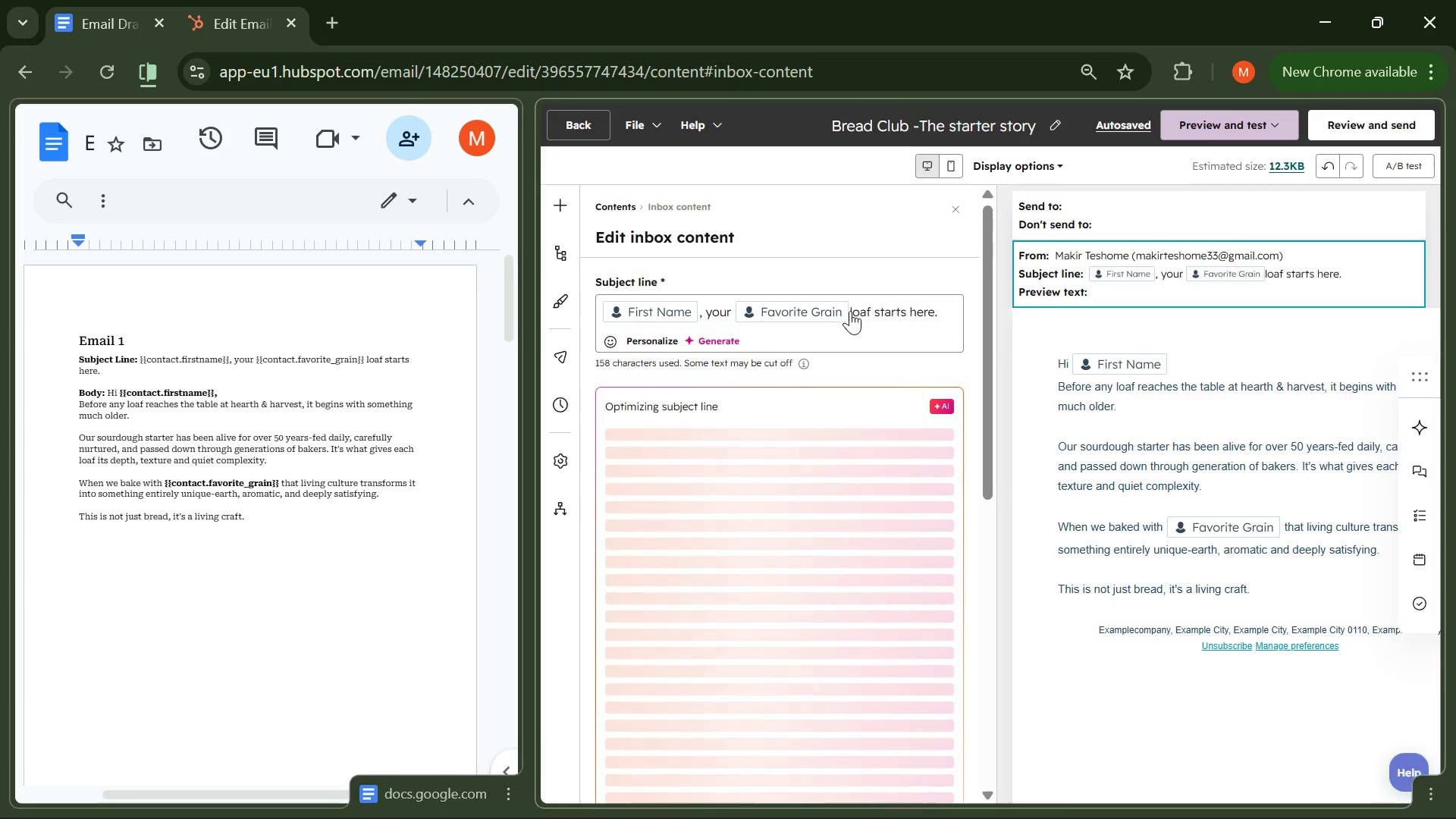 
left_click([853, 308])
 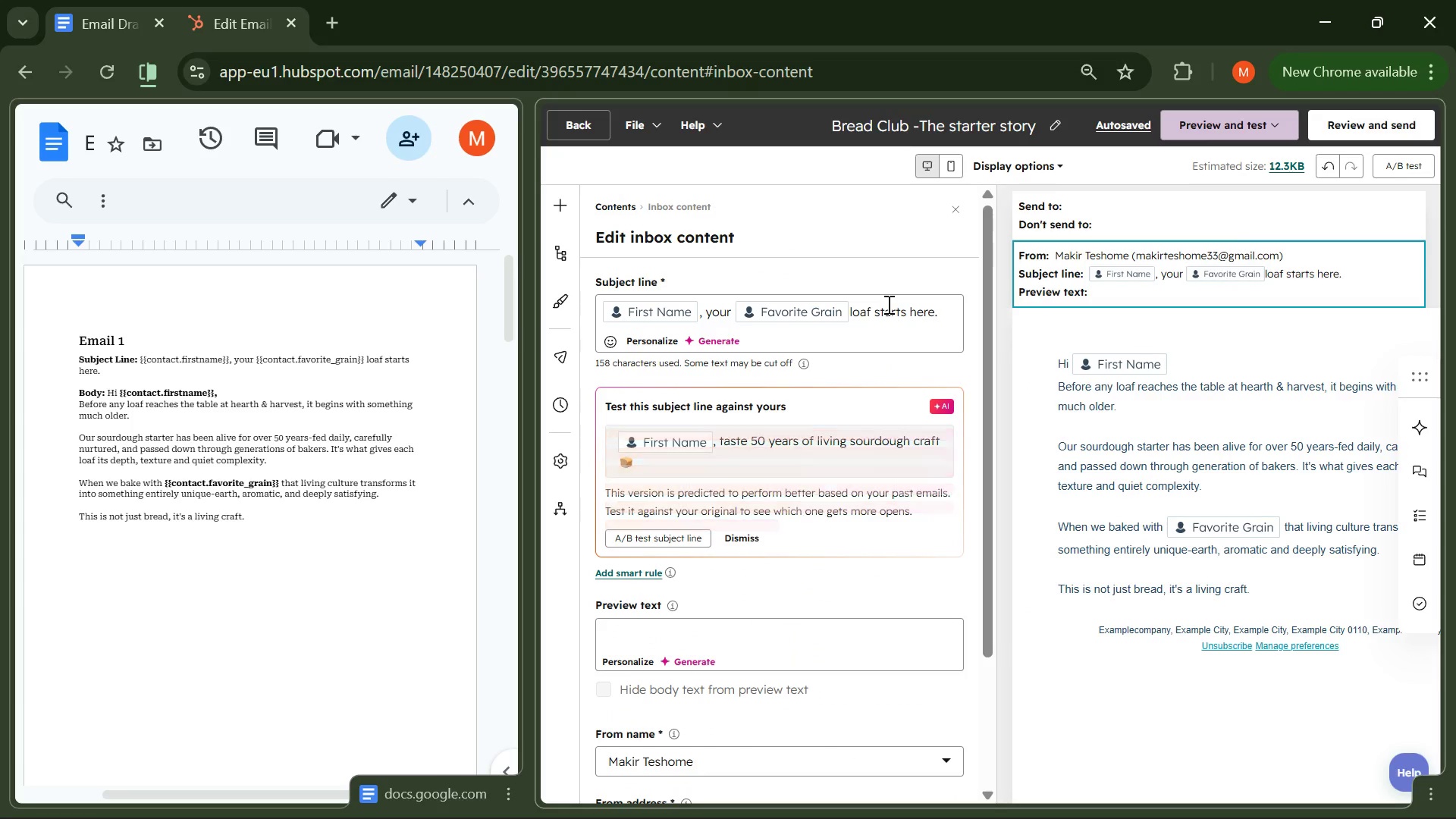 
key(ArrowLeft)
 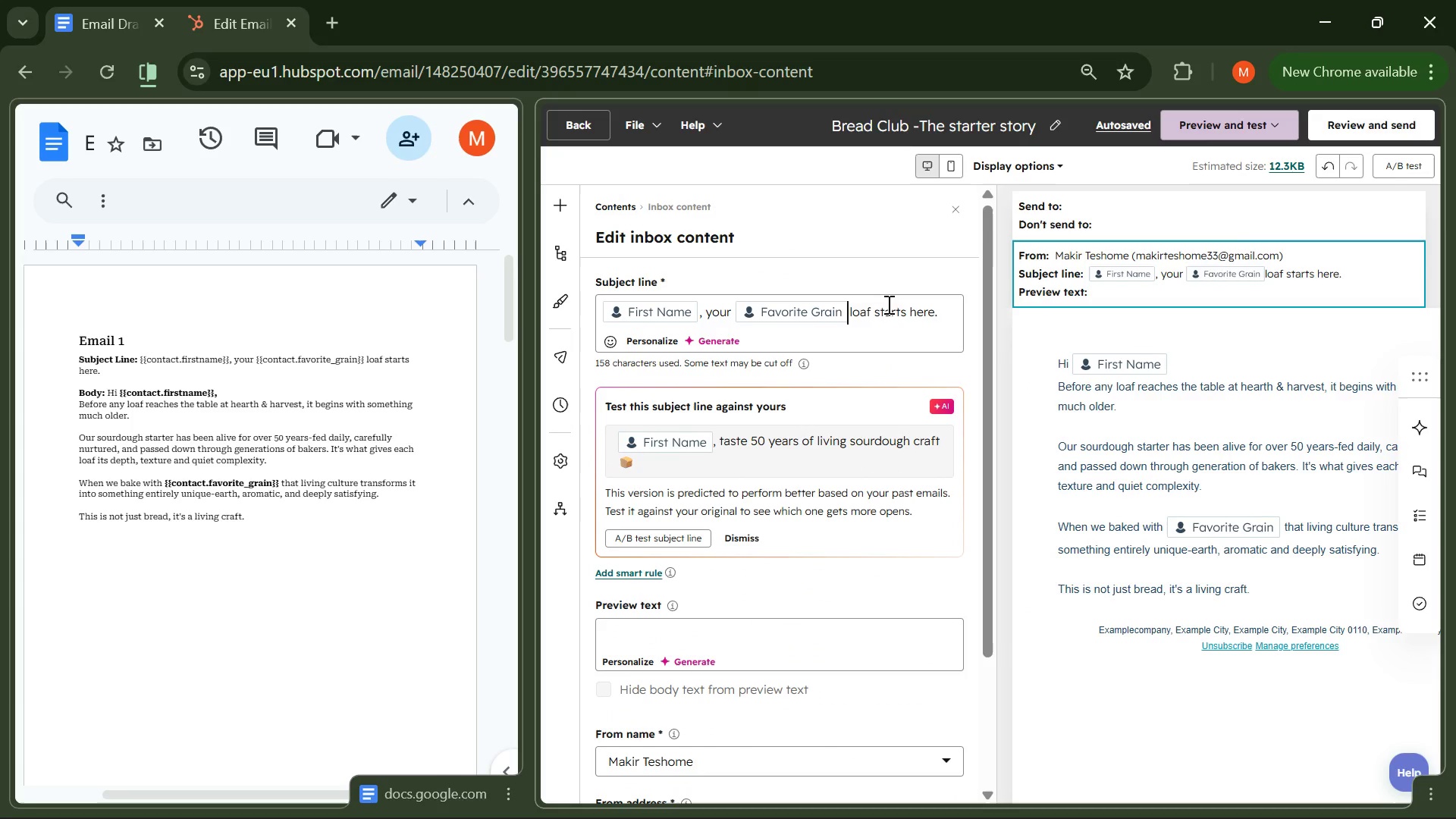 
key(Space)
 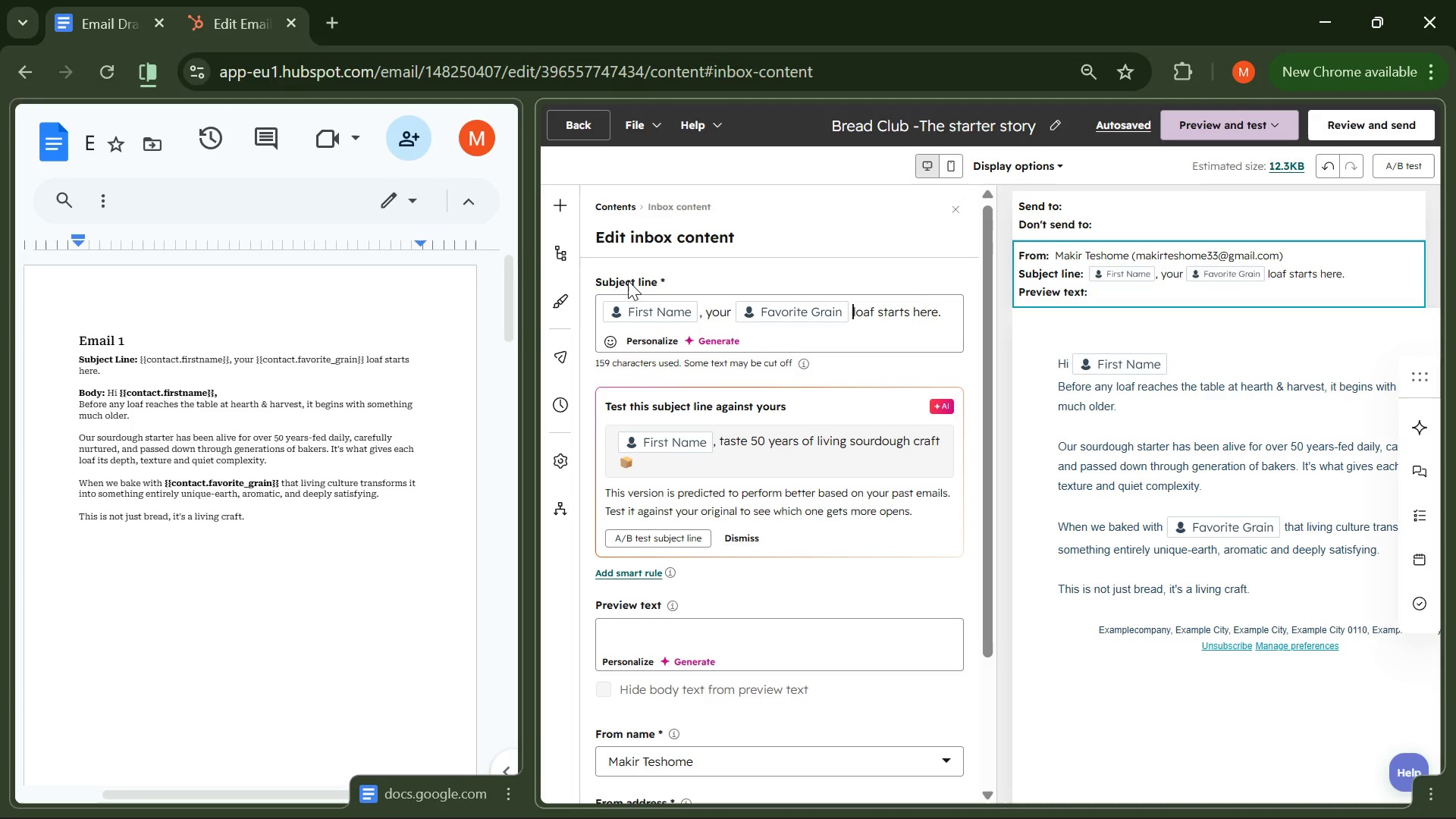 
wait(21.89)
 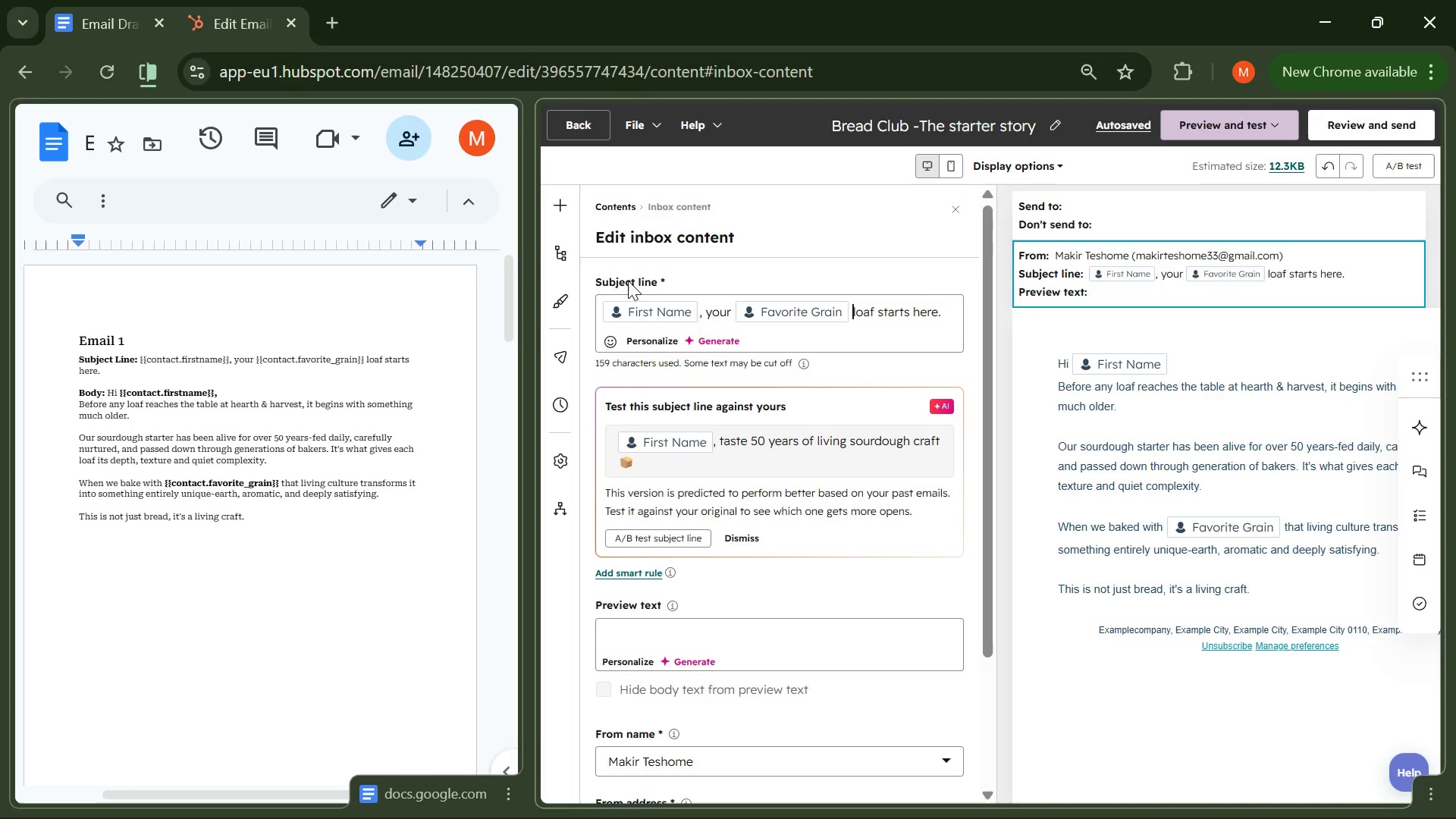 
left_click([825, 262])
 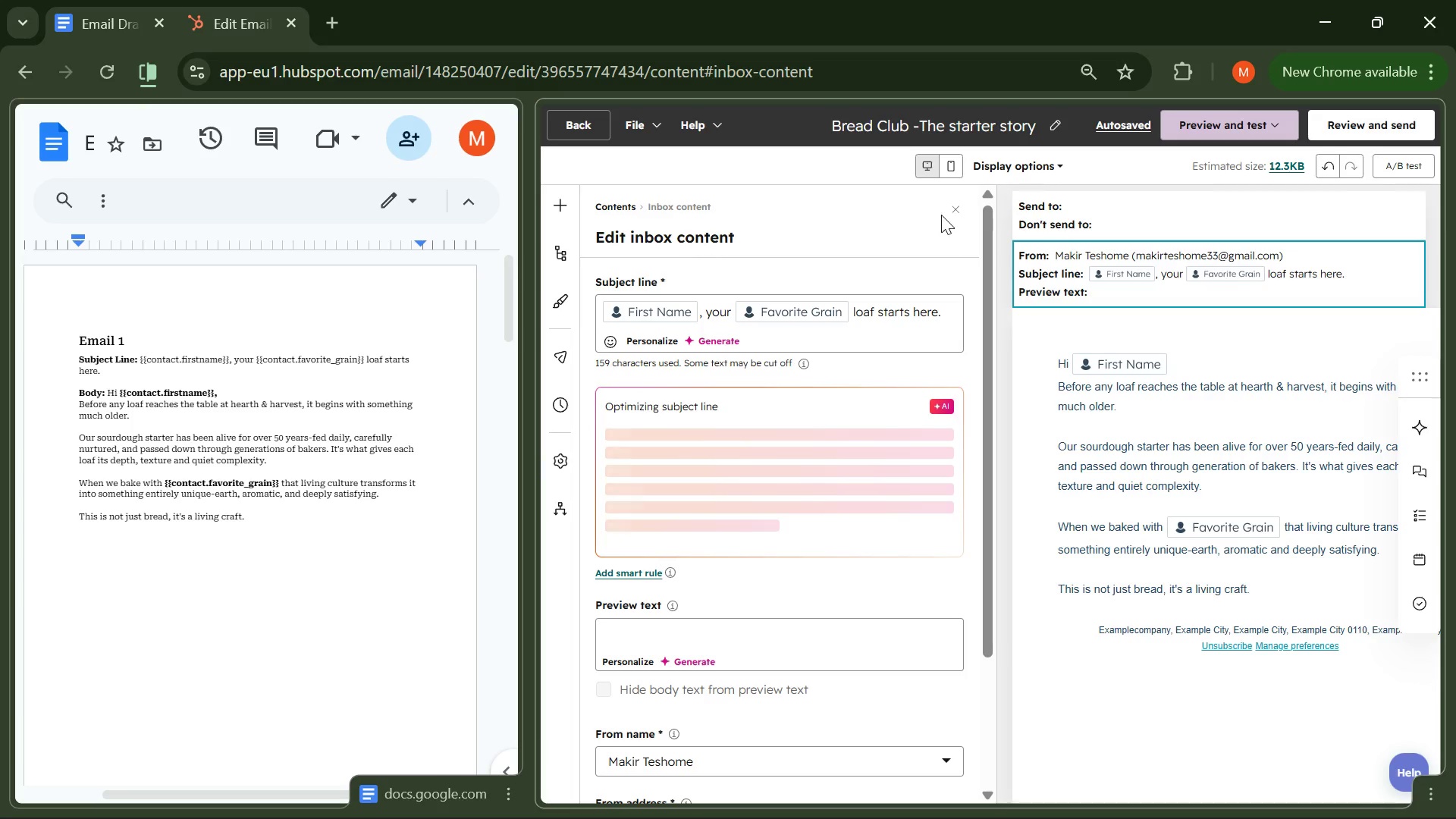 
left_click([952, 209])
 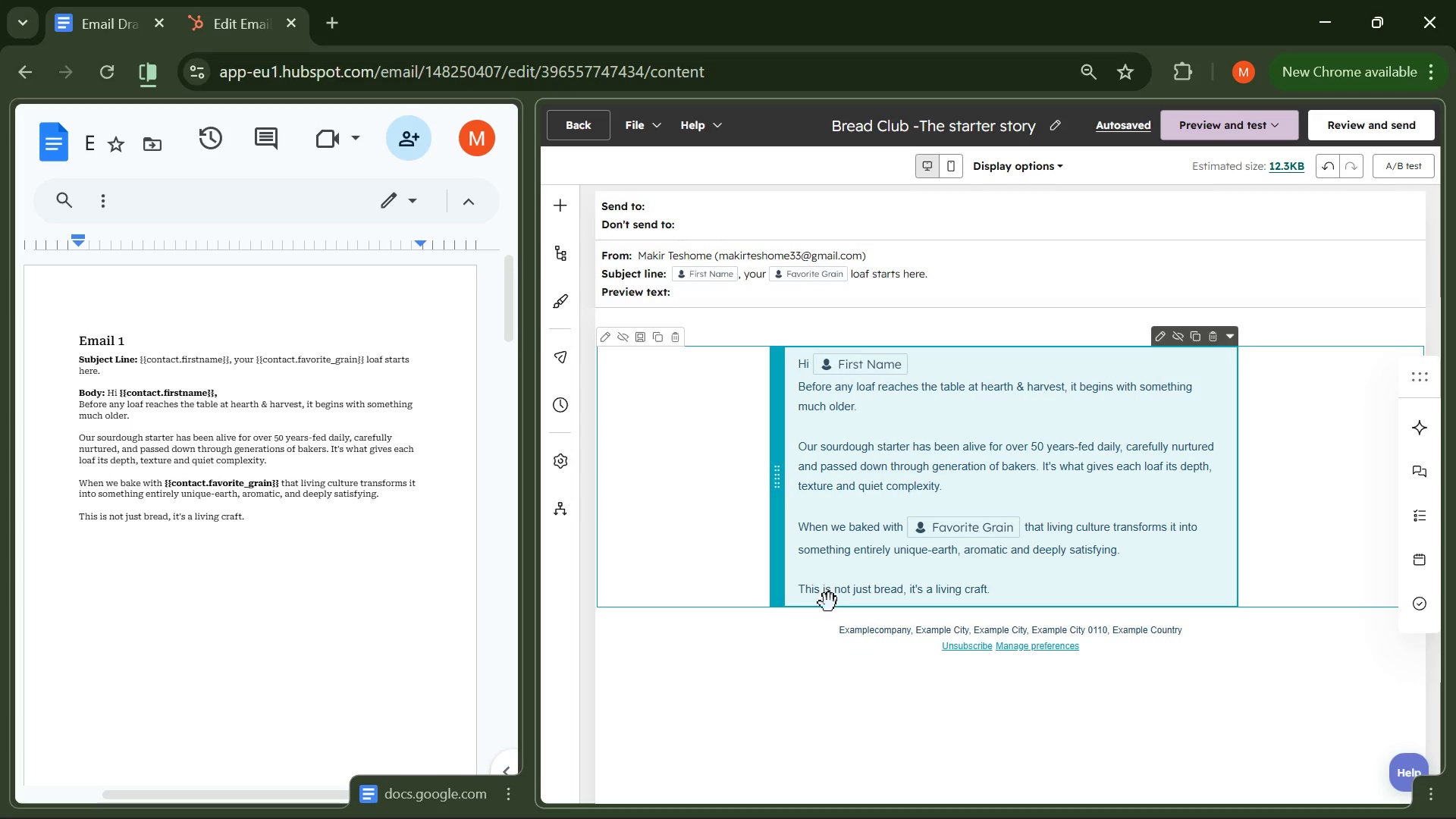 
wait(16.64)
 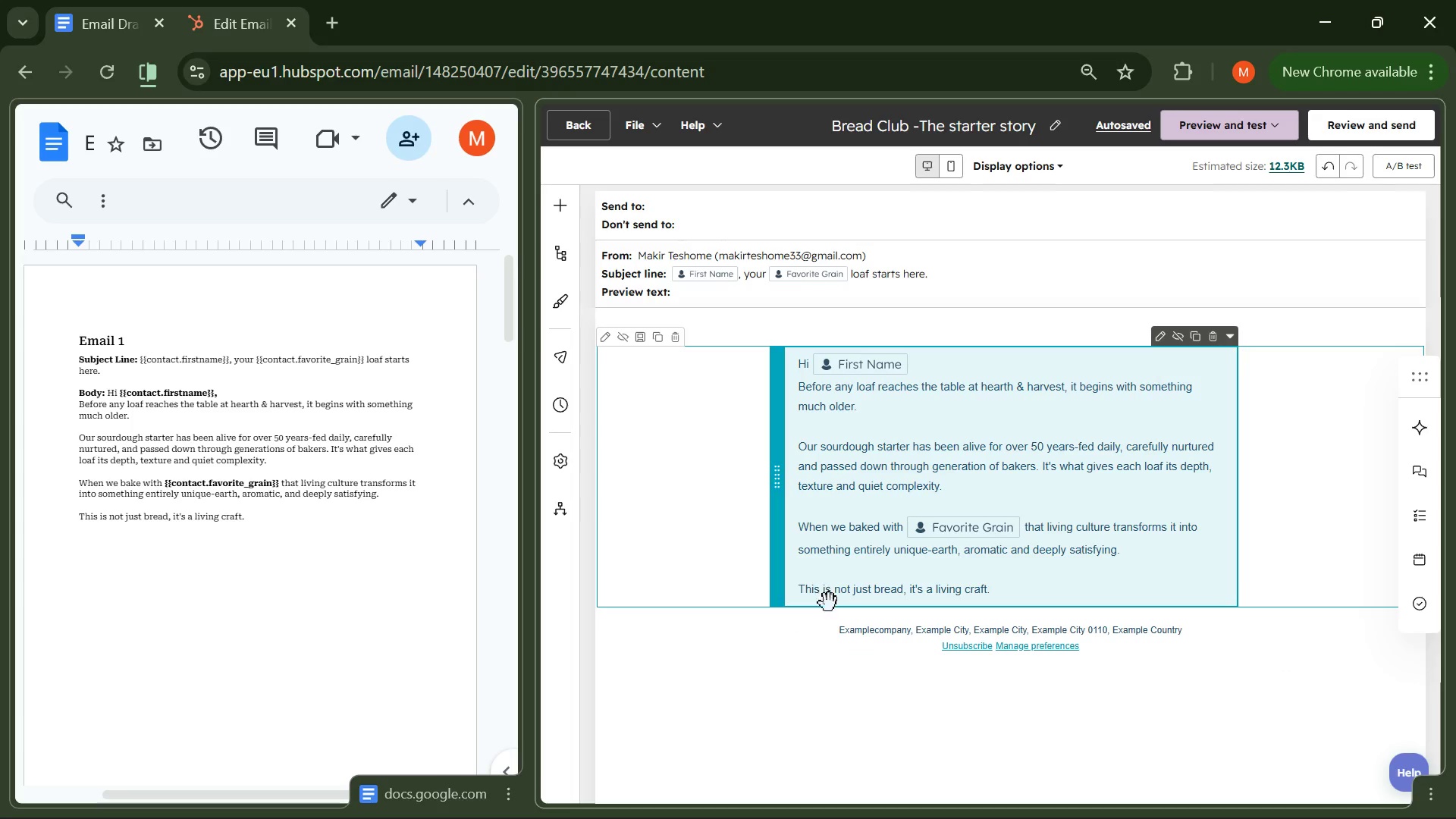 
left_click([562, 133])
 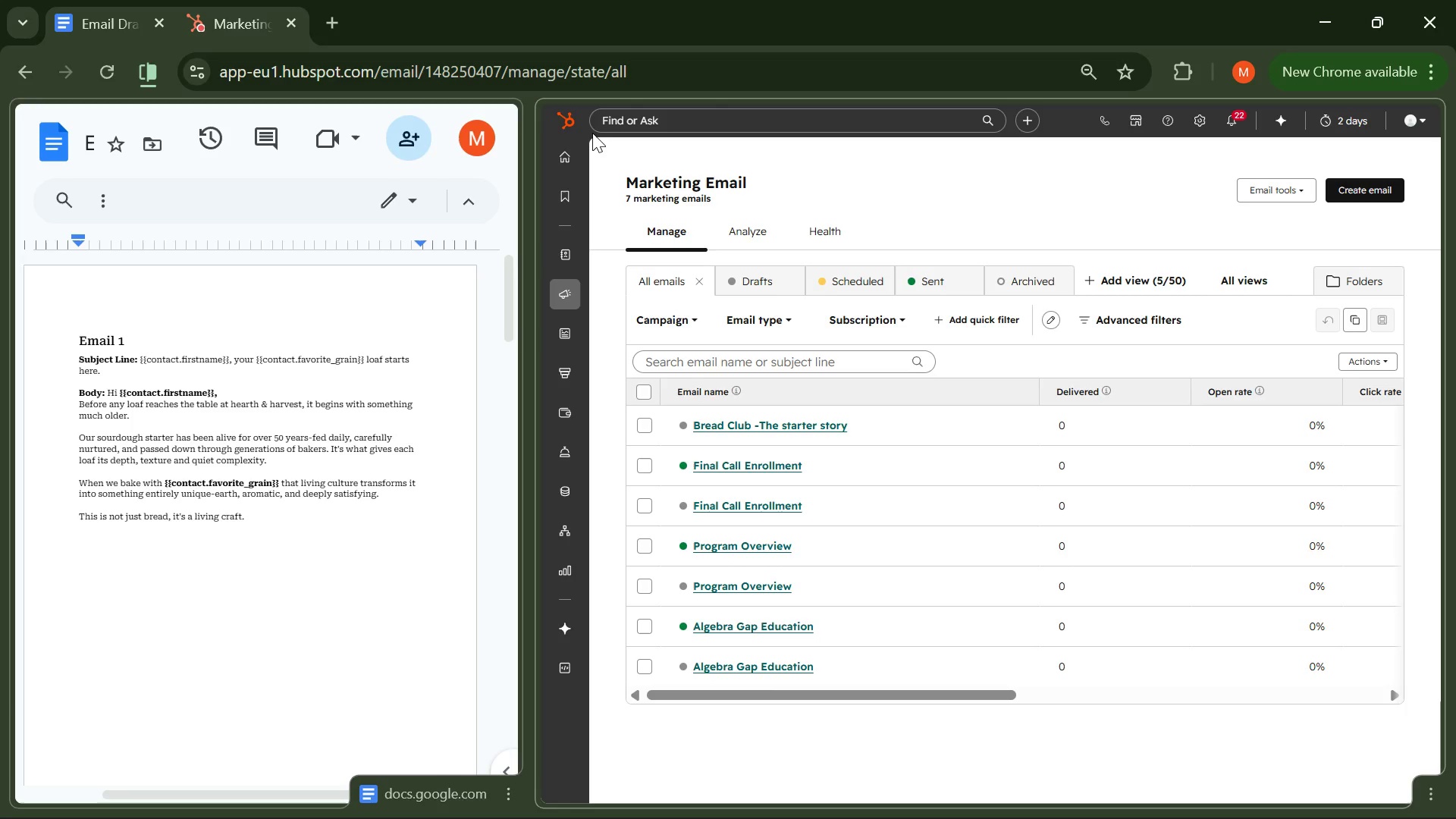 
wait(48.11)
 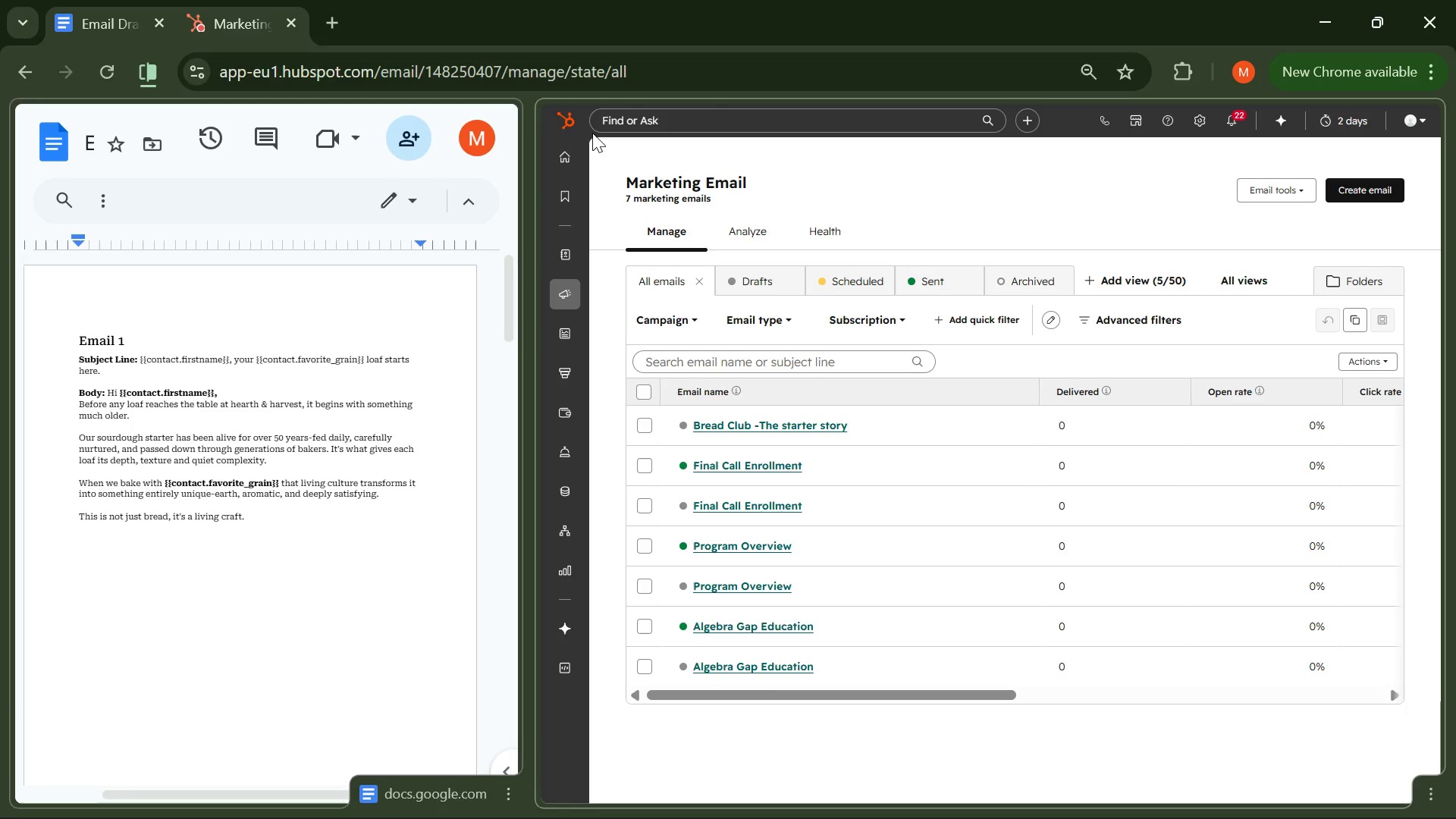 
left_click([640, 470])
 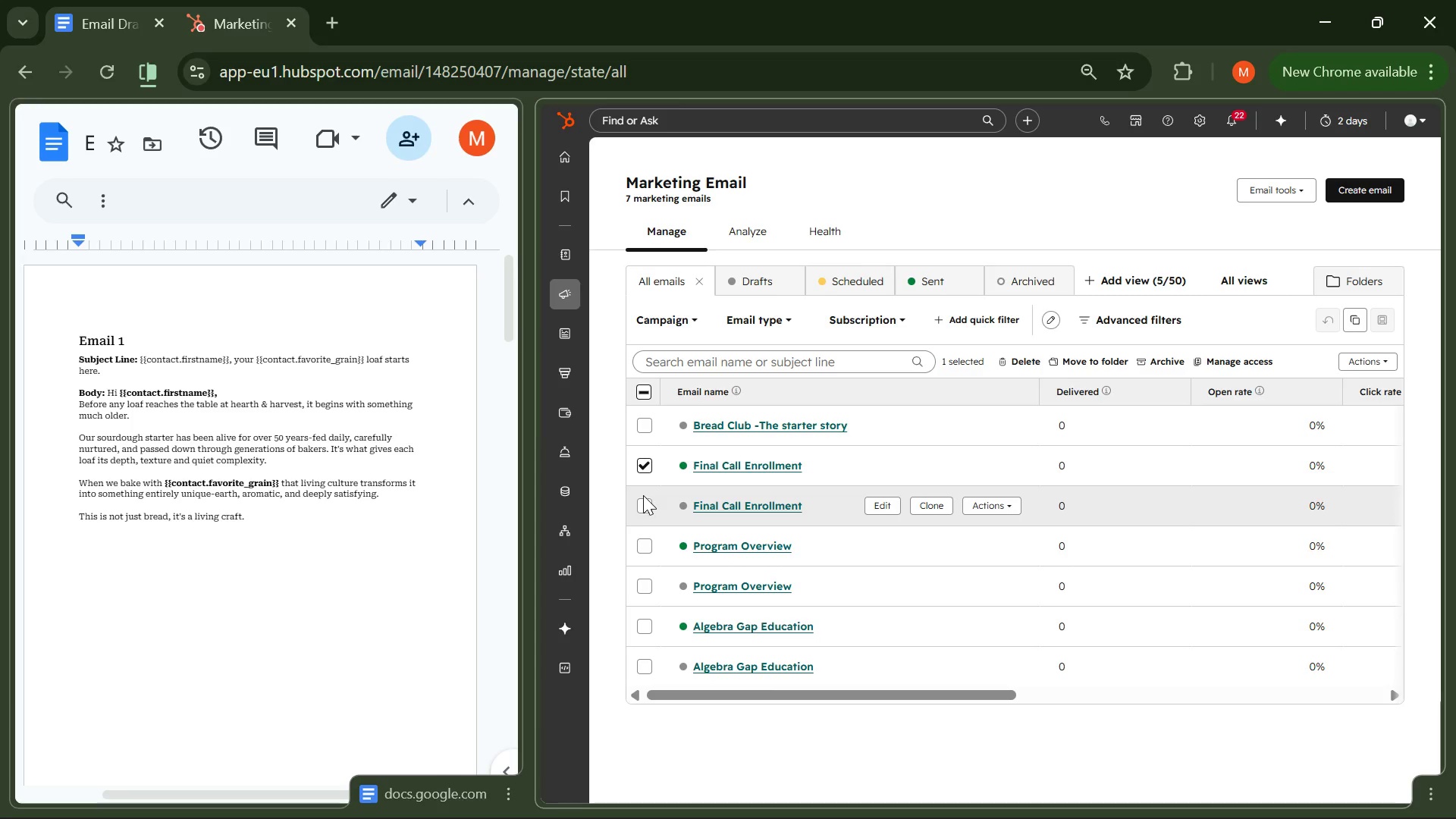 
left_click([642, 508])
 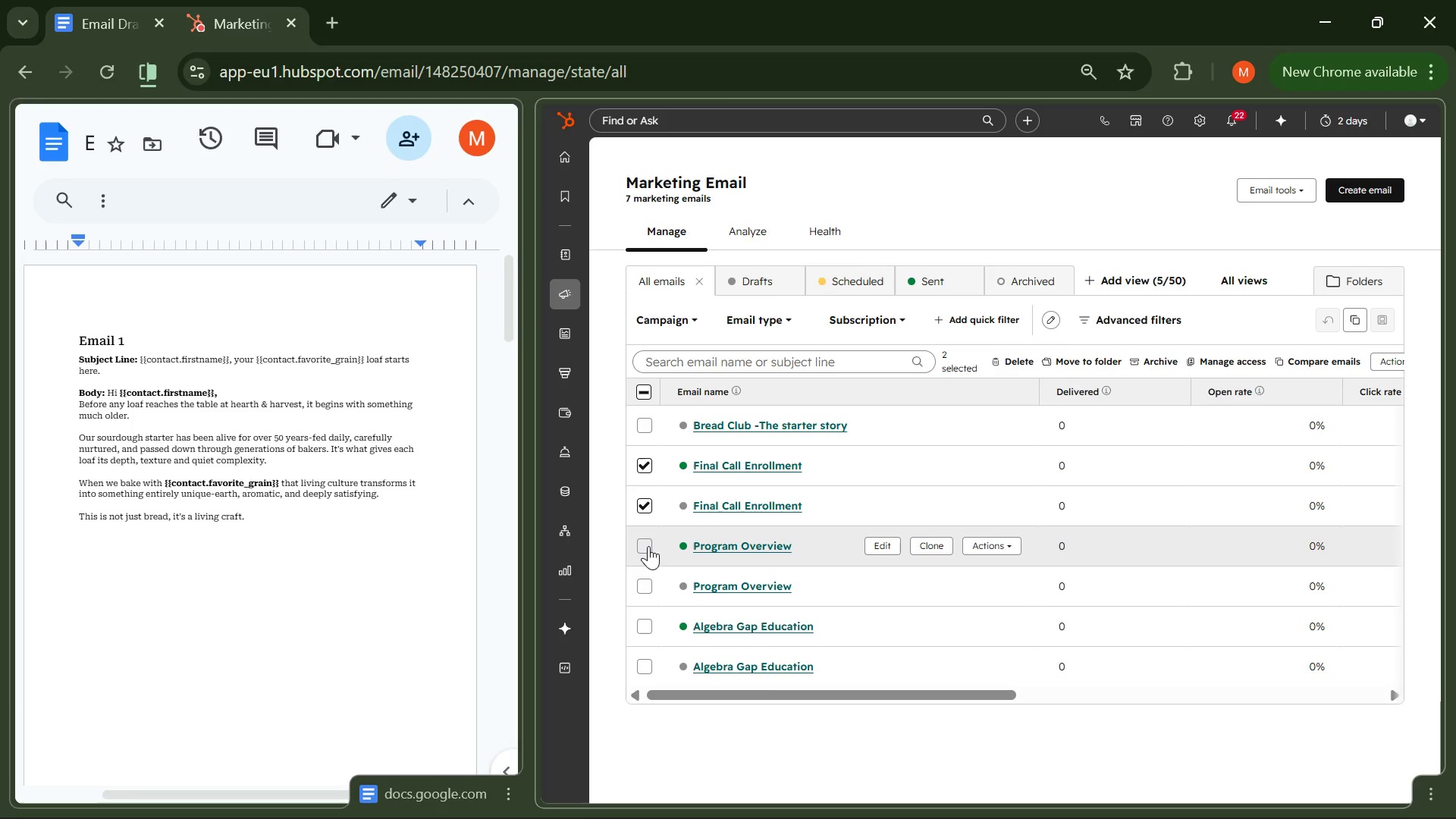 
left_click([648, 546])
 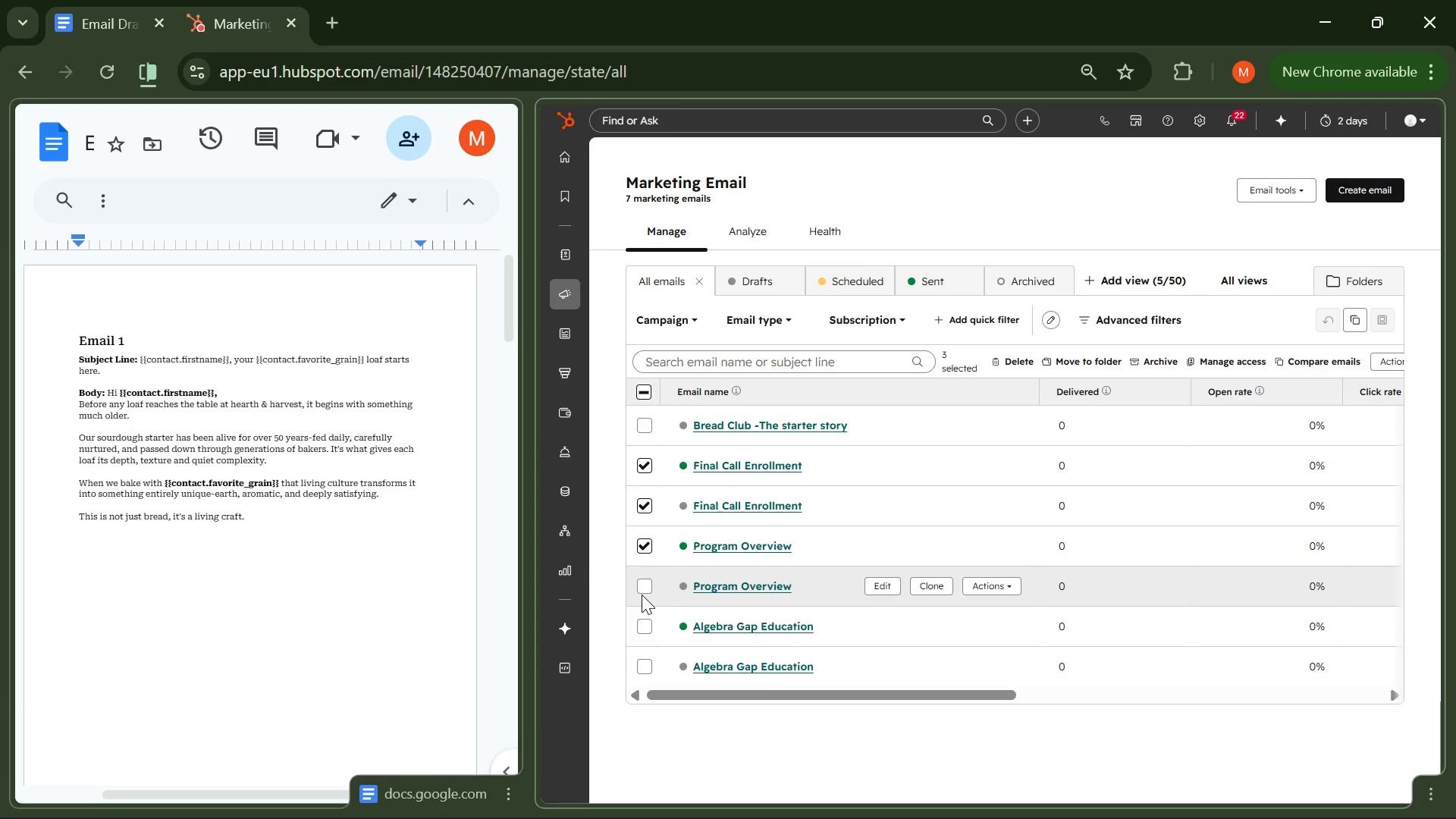 
double_click([642, 583])
 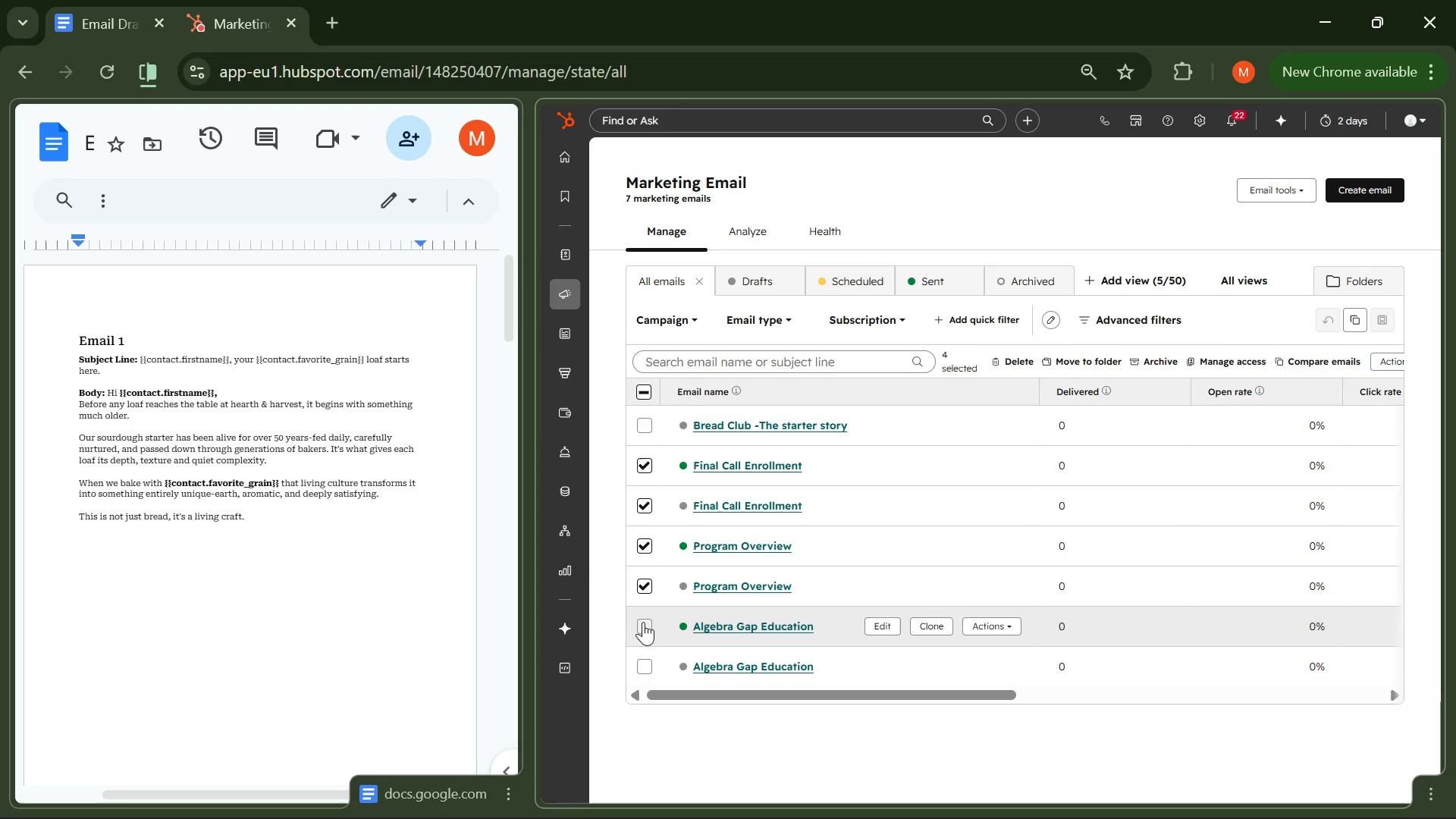 
left_click([643, 623])
 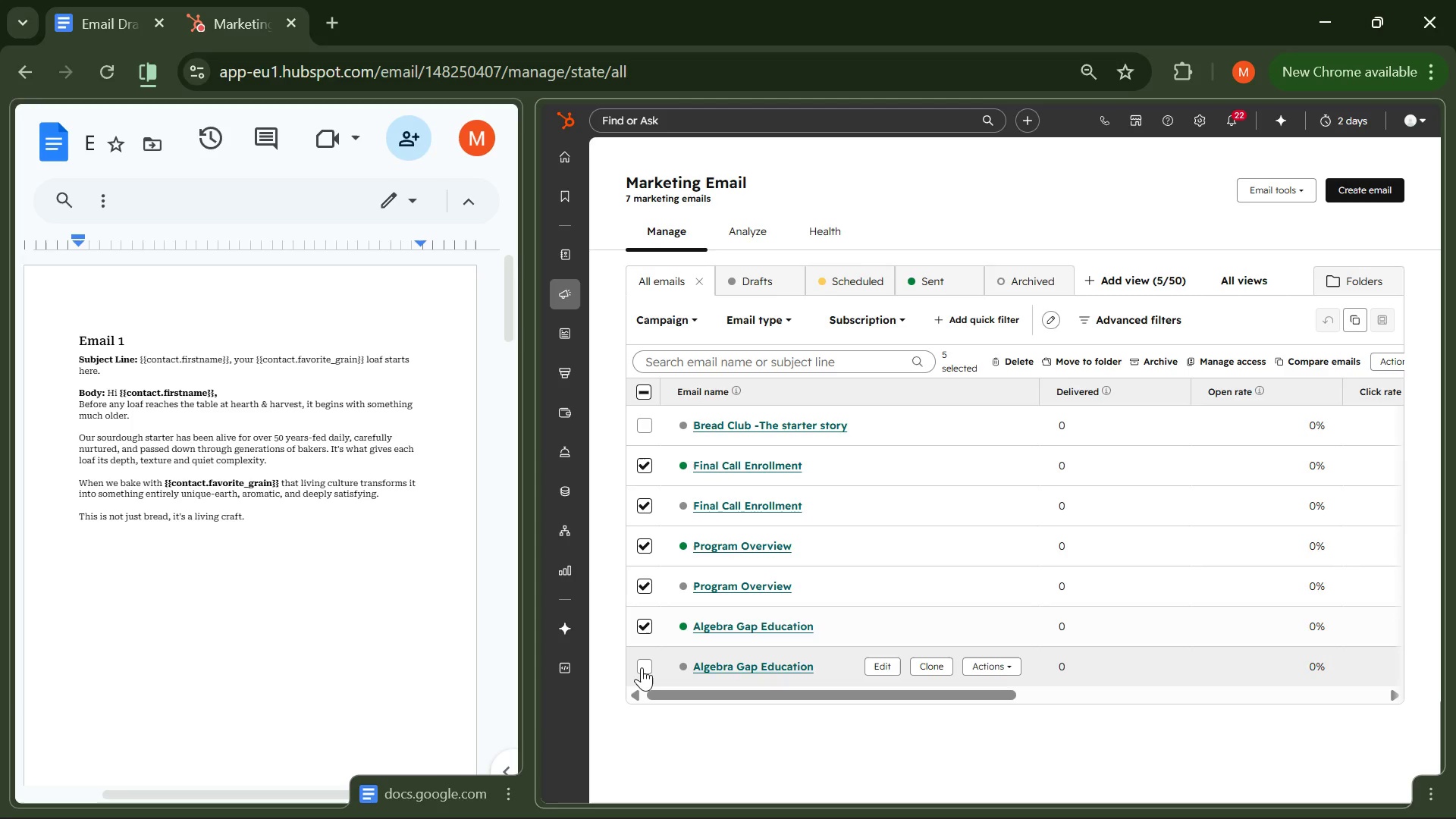 
left_click([642, 669])
 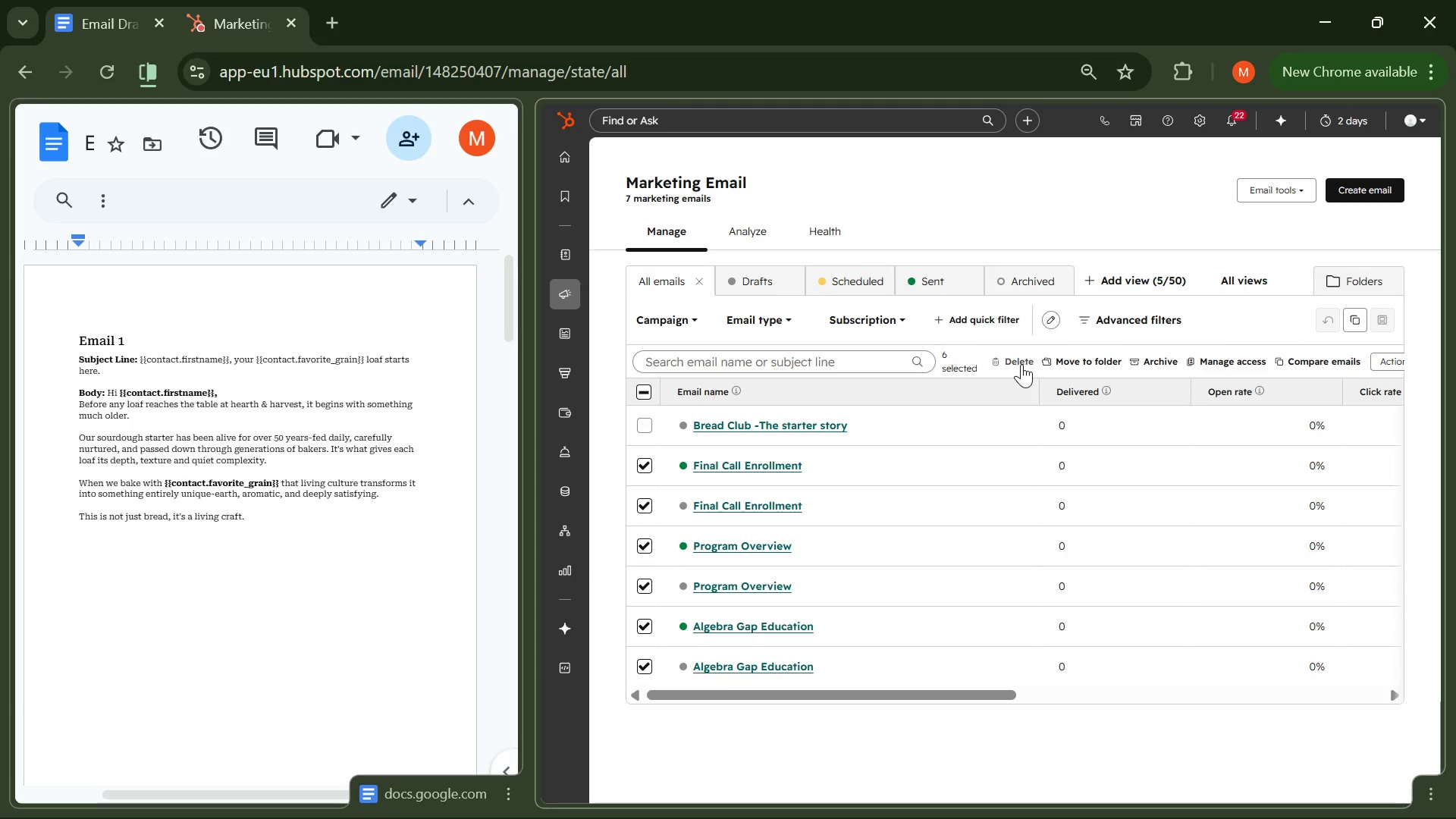 
left_click([1021, 364])
 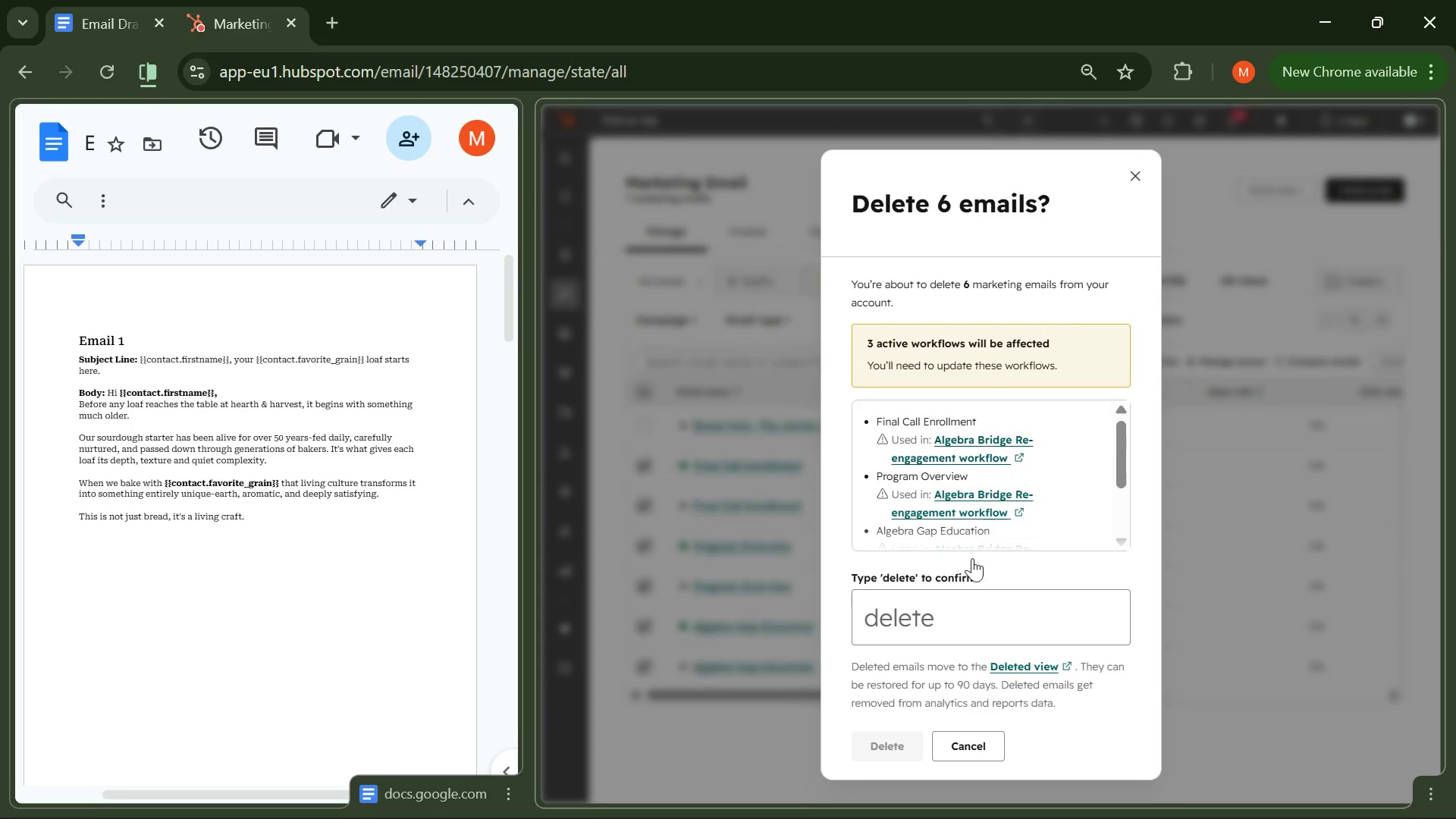 
left_click([959, 612])
 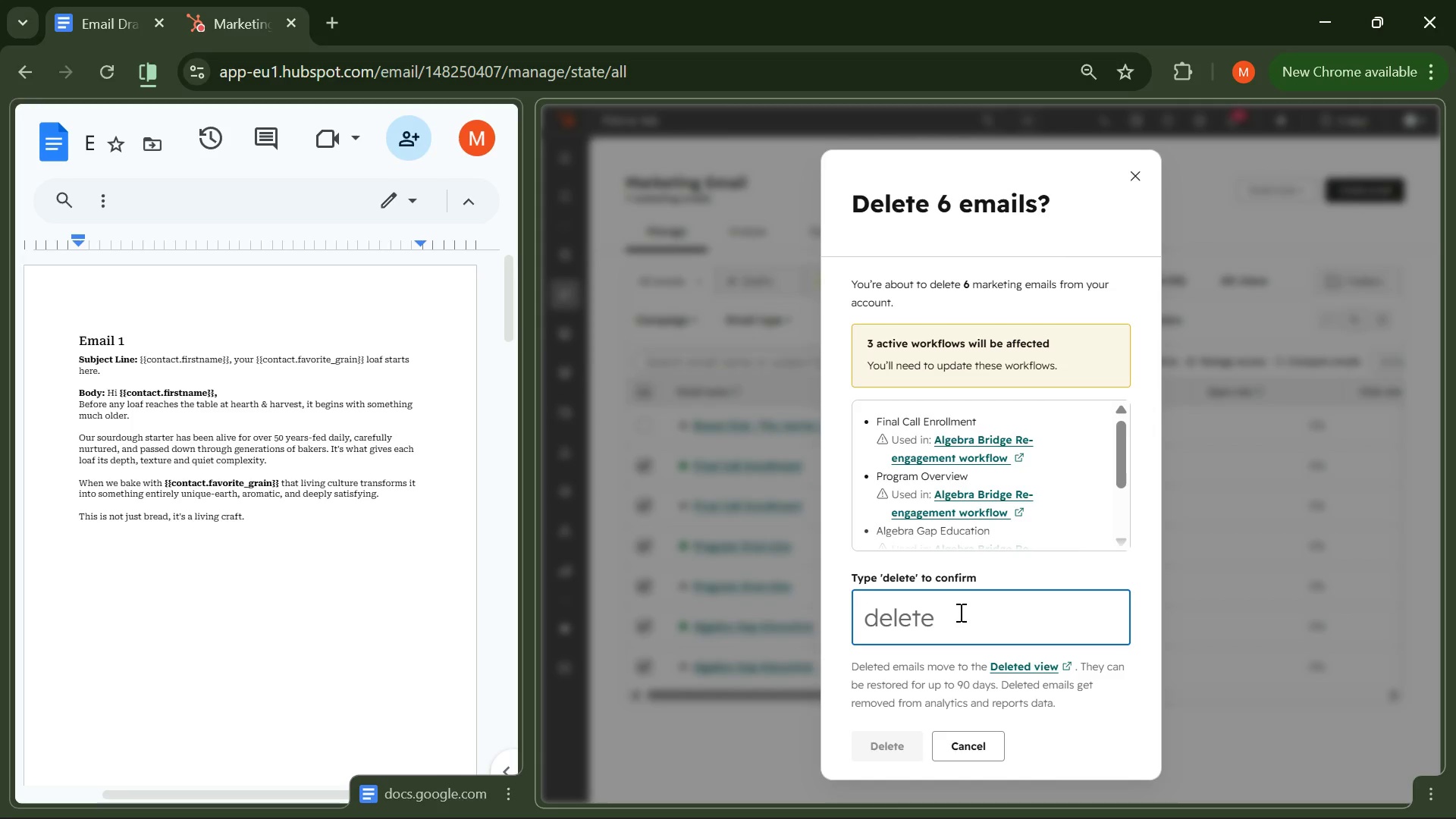 
type(delete)
 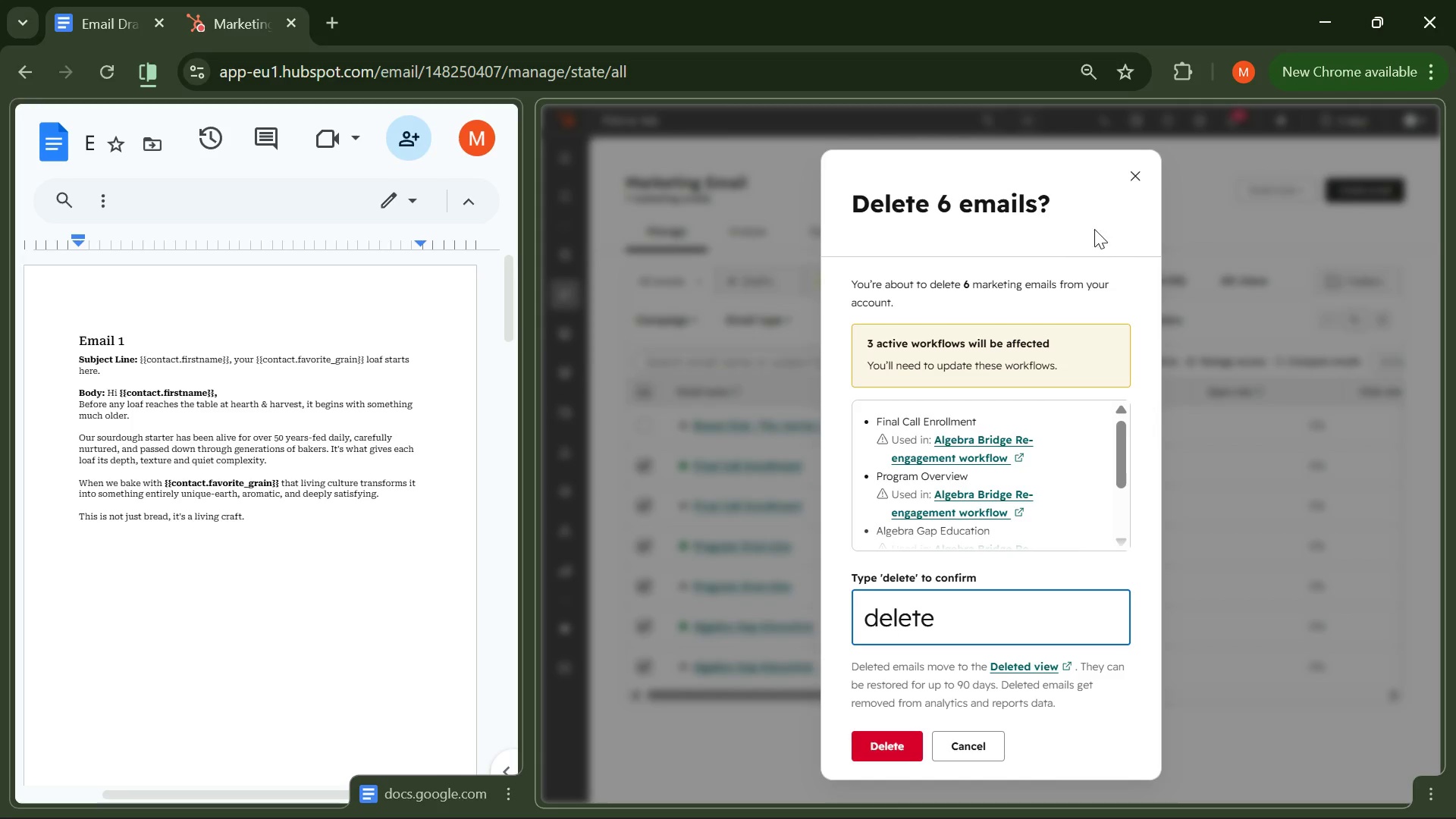 
left_click([1134, 184])
 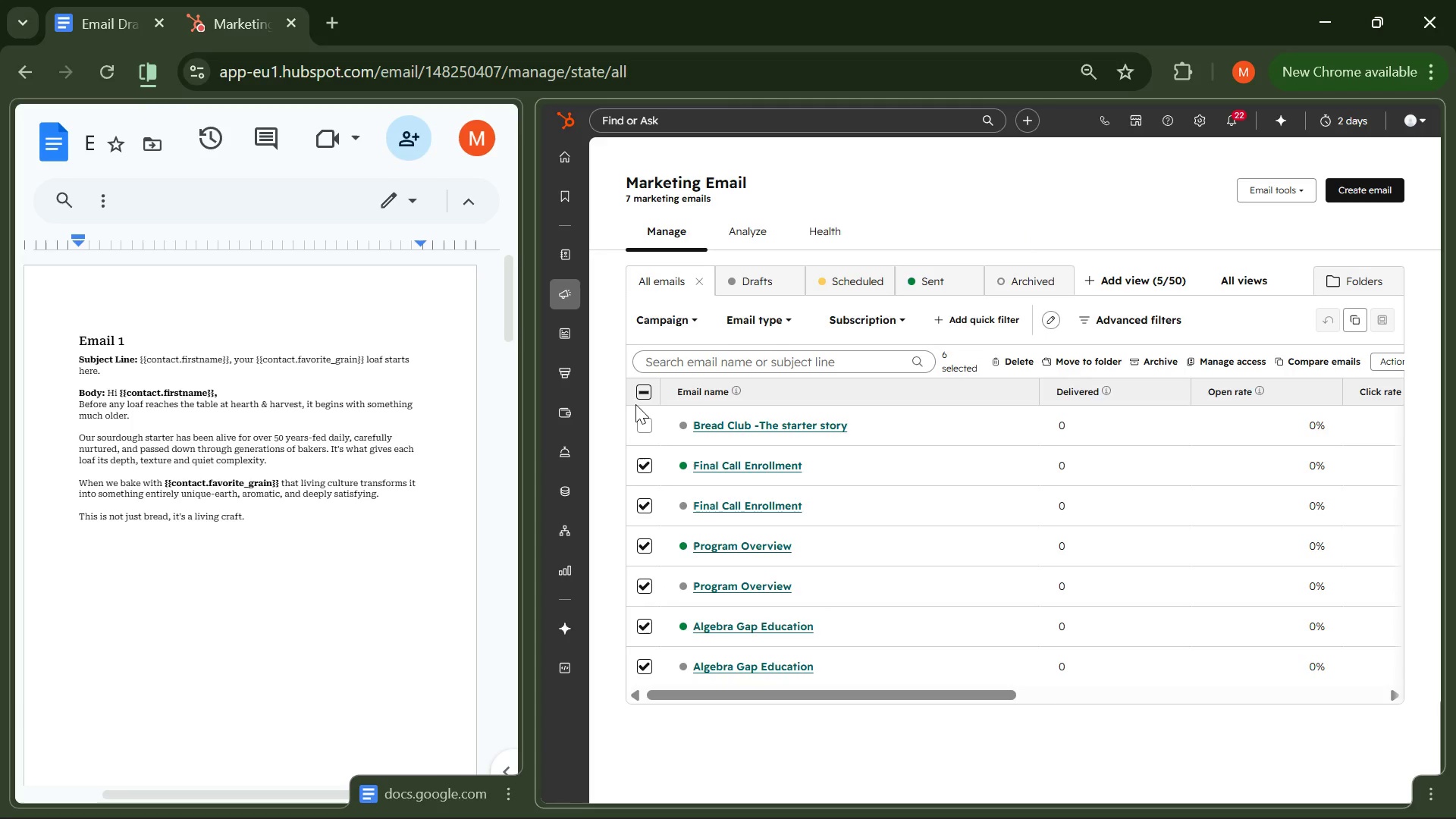 
left_click([642, 397])
 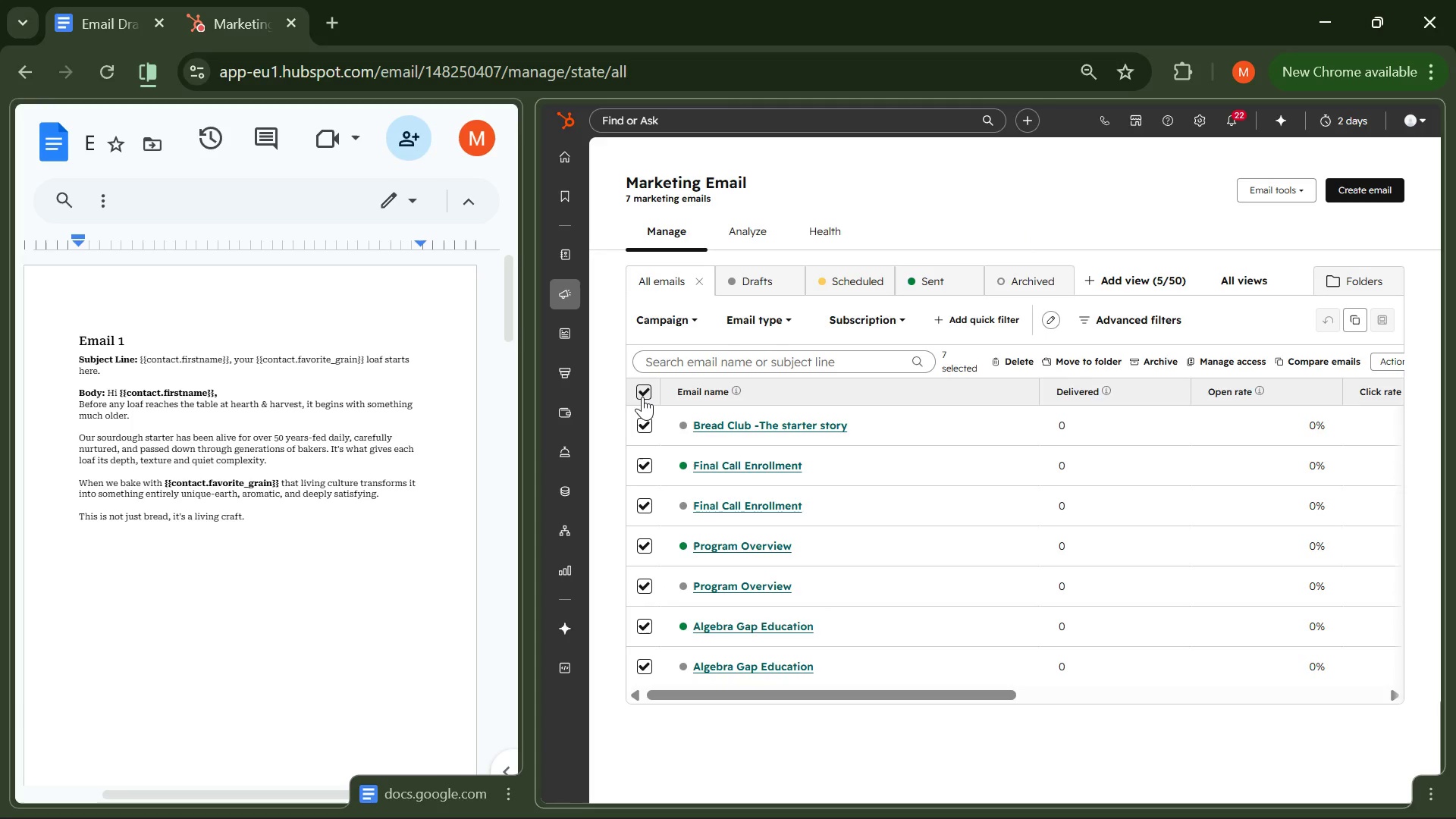 
left_click([642, 397])
 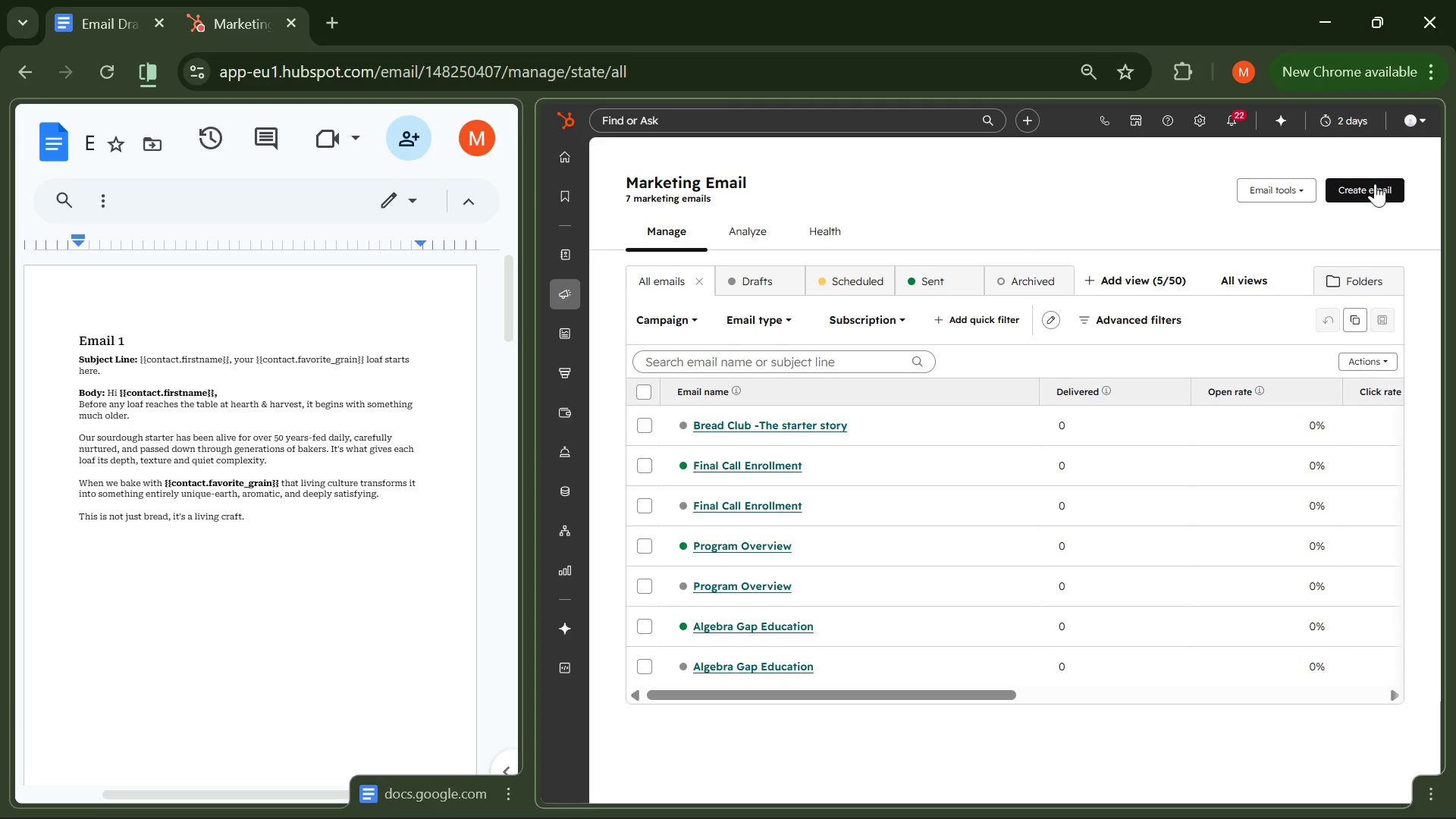 
left_click([1374, 191])
 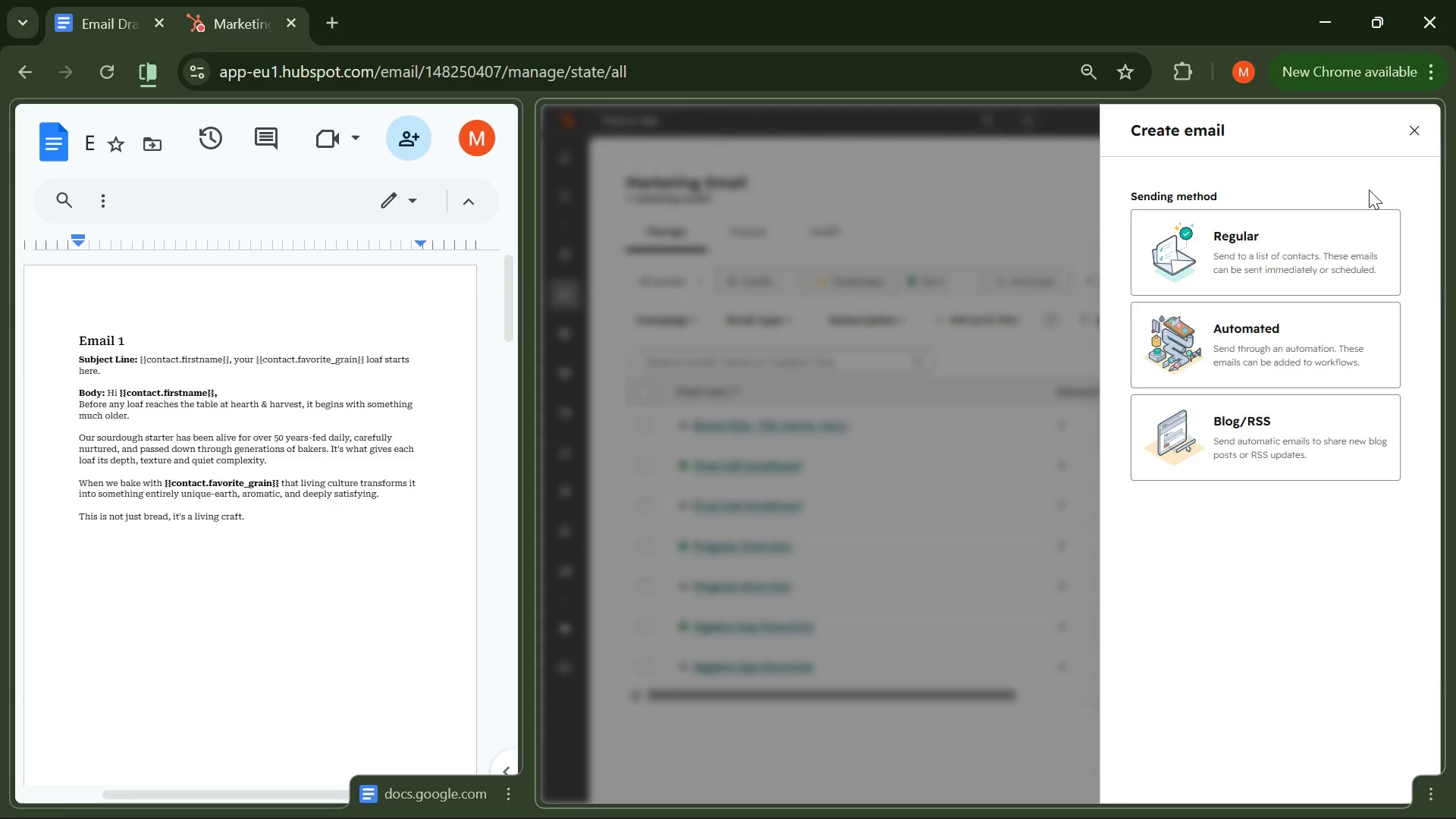 
wait(6.62)
 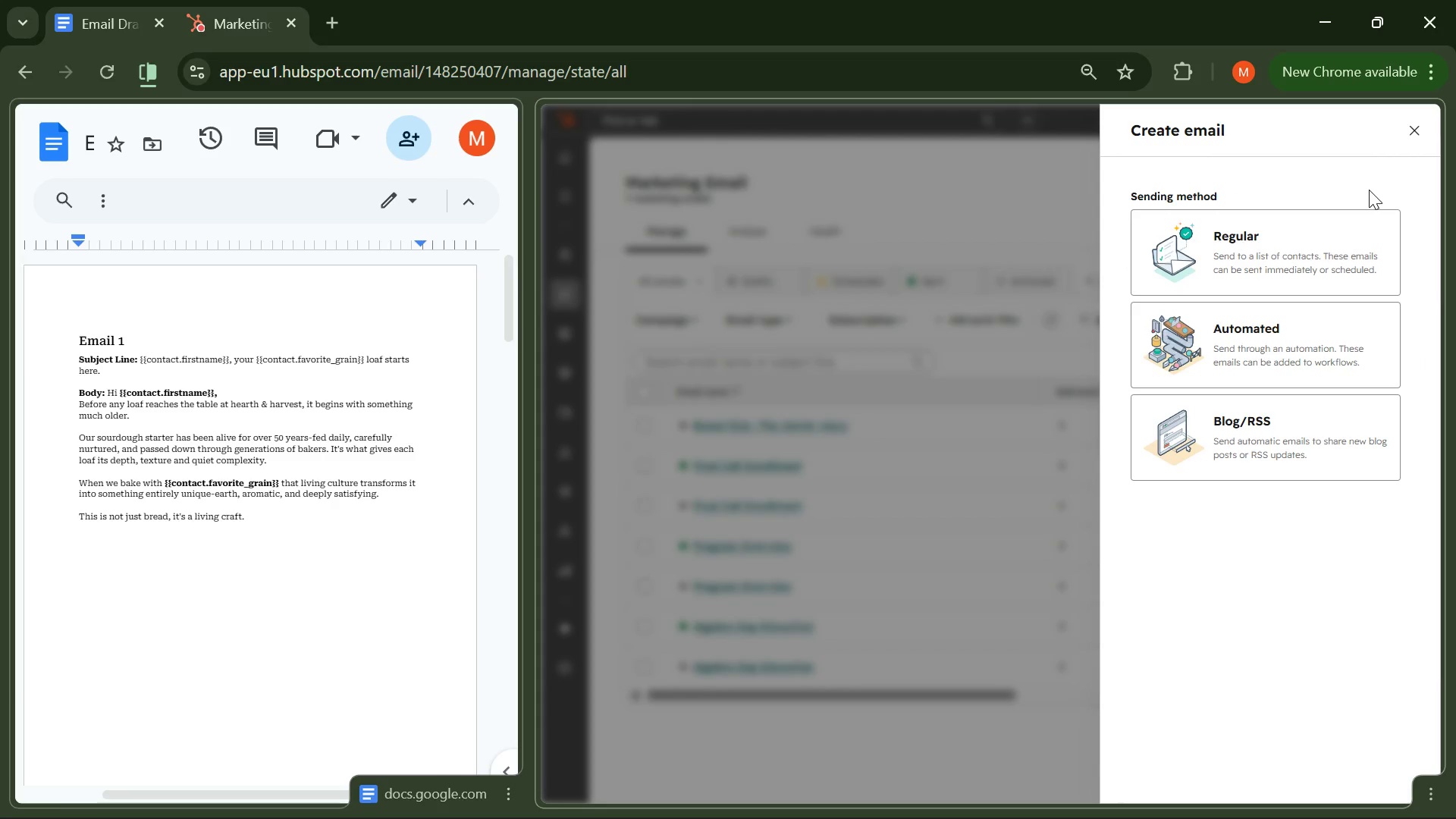 
left_click([1256, 237])
 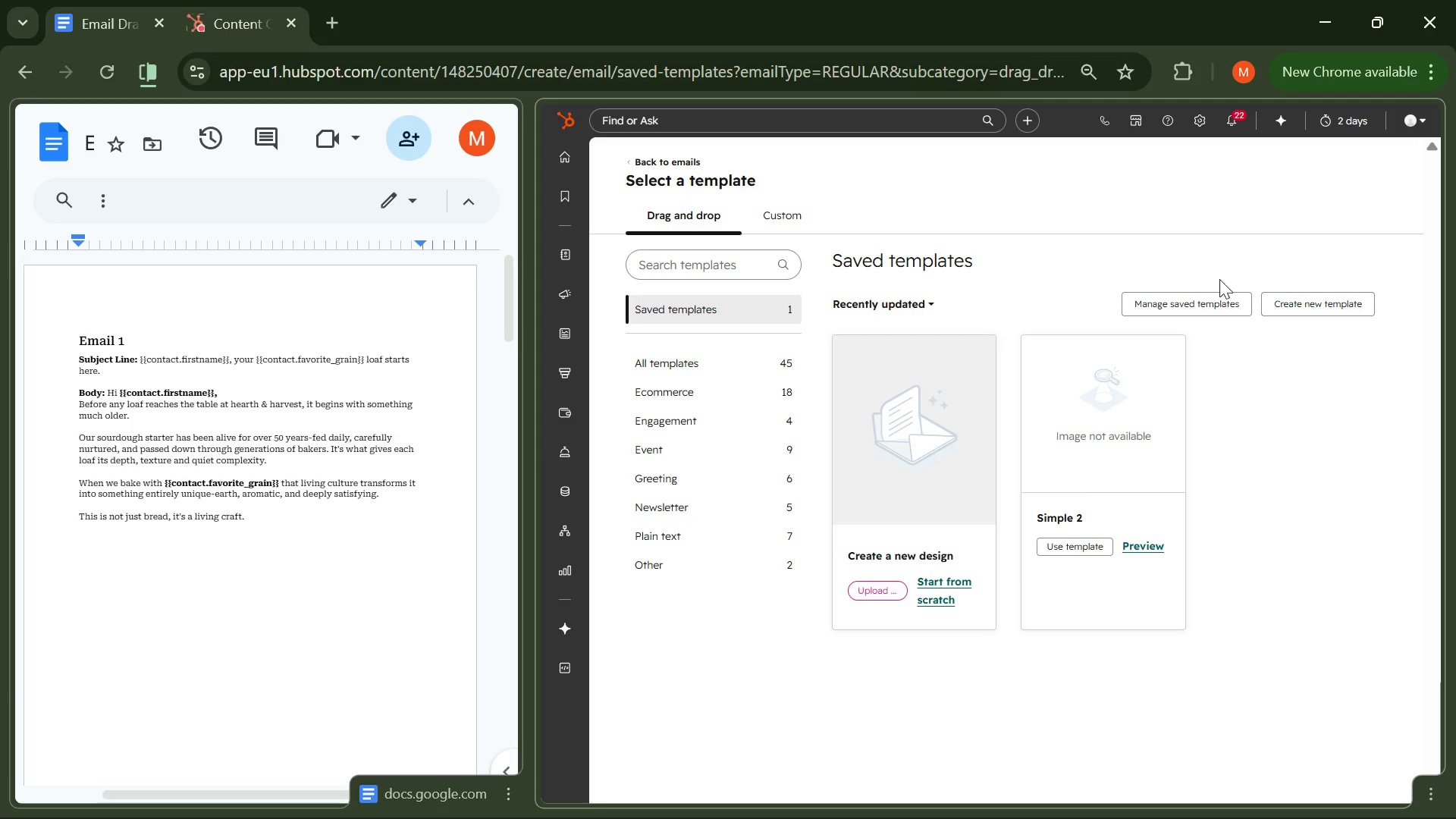 
left_click([937, 582])
 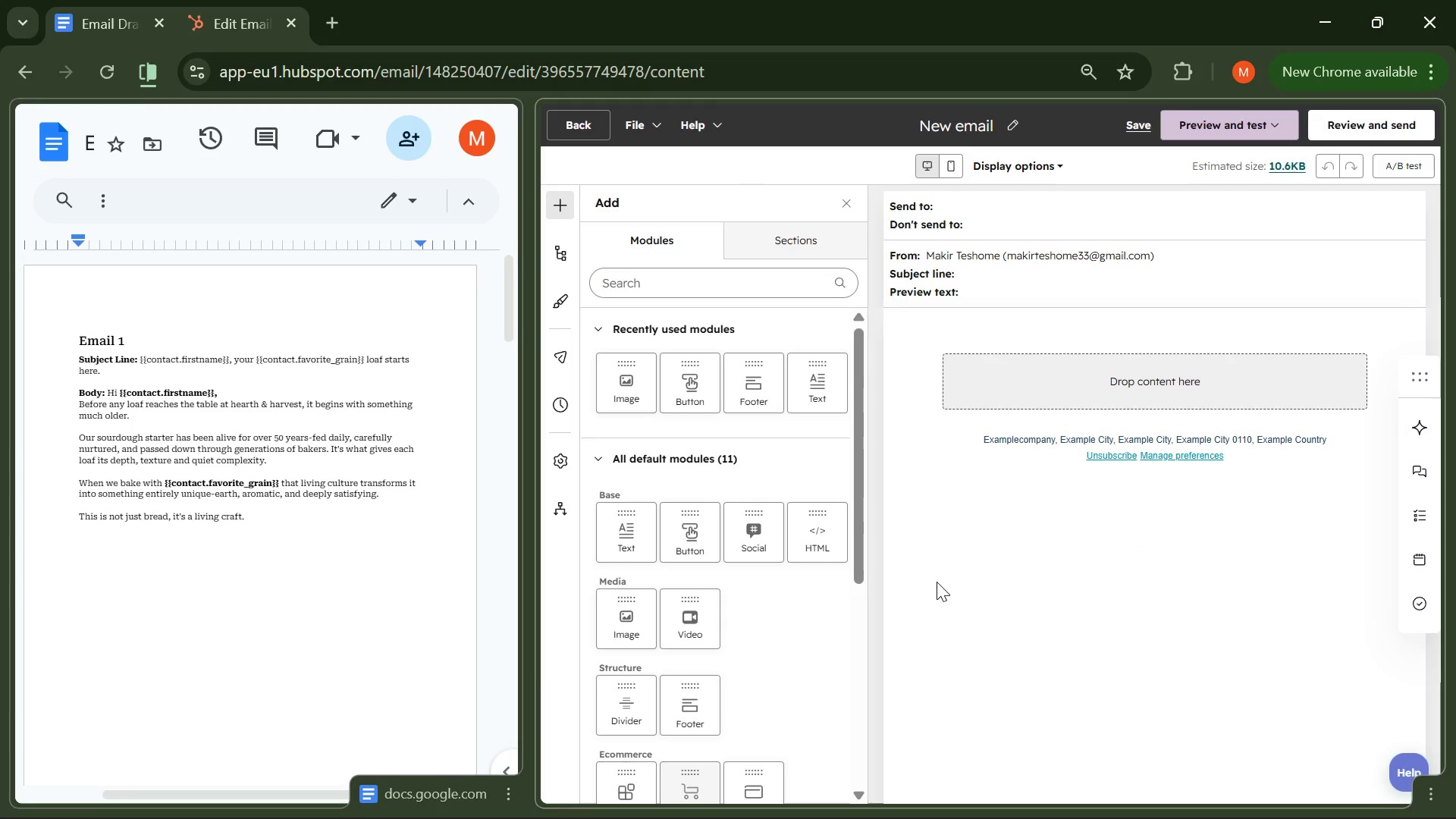 
wait(58.81)
 